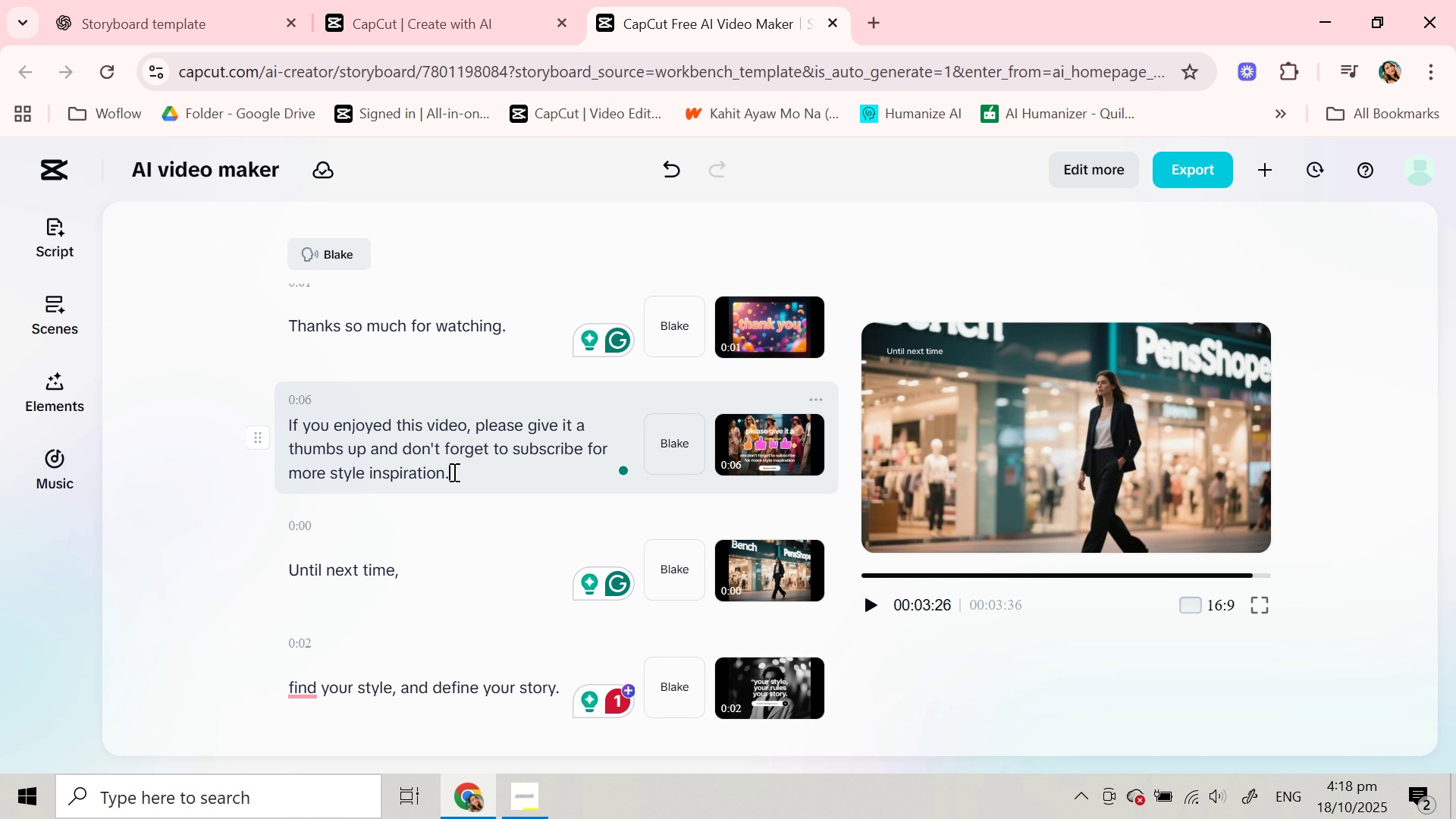 
left_click([453, 472])
 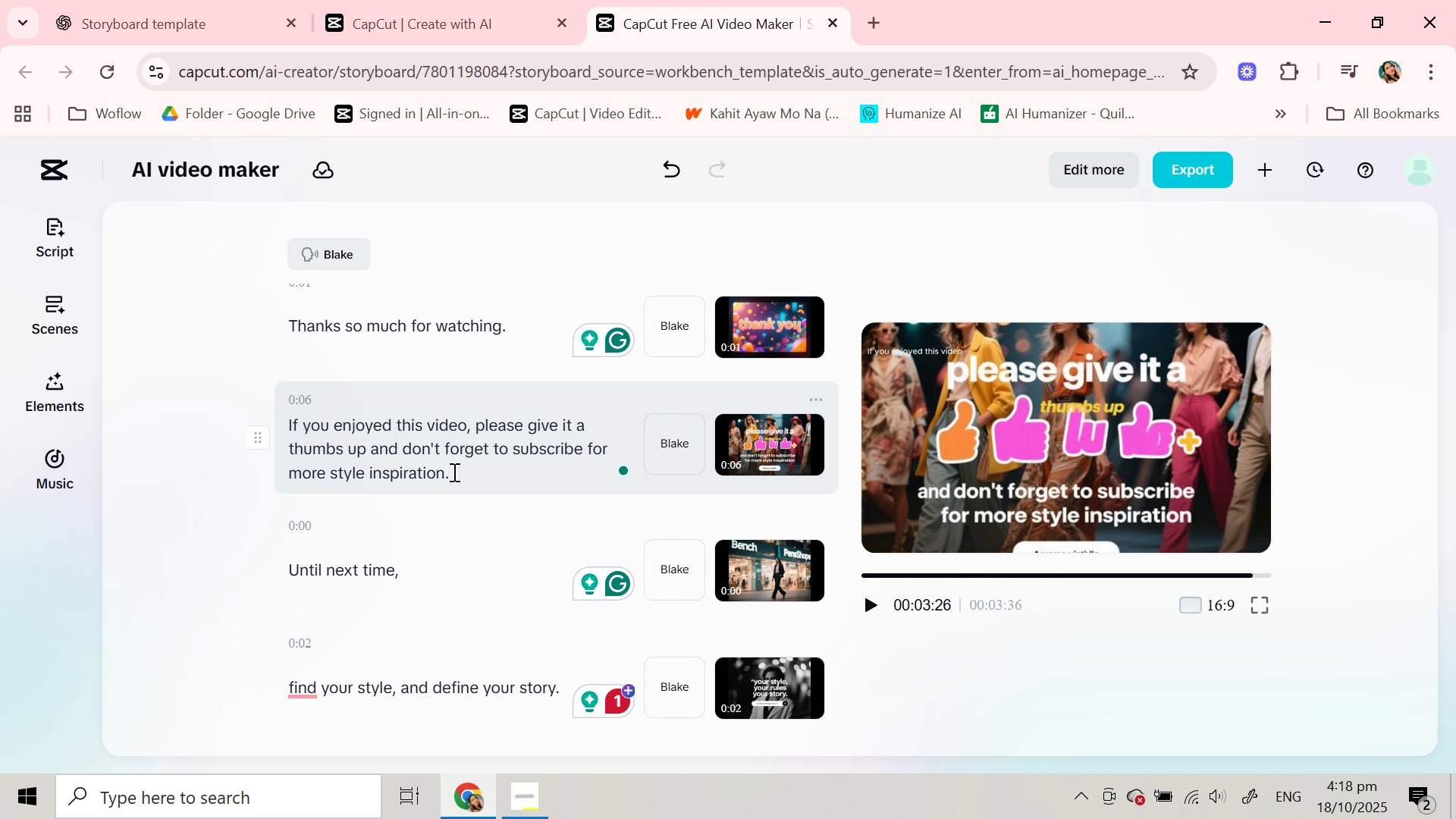 
left_click([446, 573])
 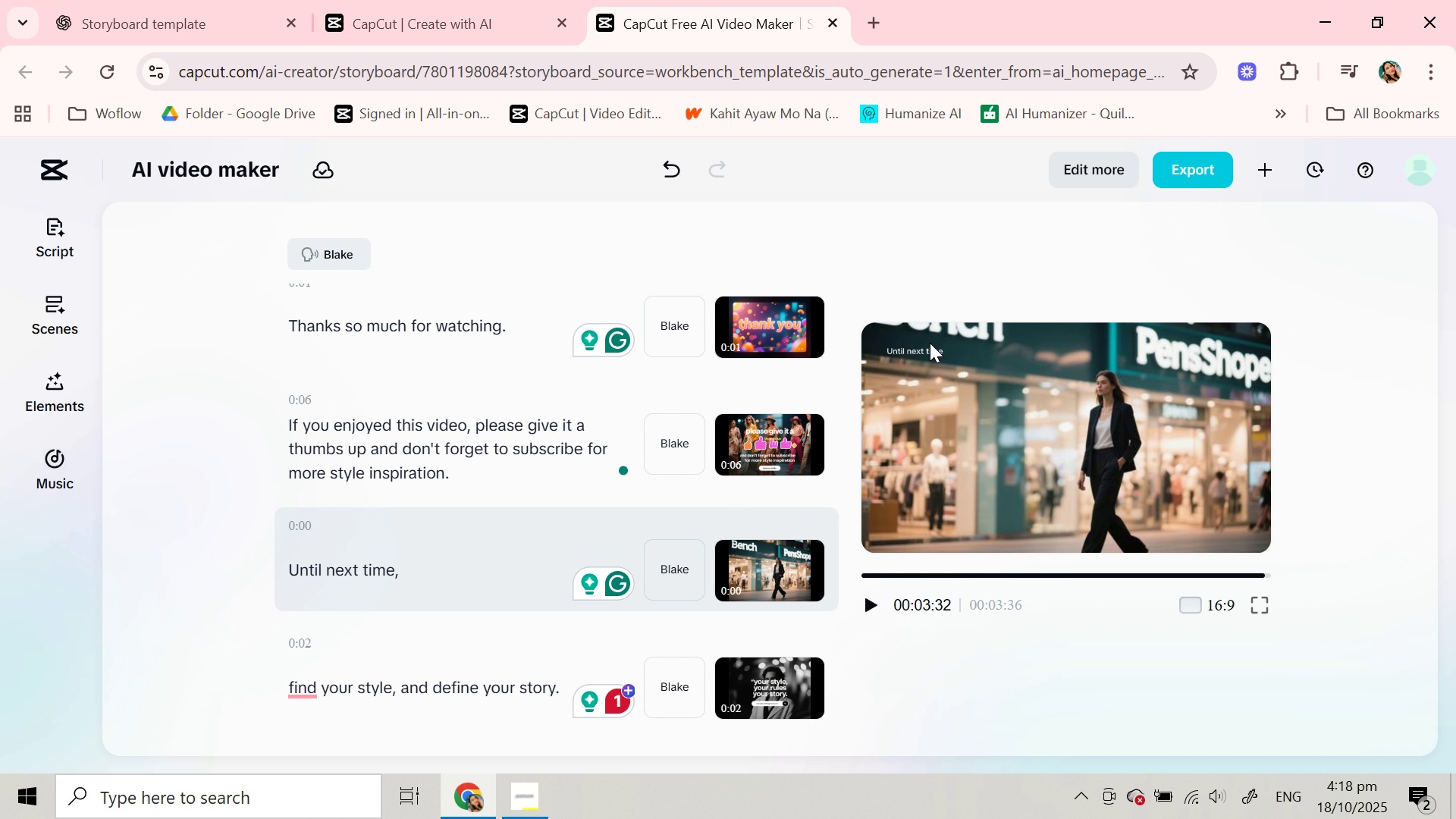 
left_click([930, 343])
 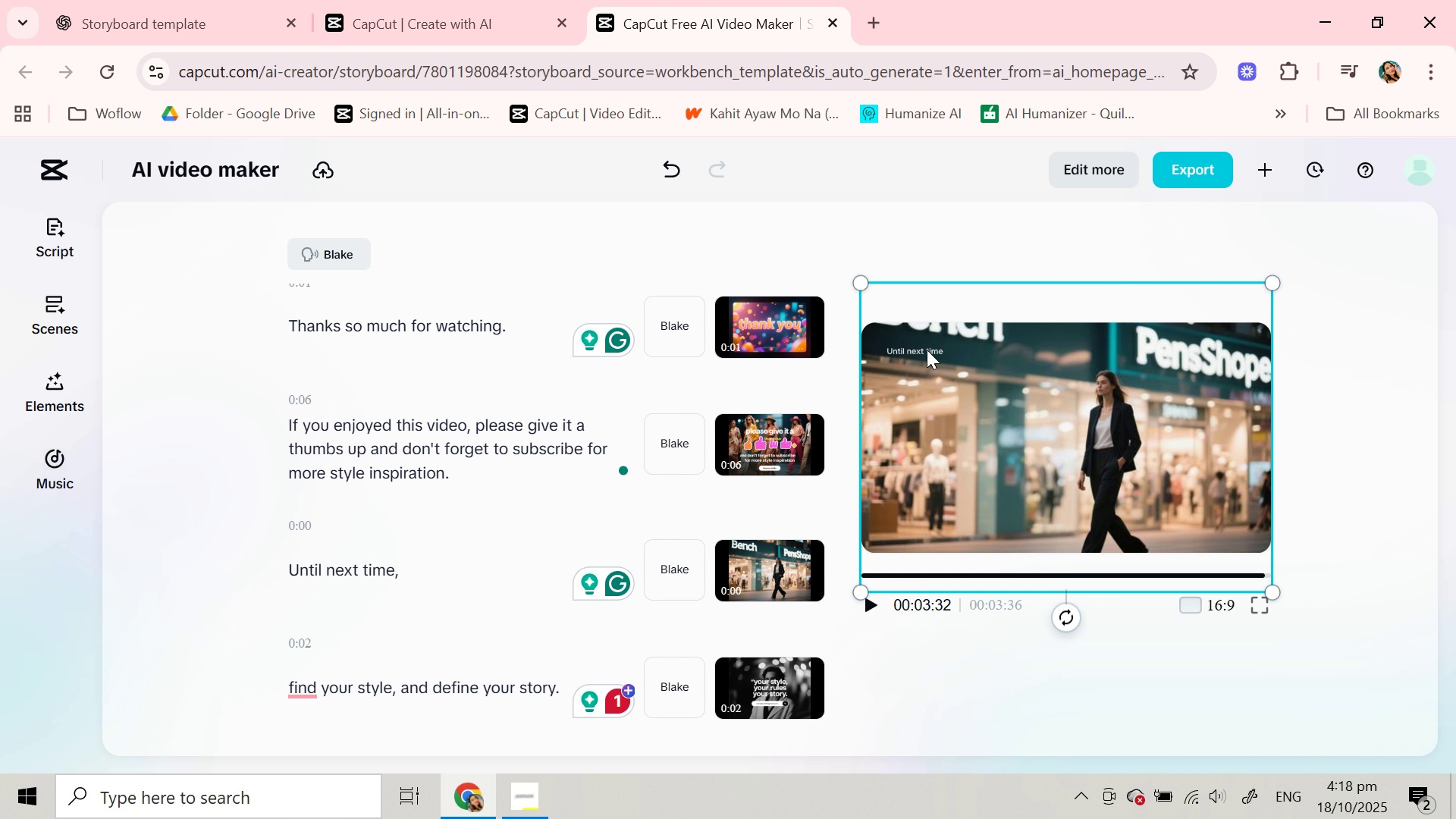 
left_click([927, 350])
 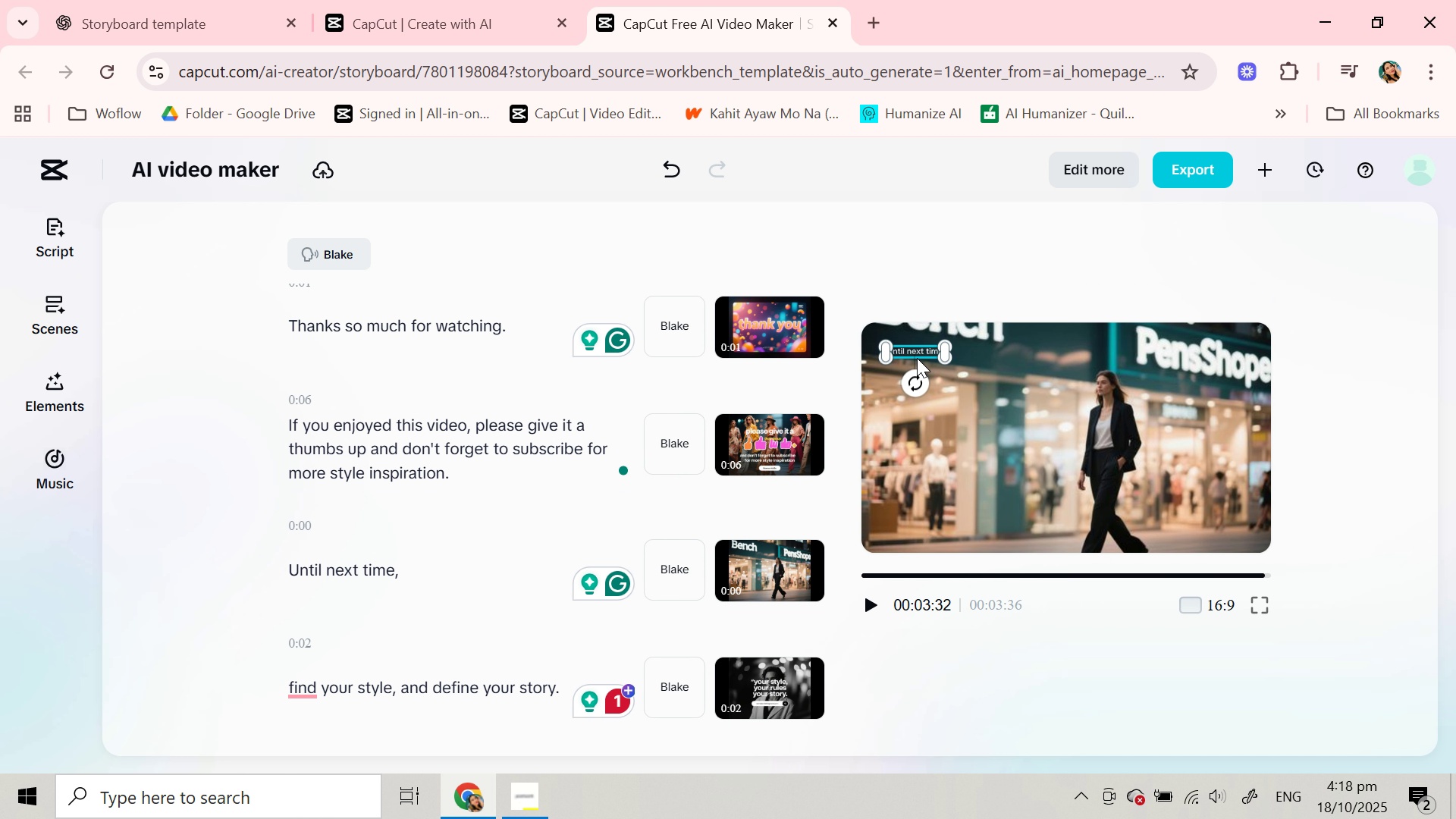 
right_click([917, 358])
 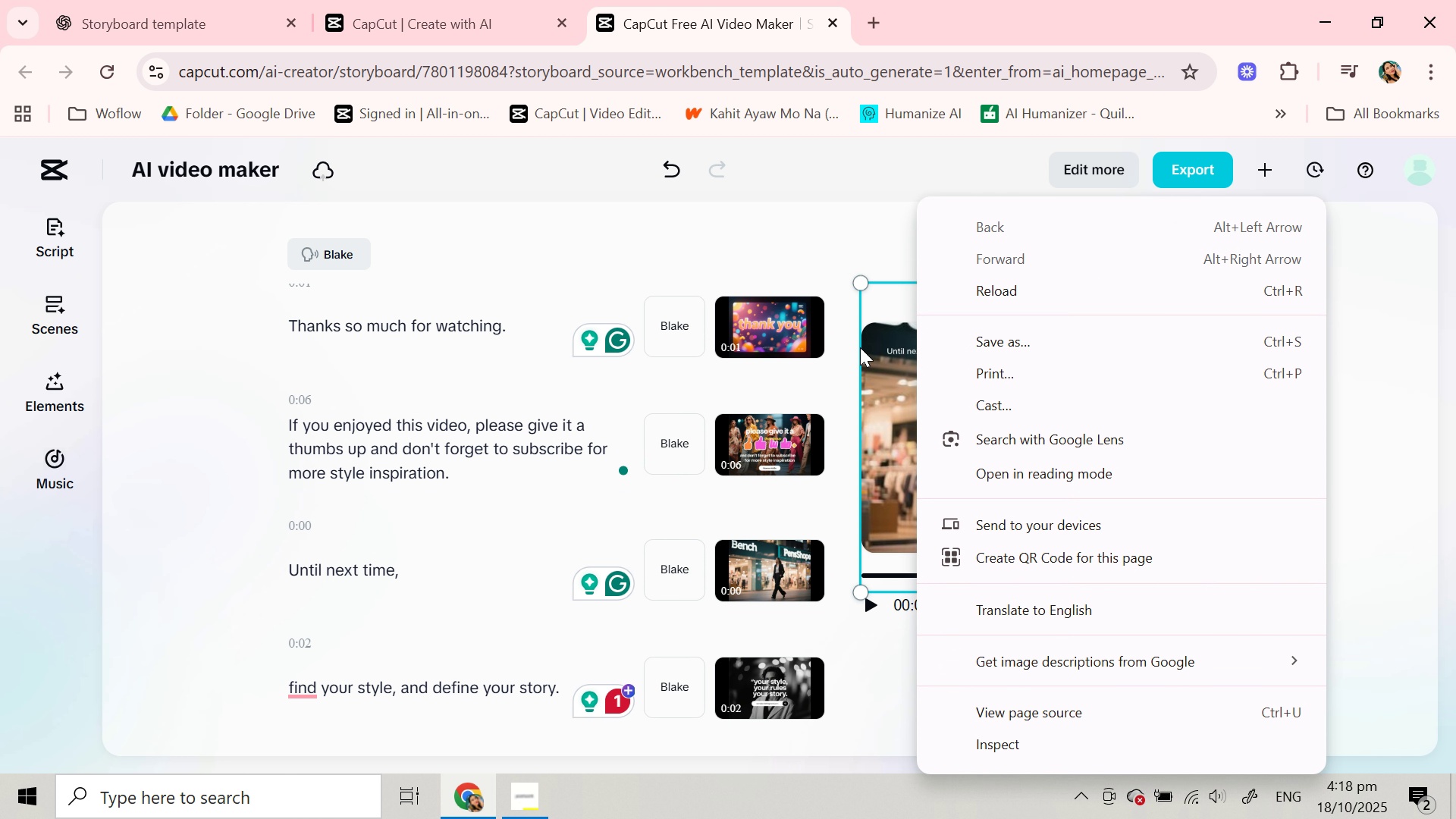 
left_click([860, 347])
 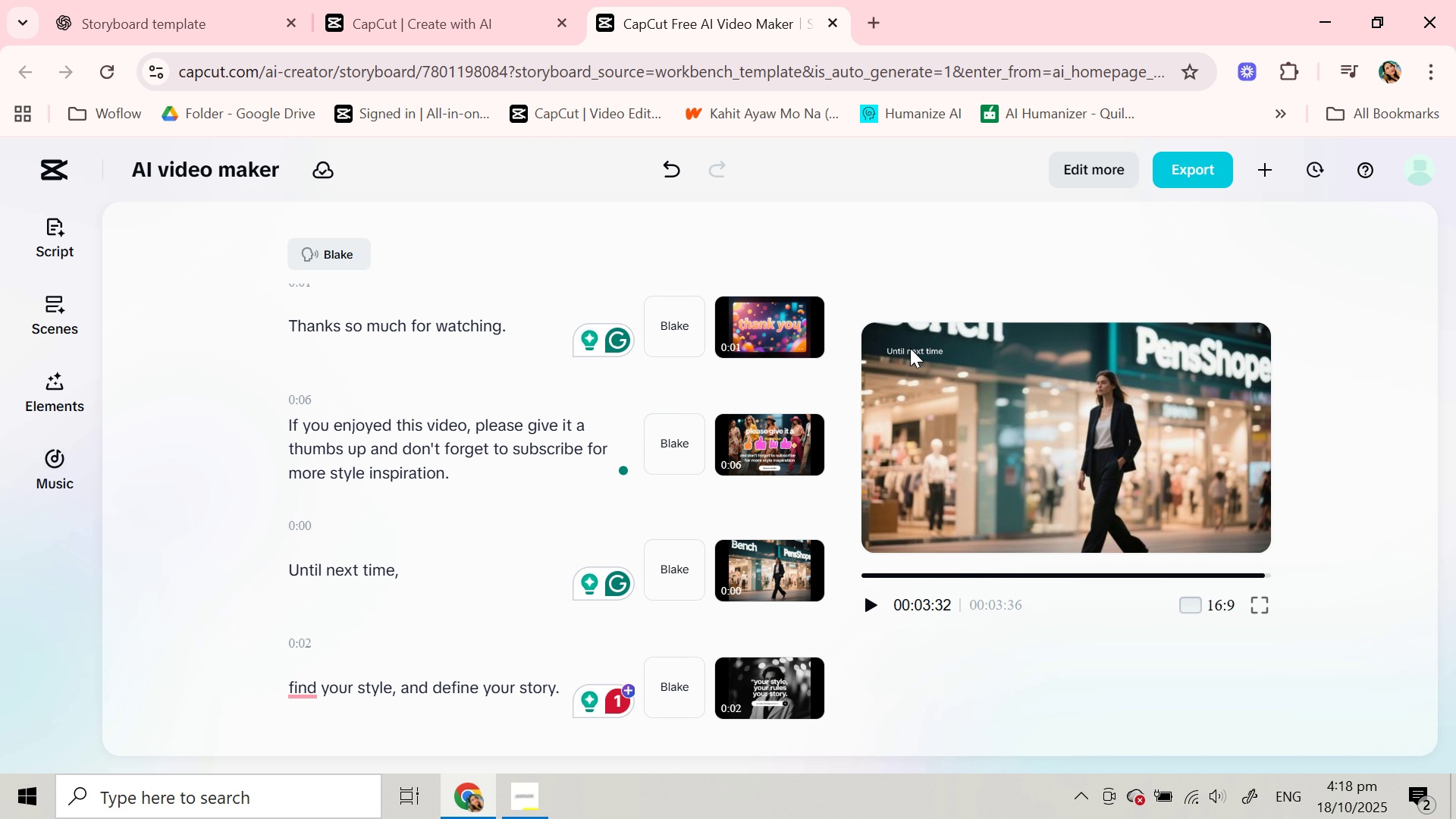 
left_click([910, 348])
 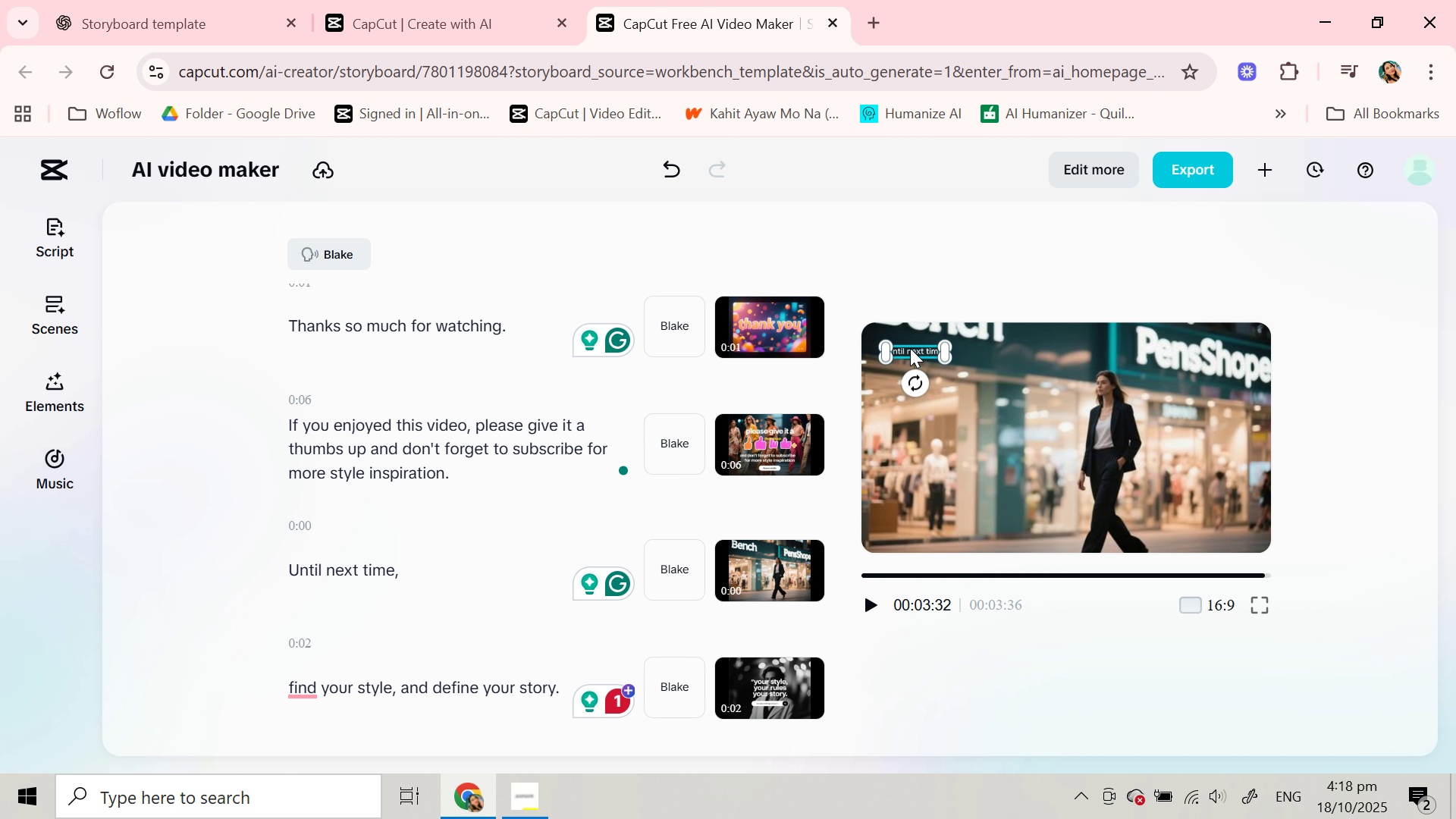 
double_click([910, 348])
 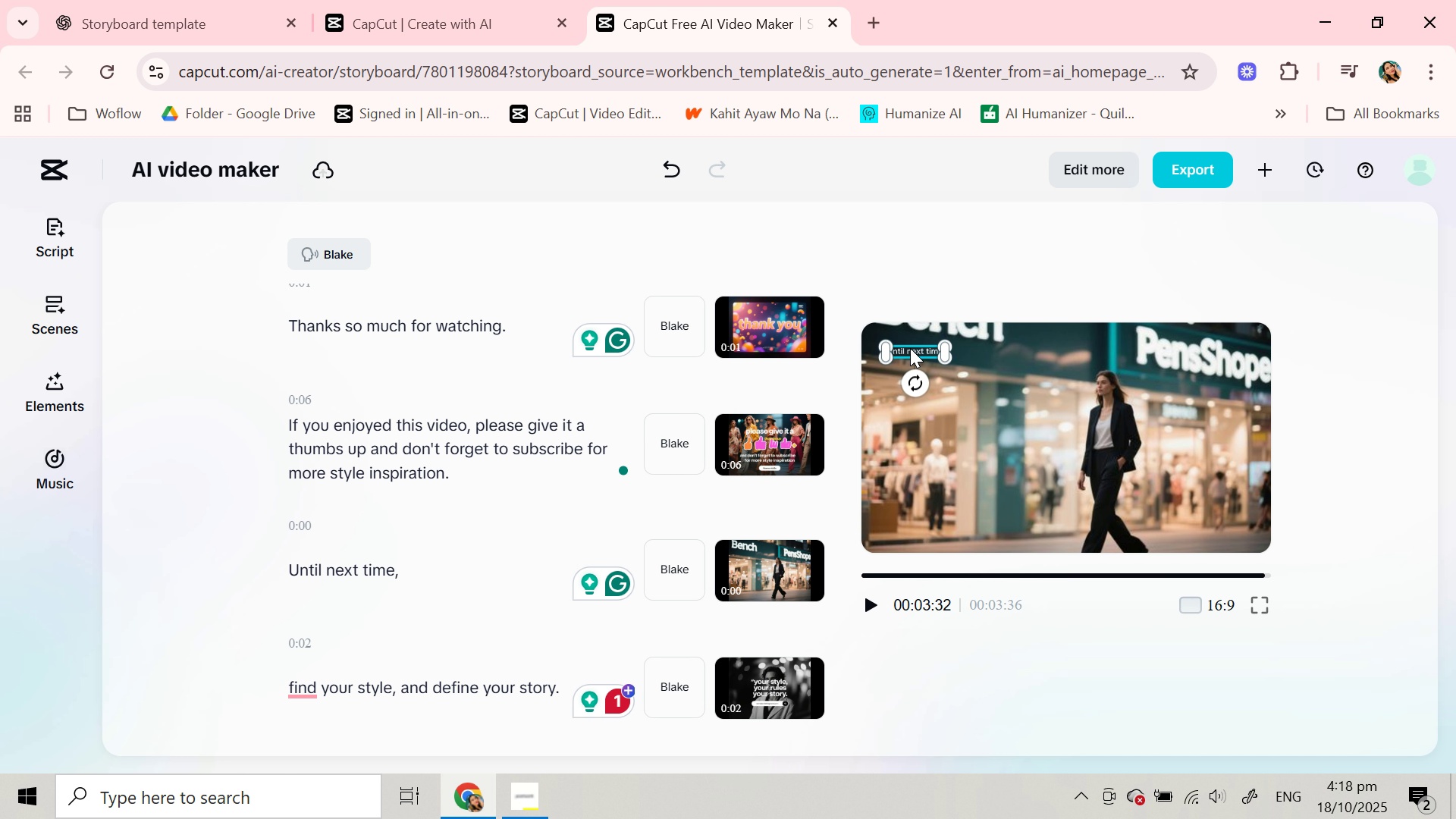 
triple_click([910, 348])
 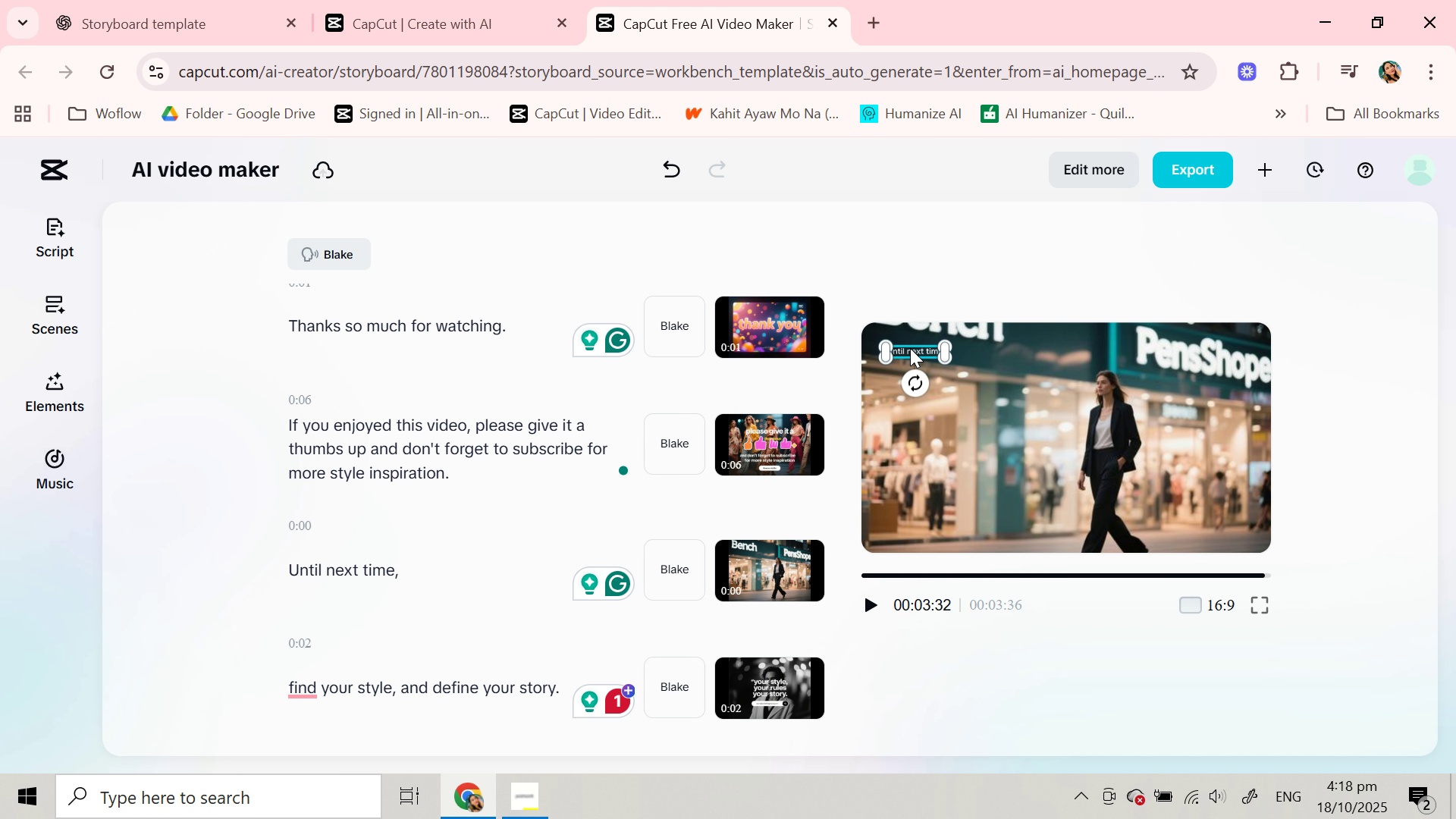 
triple_click([910, 348])
 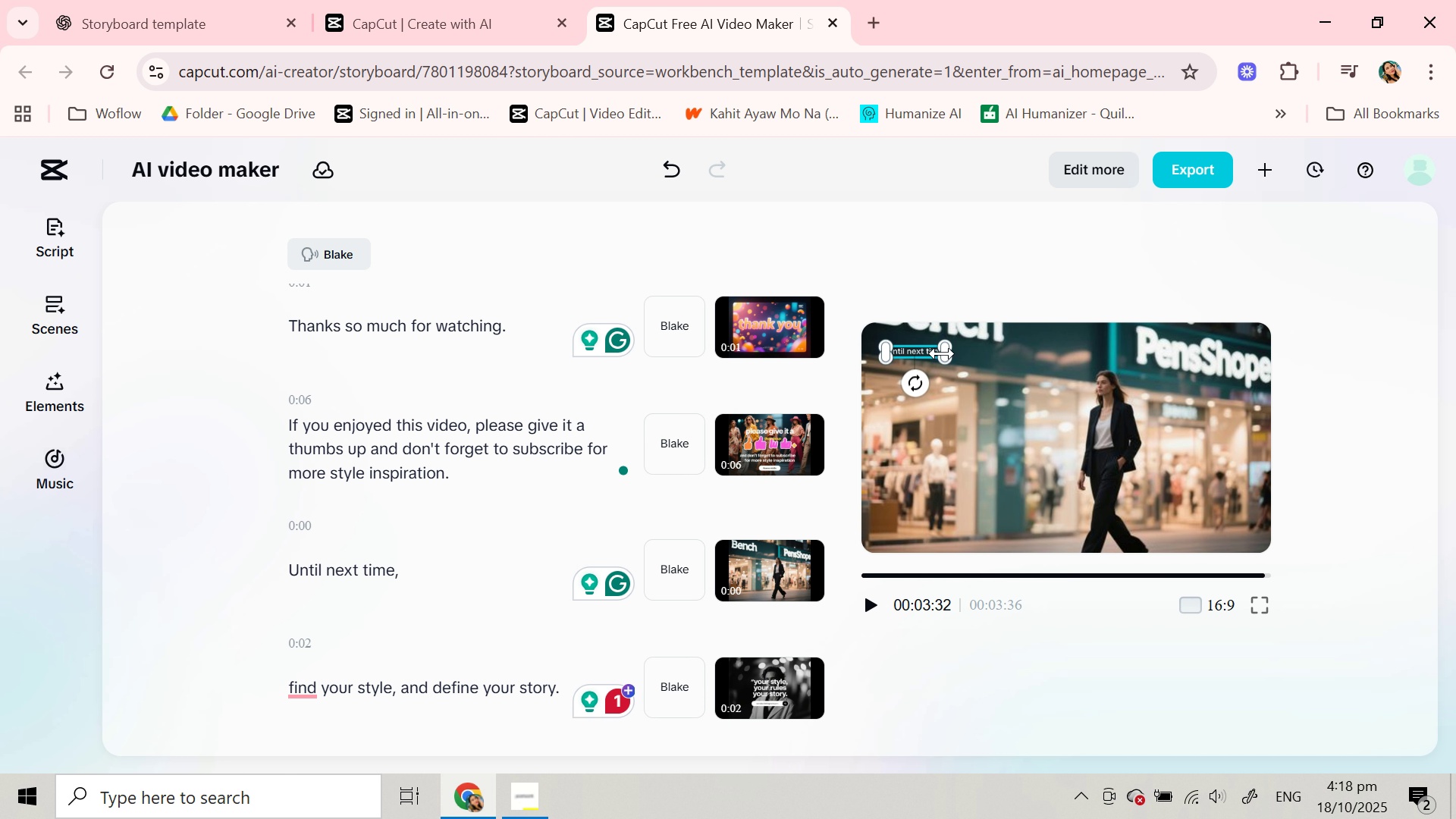 
wait(7.4)
 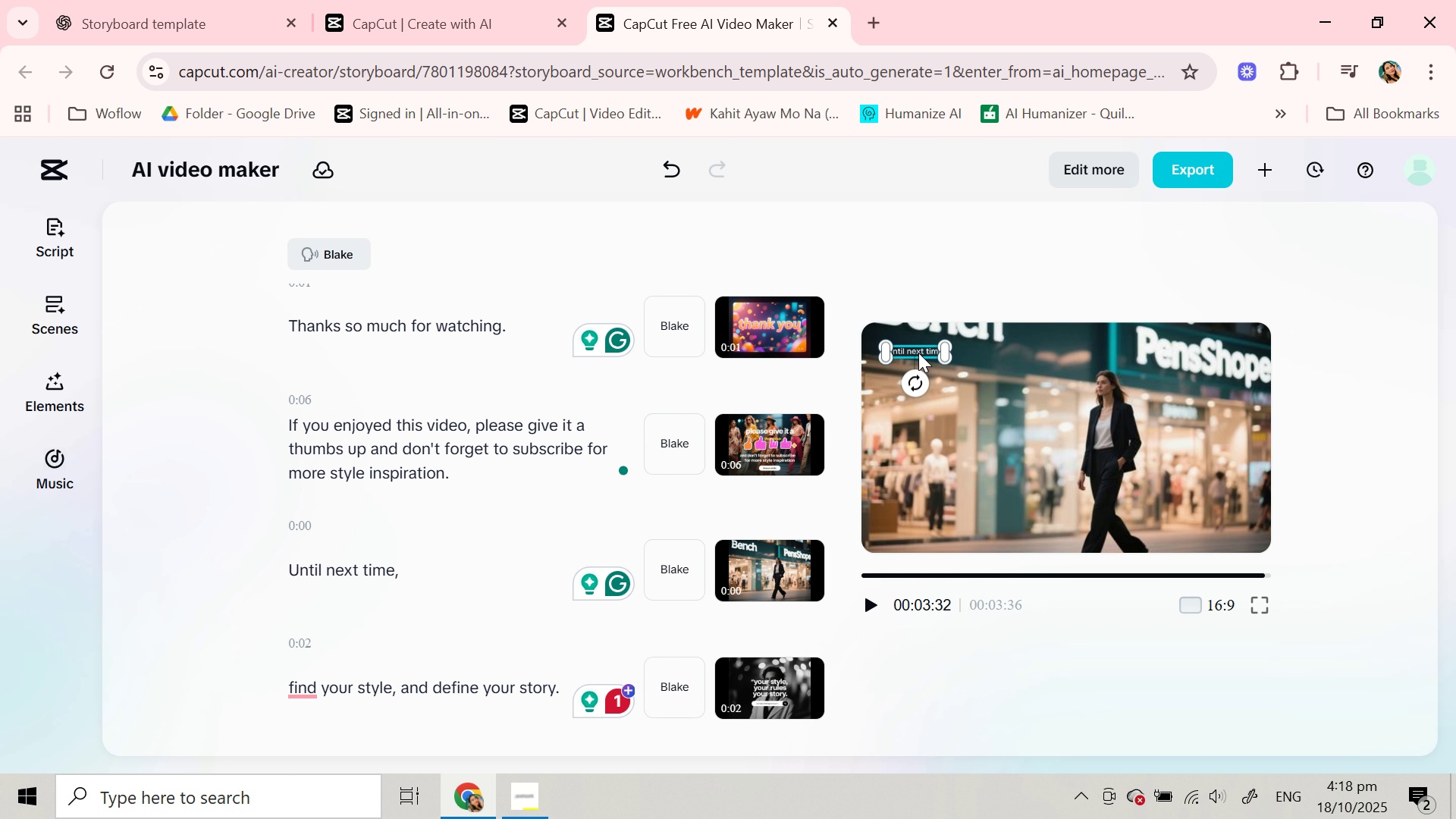 
scroll: coordinate [768, 437], scroll_direction: up, amount: 54.0
 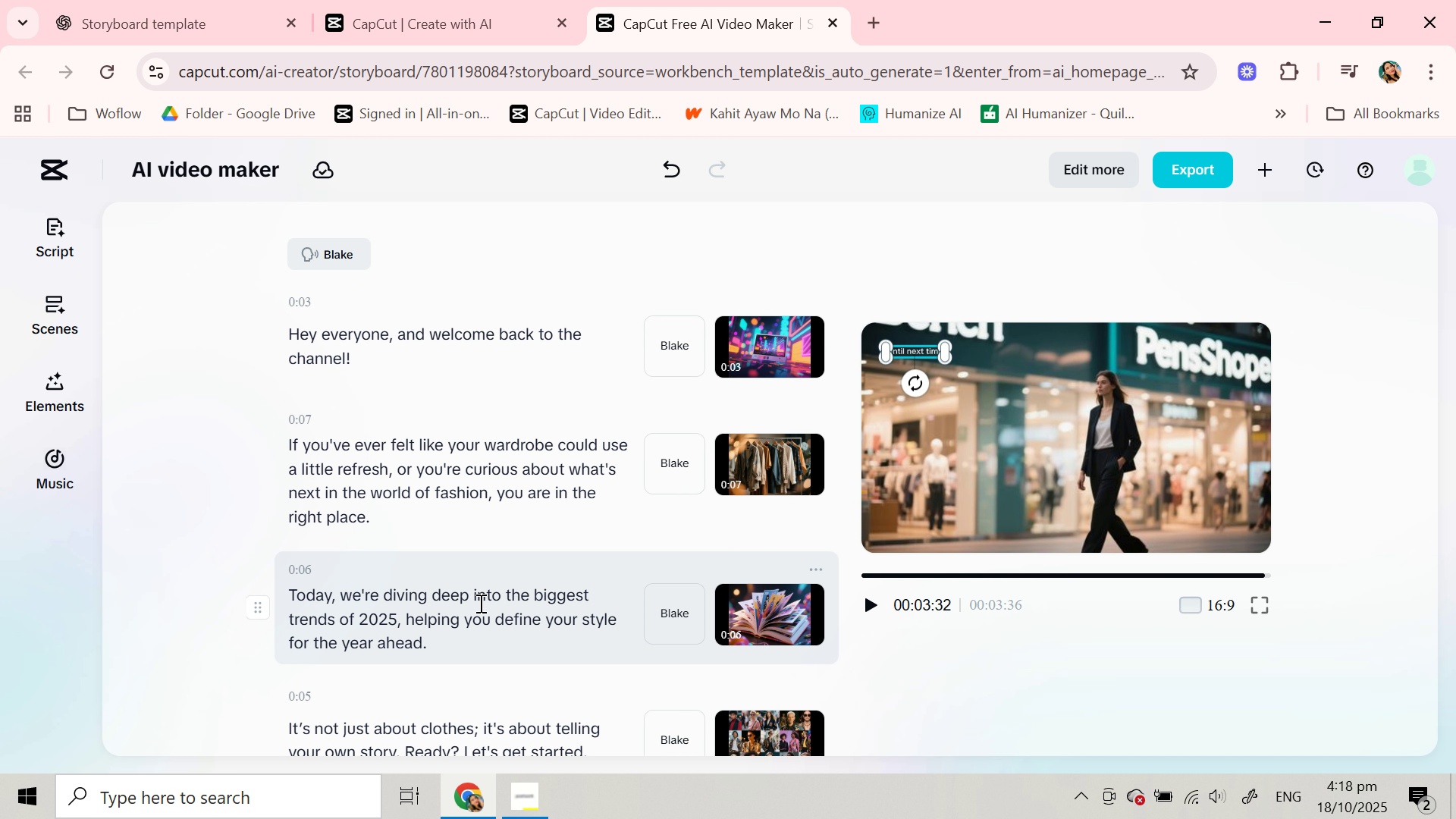 
left_click([479, 603])
 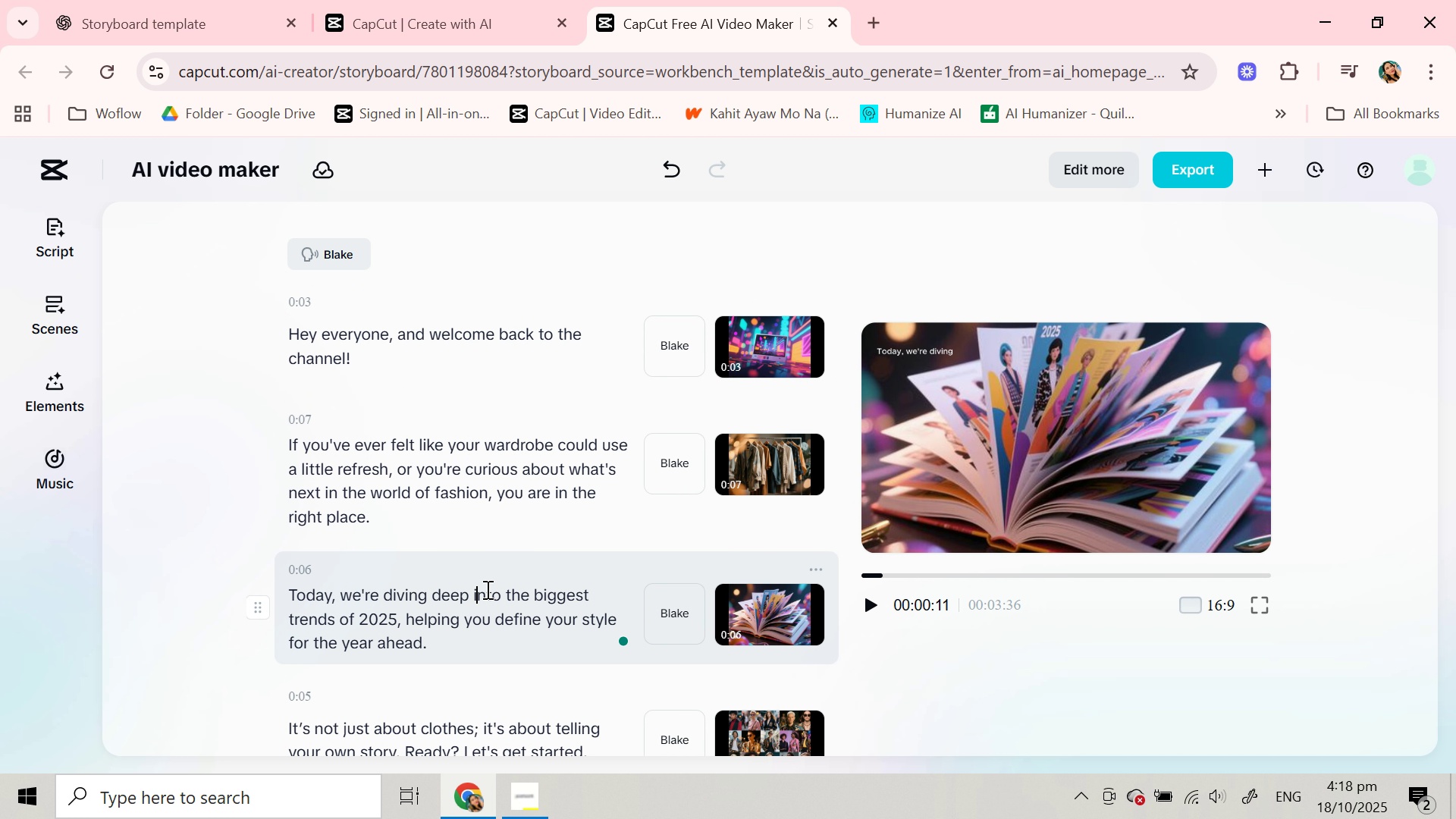 
scroll: coordinate [486, 589], scroll_direction: up, amount: 2.0
 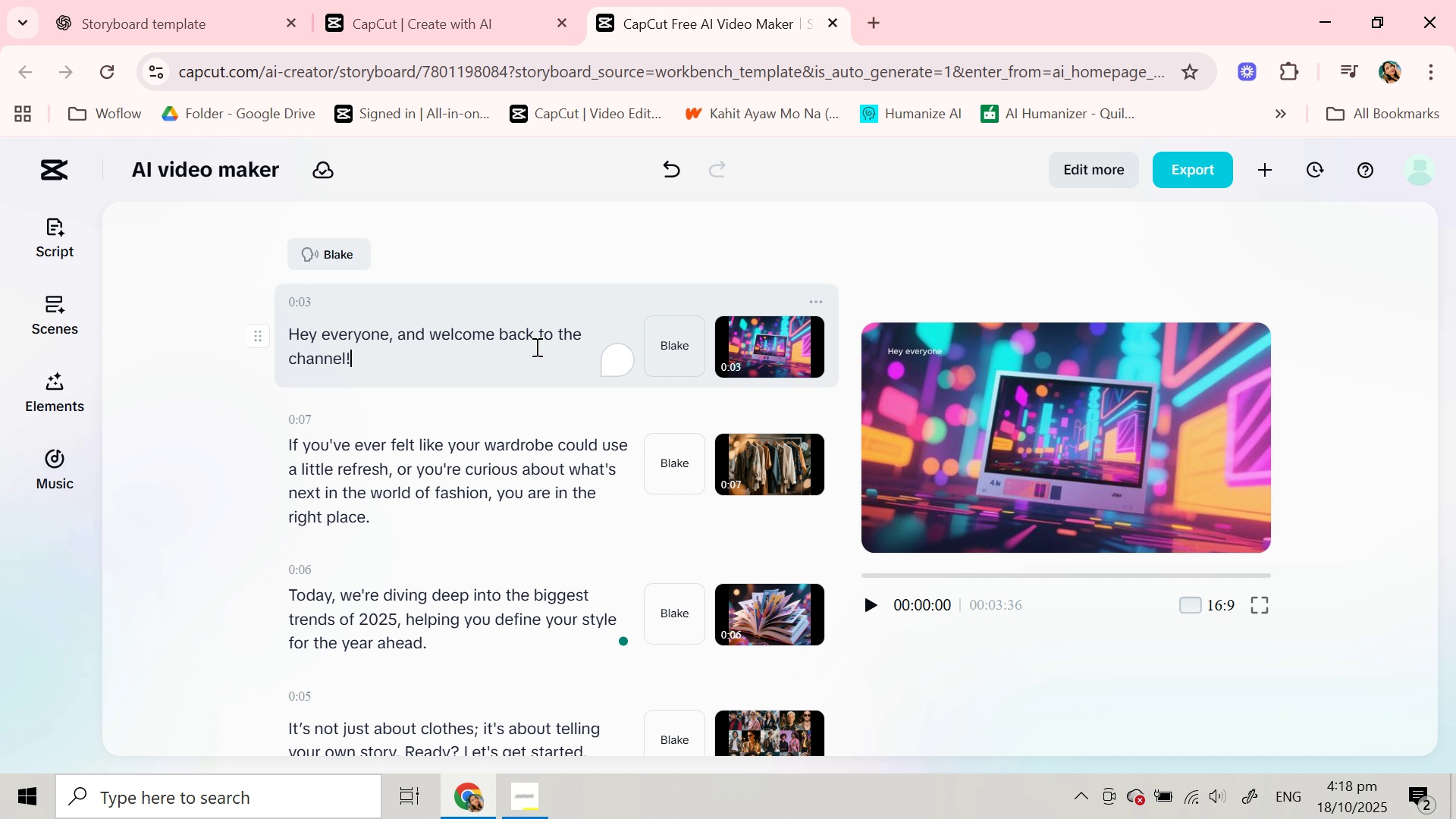 
left_click([535, 347])
 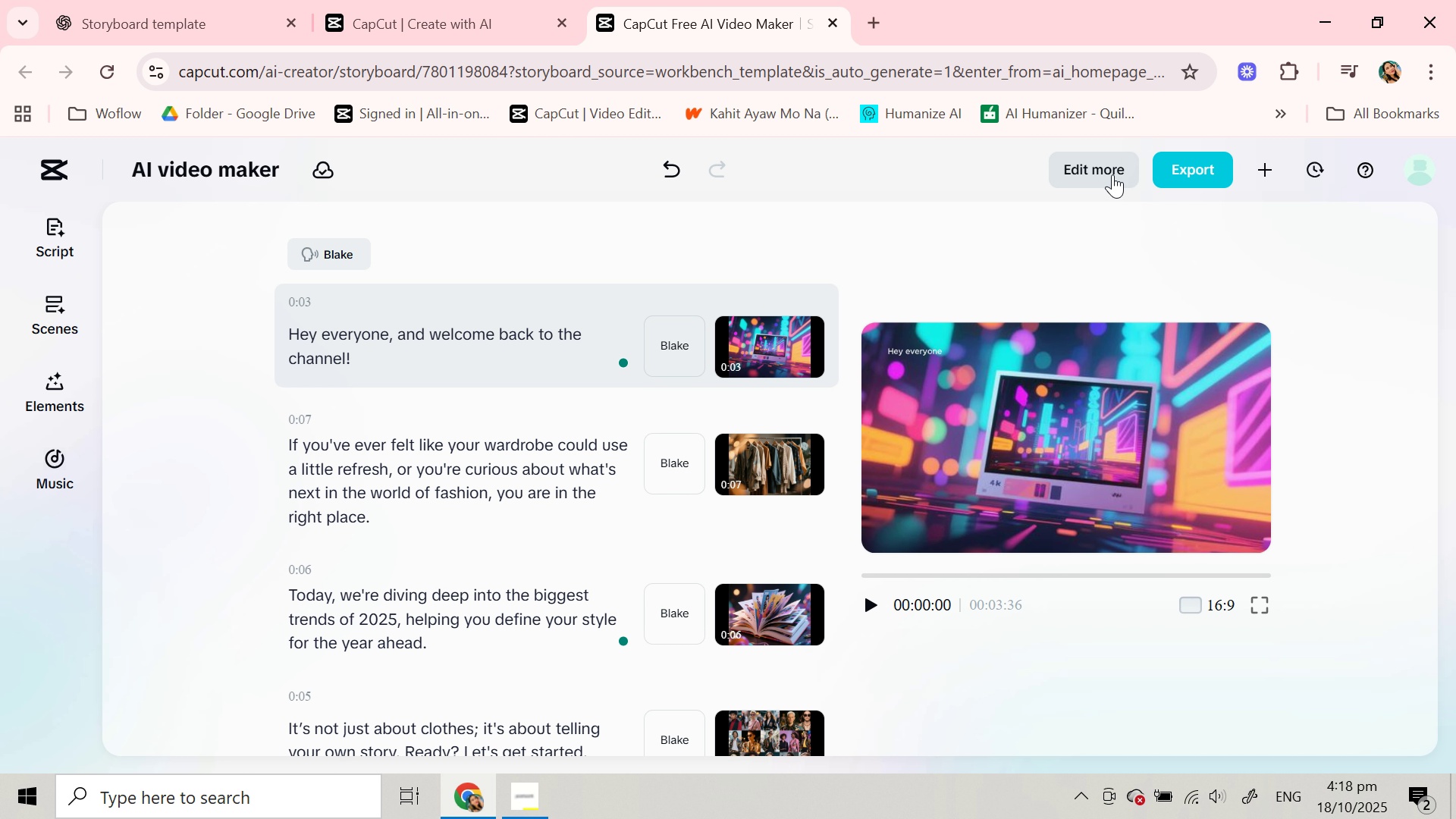 
wait(18.15)
 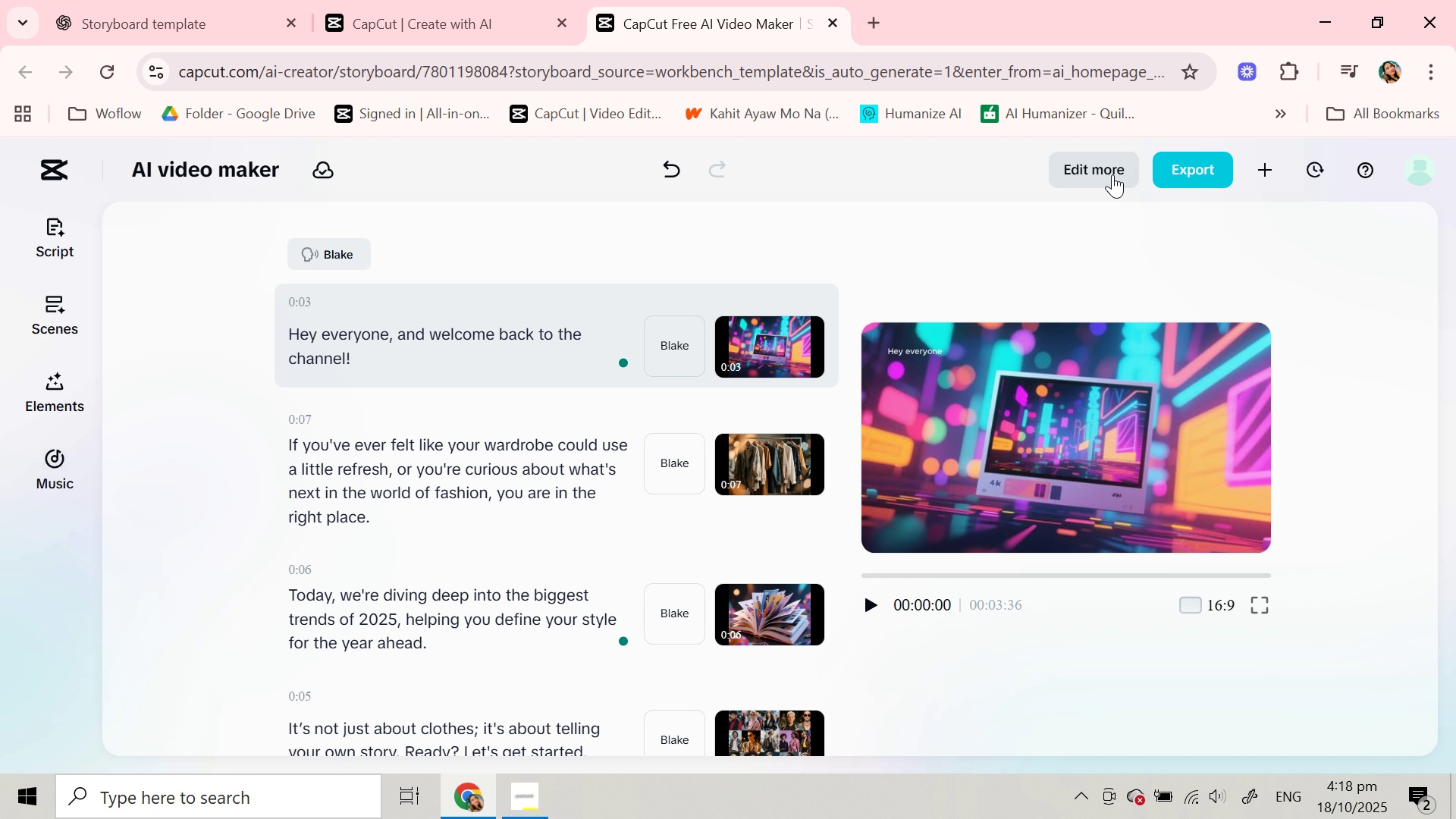 
scroll: coordinate [610, 581], scroll_direction: down, amount: 59.0
 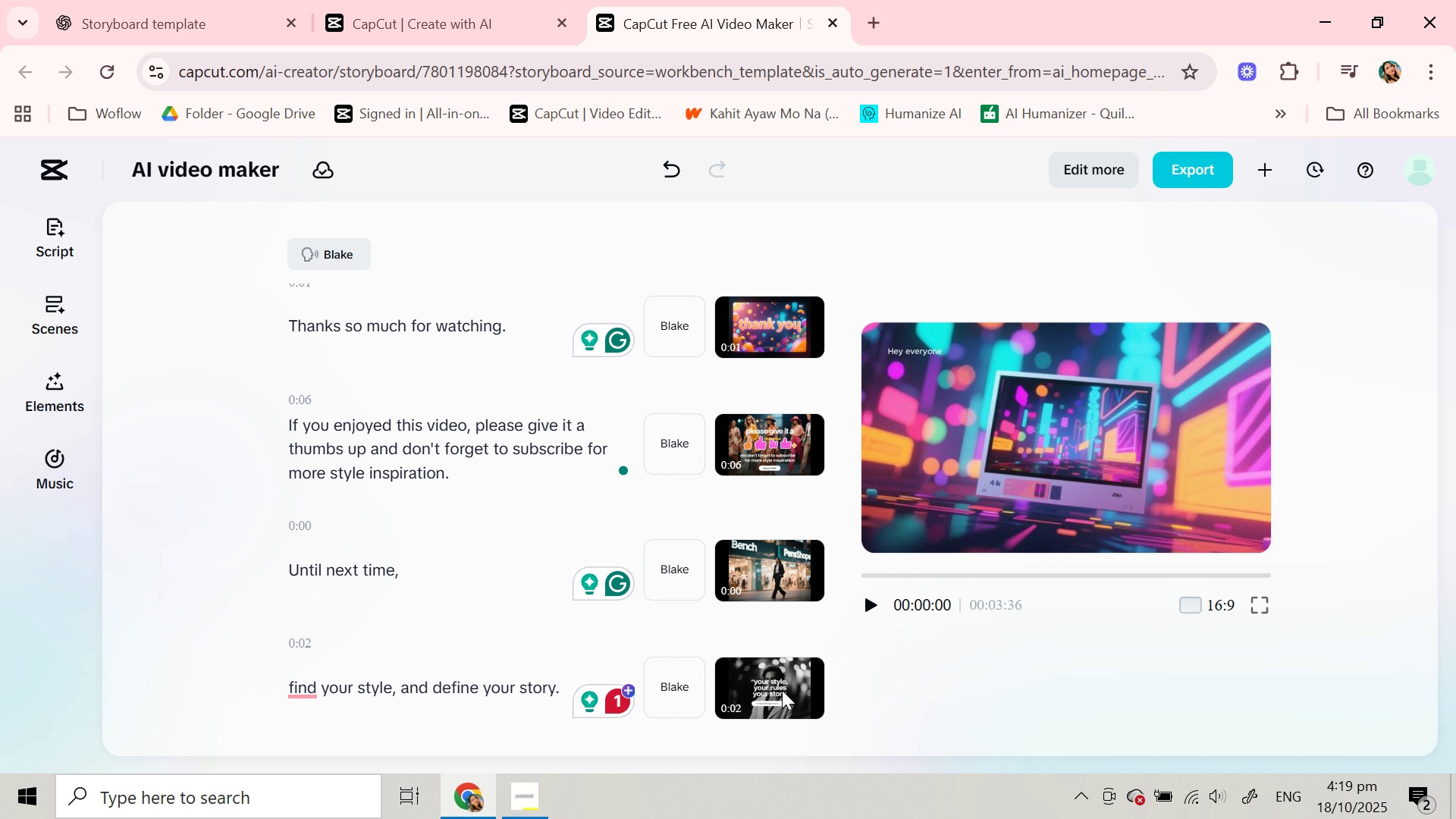 
left_click([531, 691])
 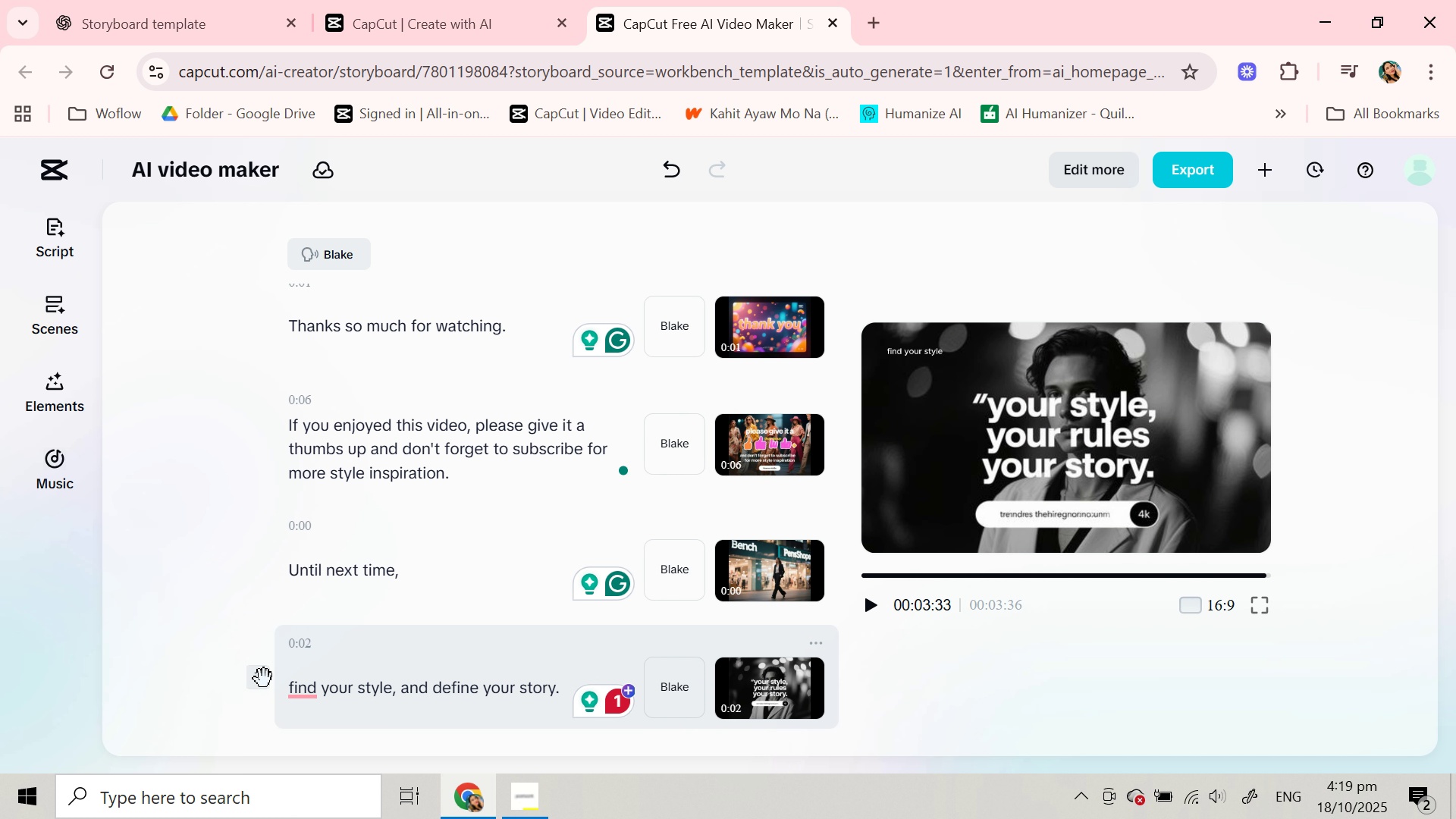 
left_click([264, 679])
 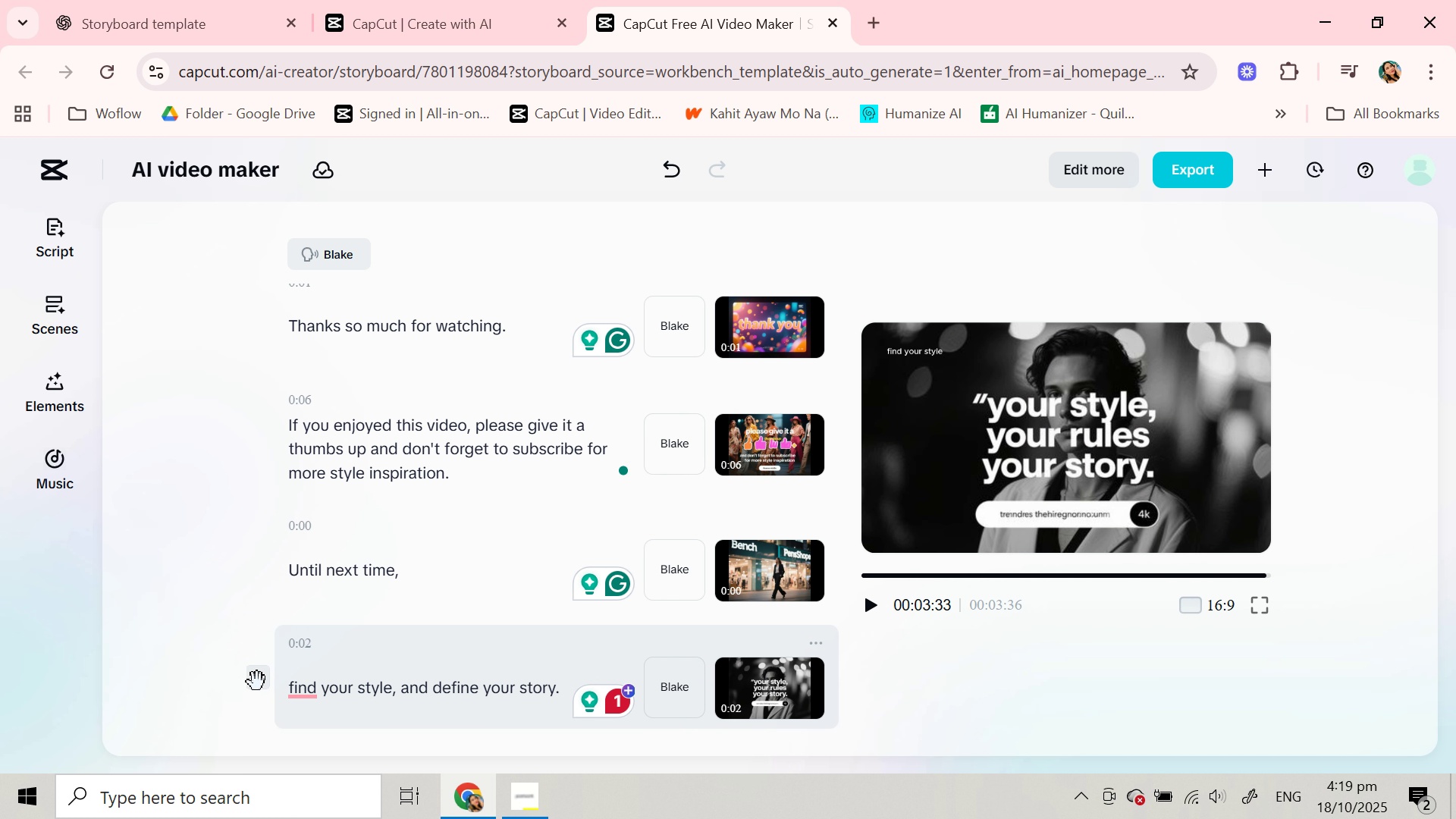 
left_click([258, 682])
 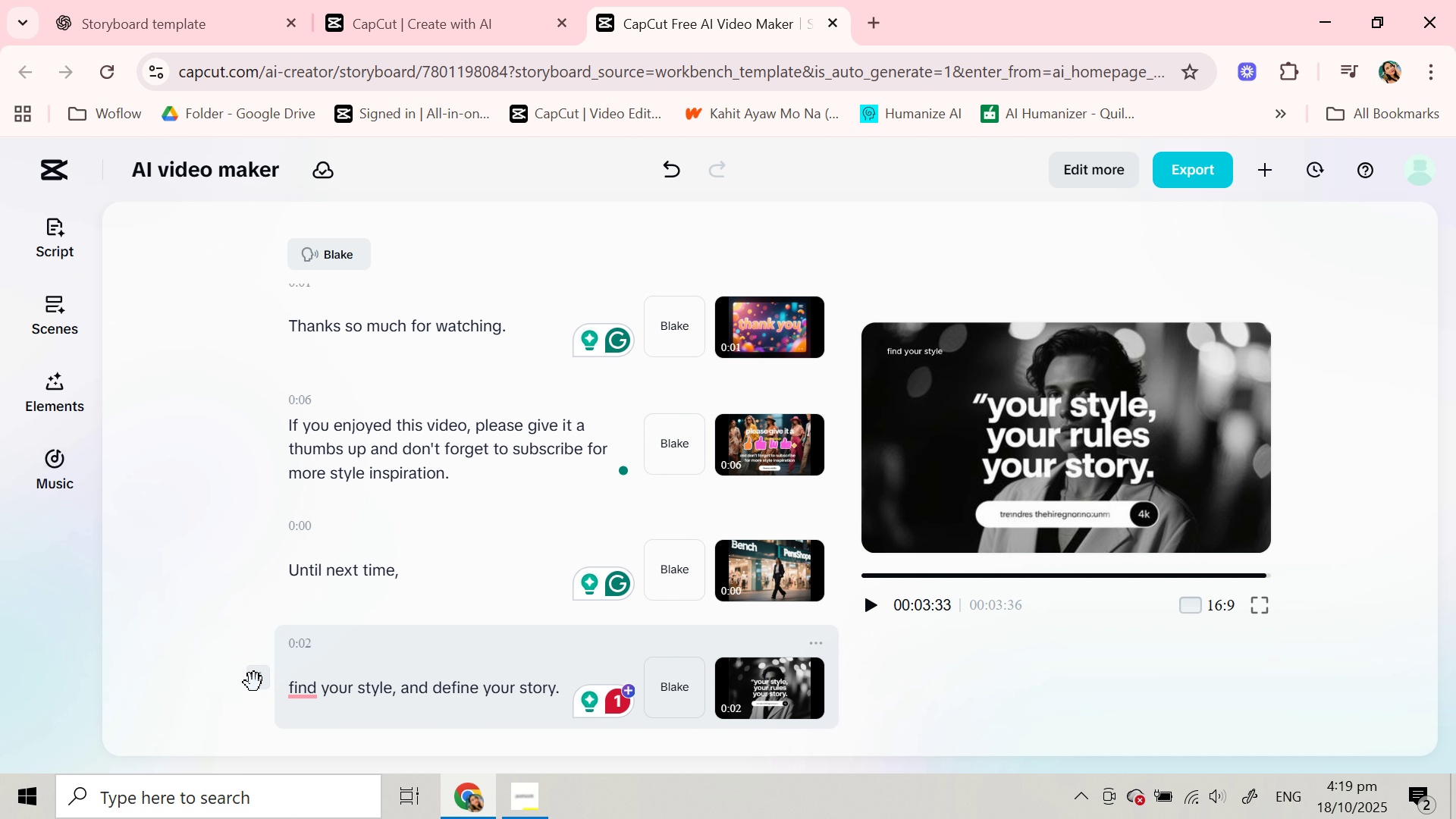 
left_click_drag(start_coordinate=[258, 682], to_coordinate=[244, 678])
 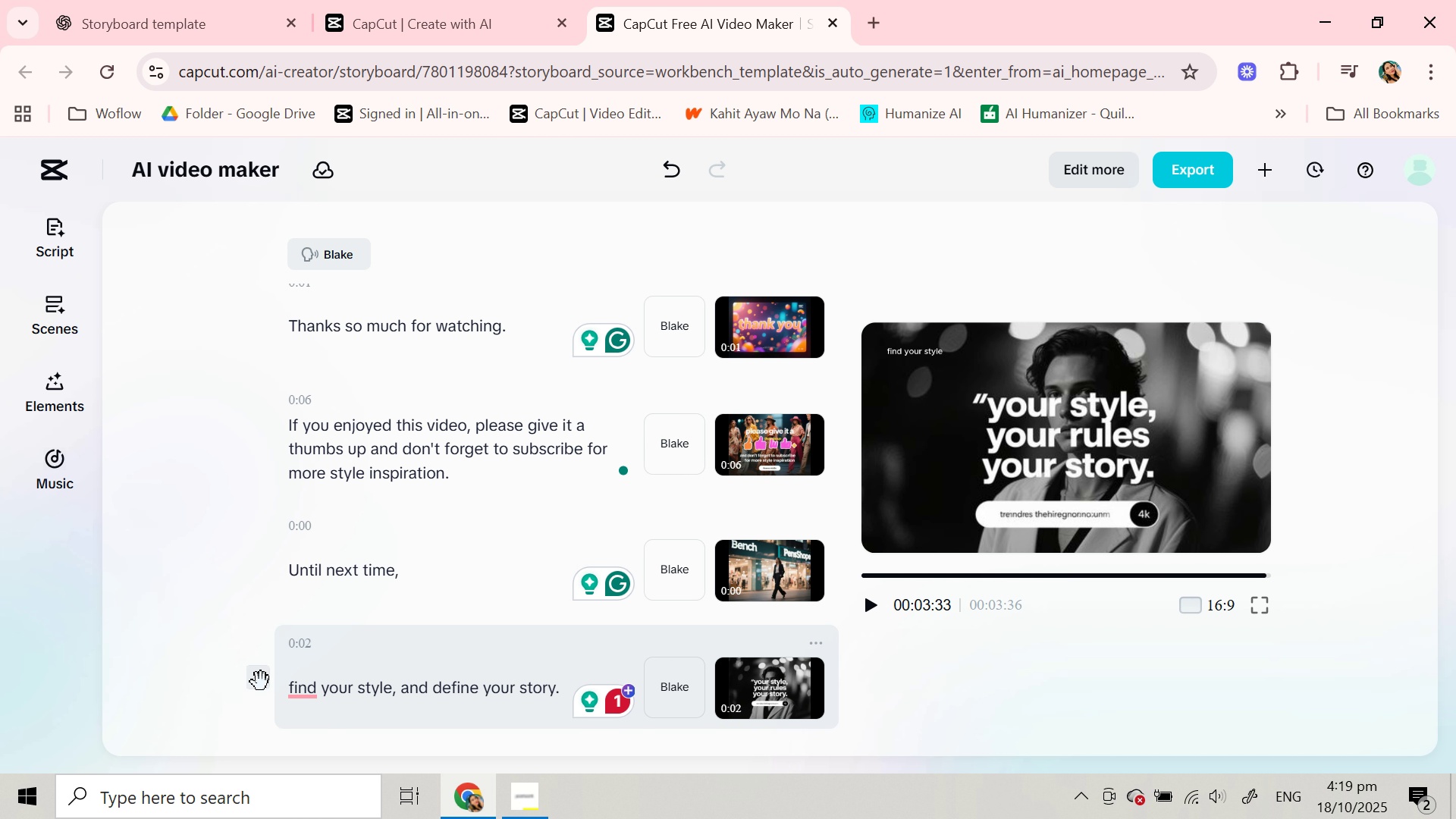 
left_click([261, 682])
 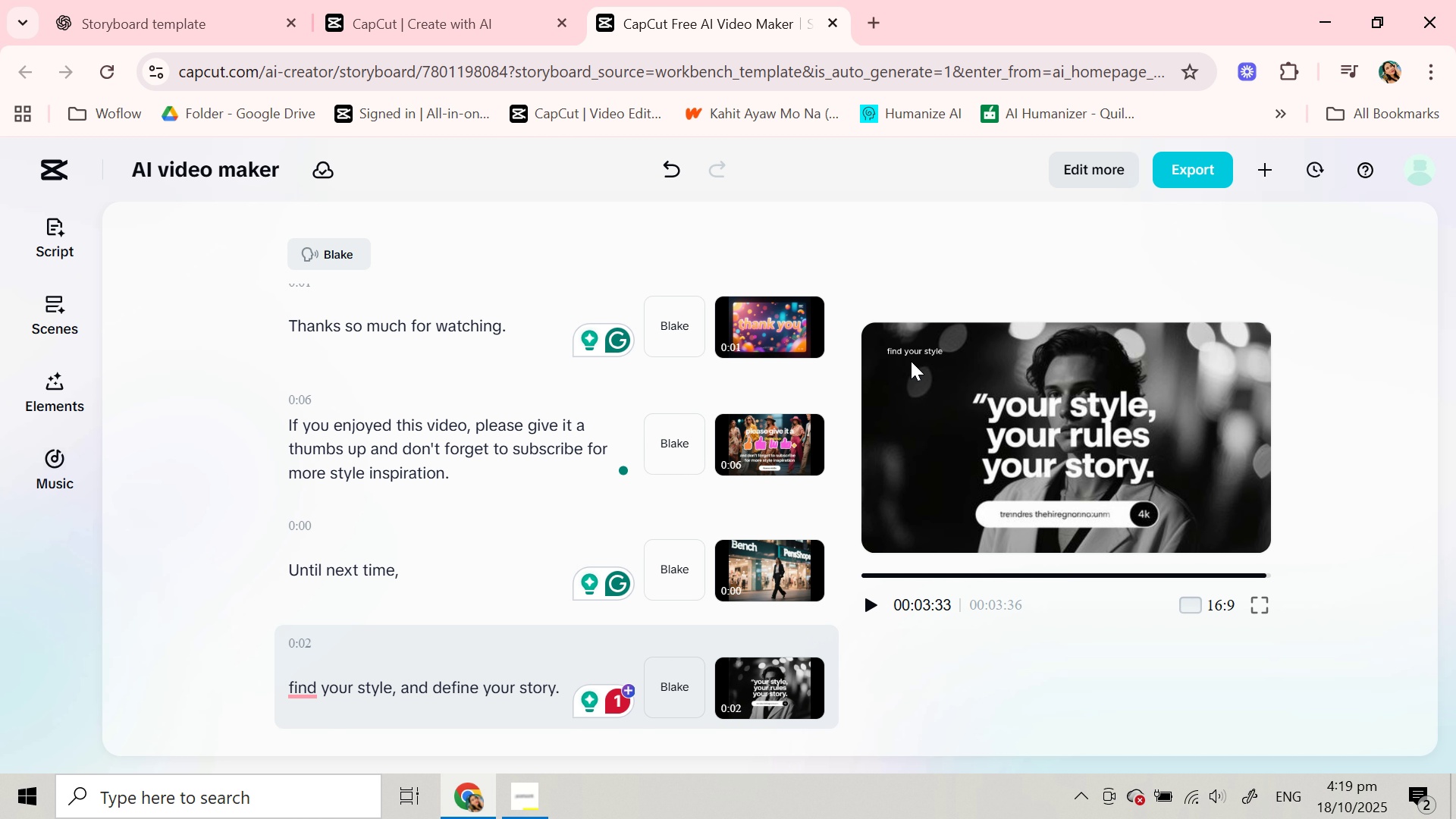 
left_click([911, 359])
 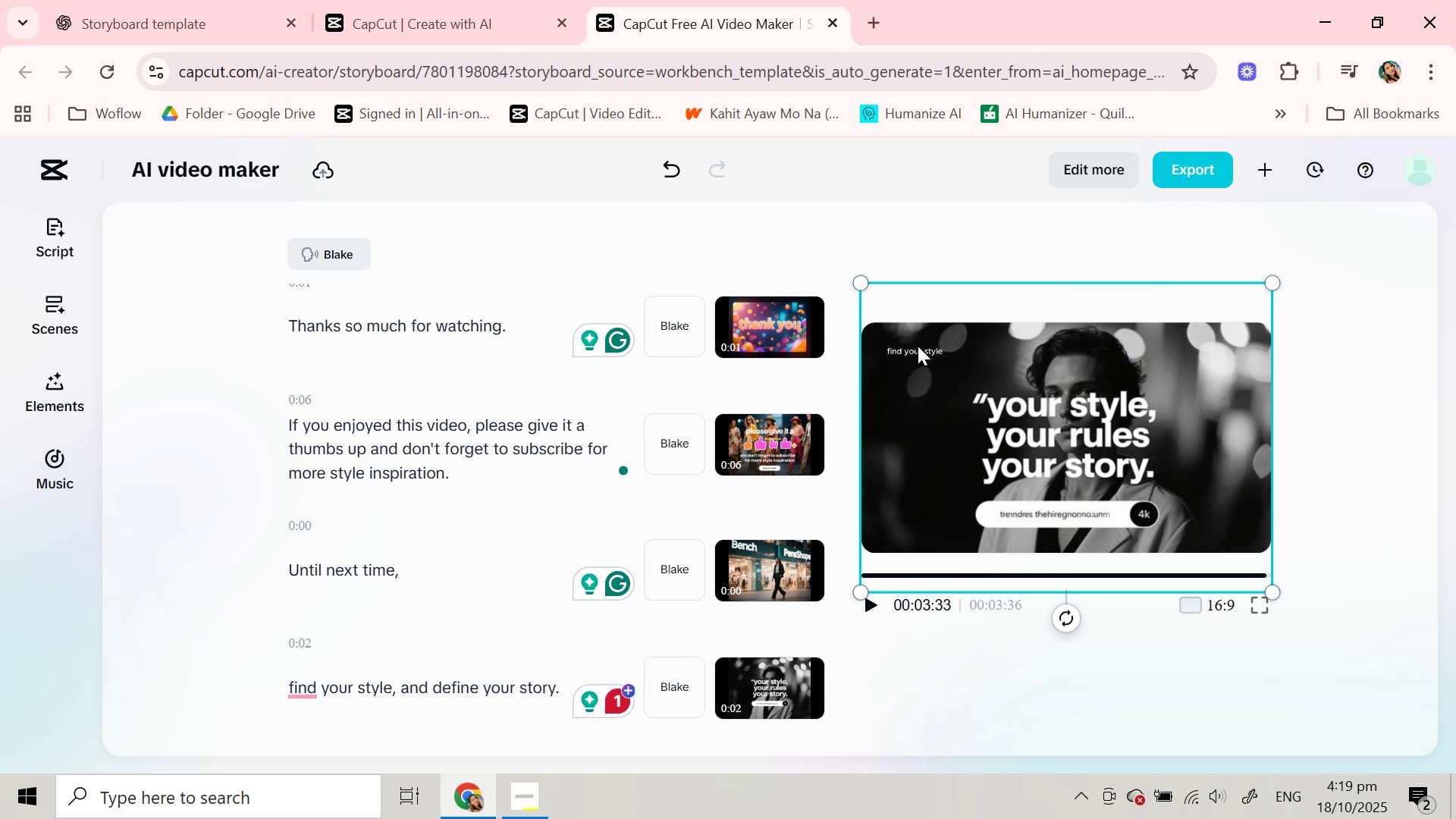 
left_click([918, 346])
 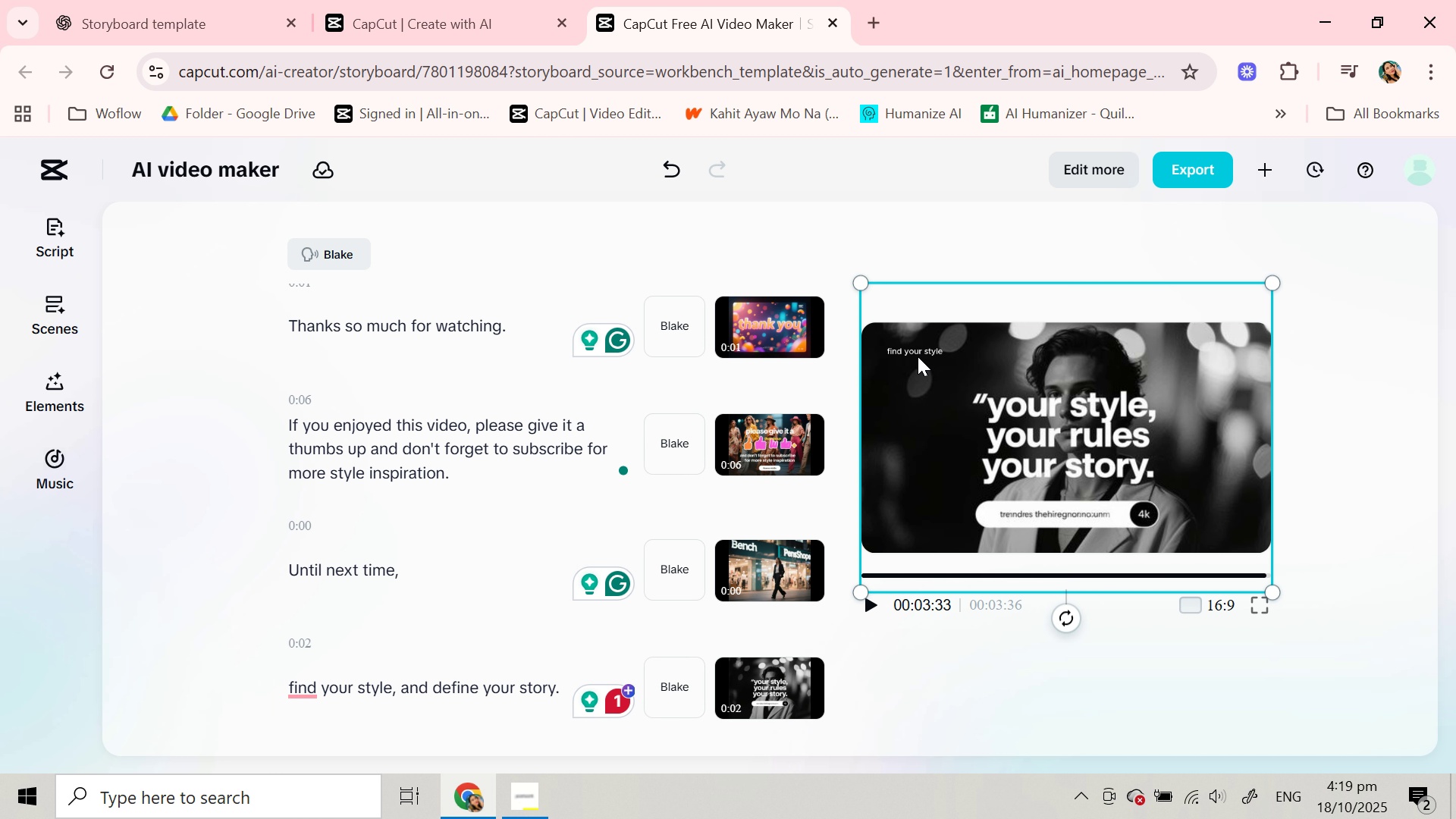 
left_click([918, 356])
 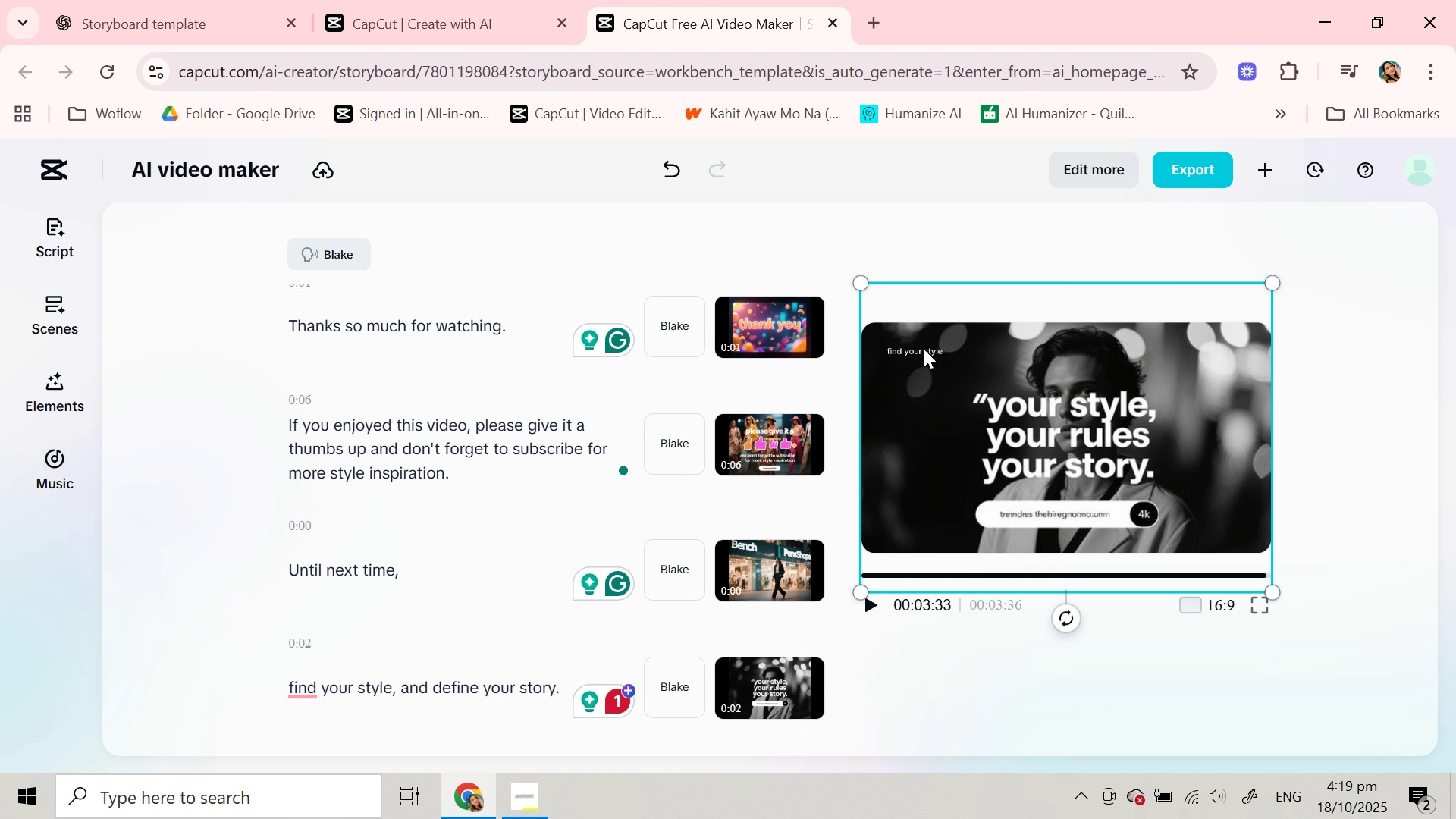 
double_click([924, 349])
 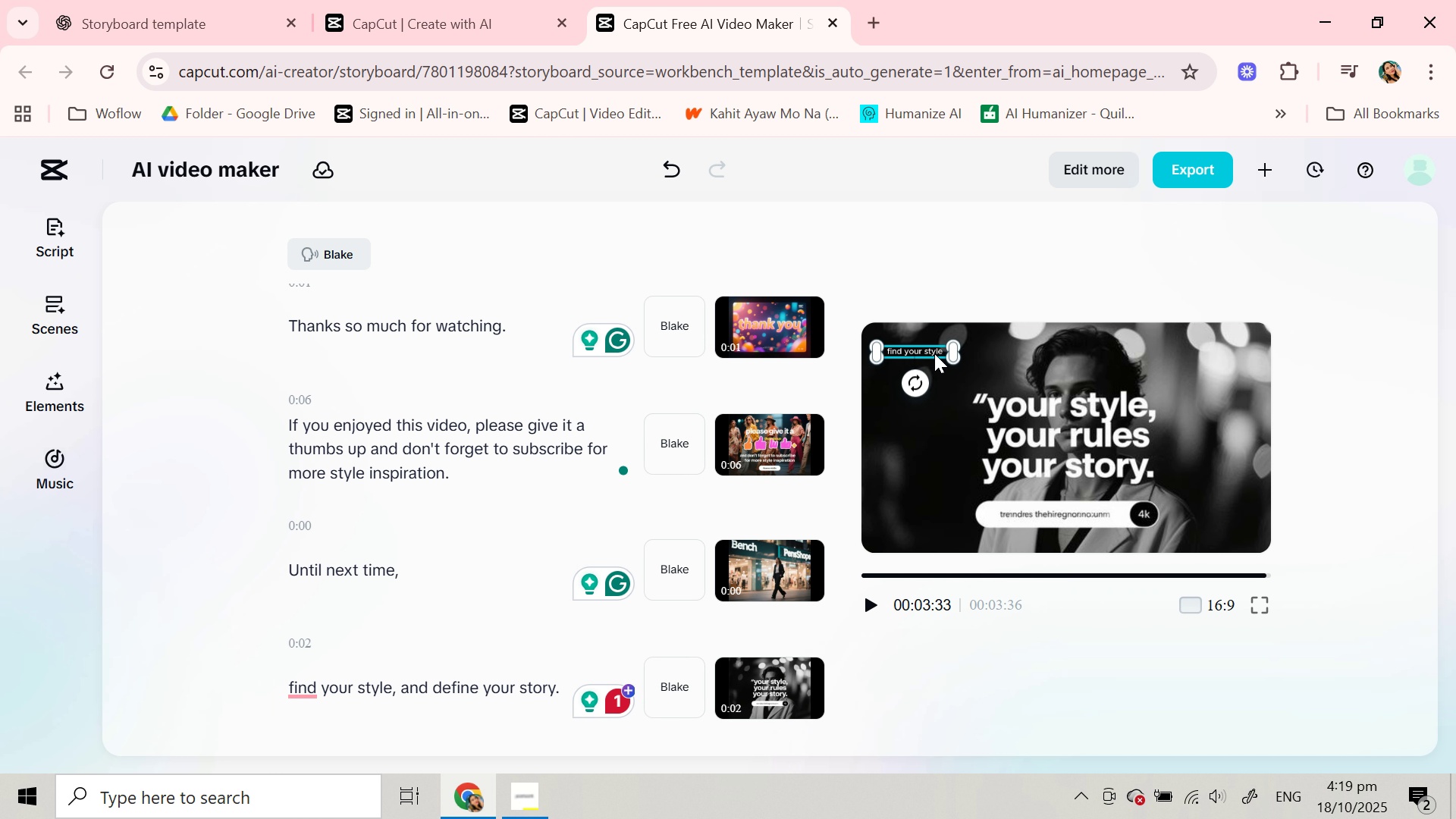 
left_click_drag(start_coordinate=[935, 353], to_coordinate=[1091, 545])
 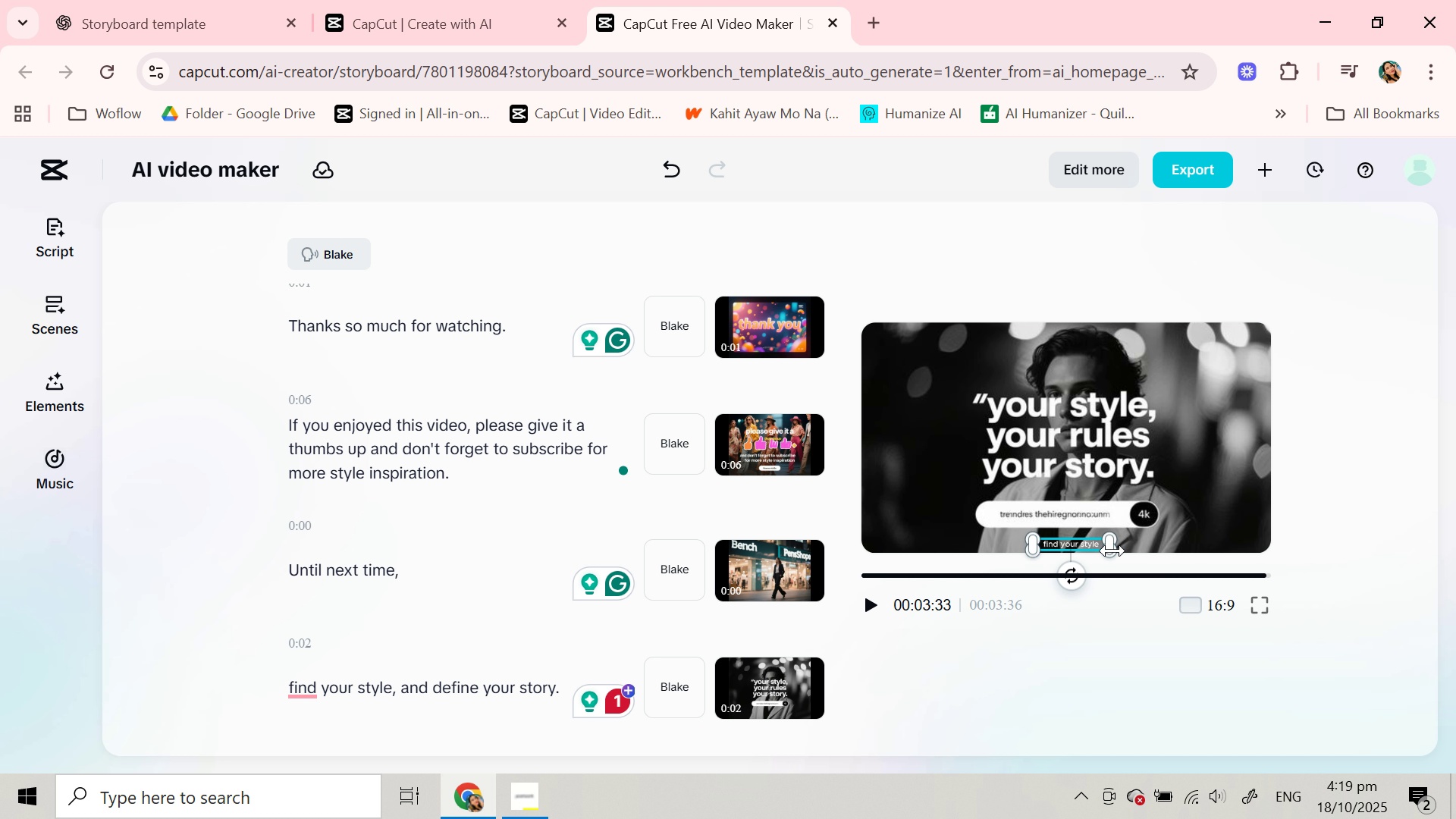 
wait(5.83)
 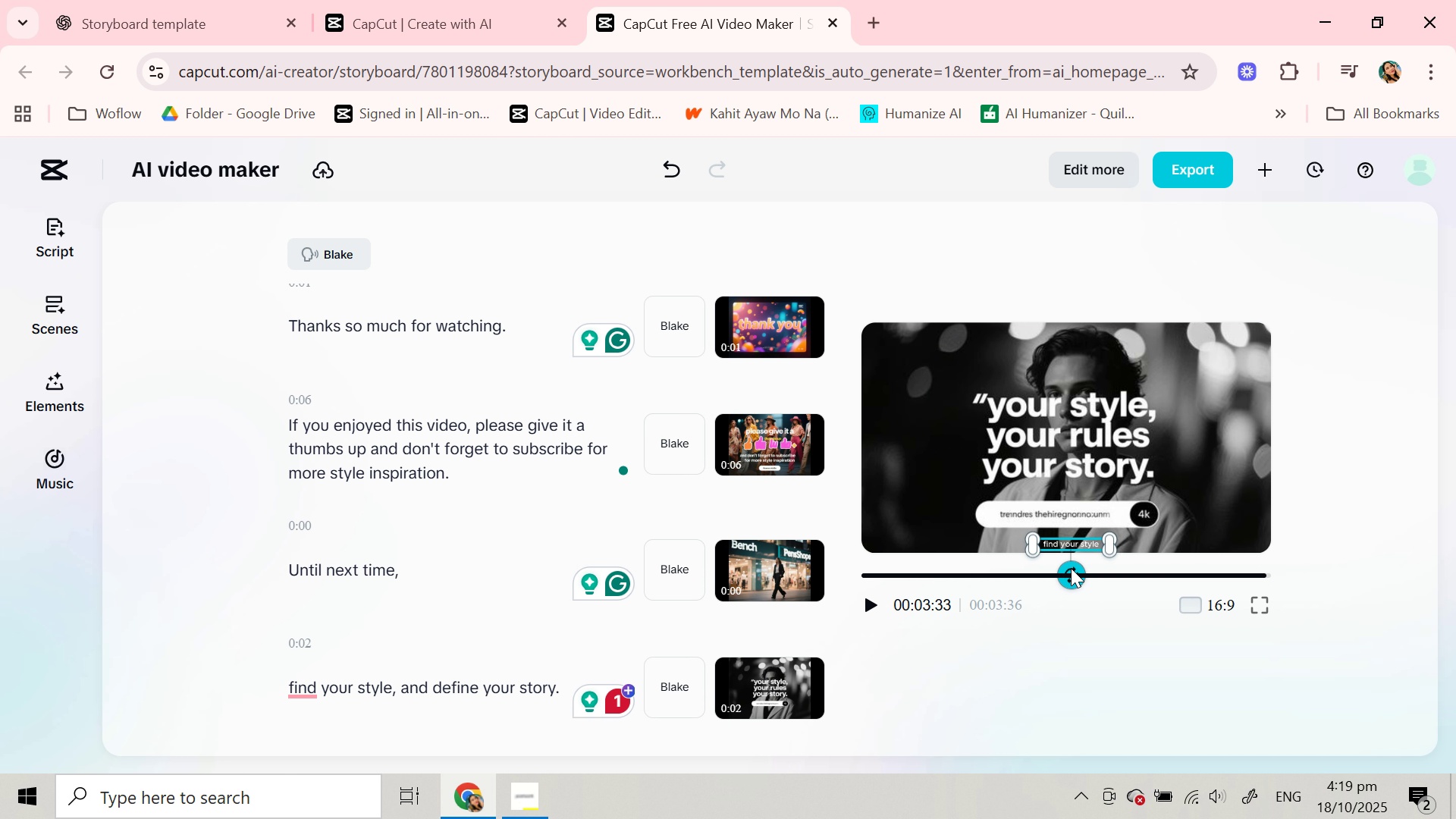 
left_click_drag(start_coordinate=[1103, 551], to_coordinate=[1095, 542])
 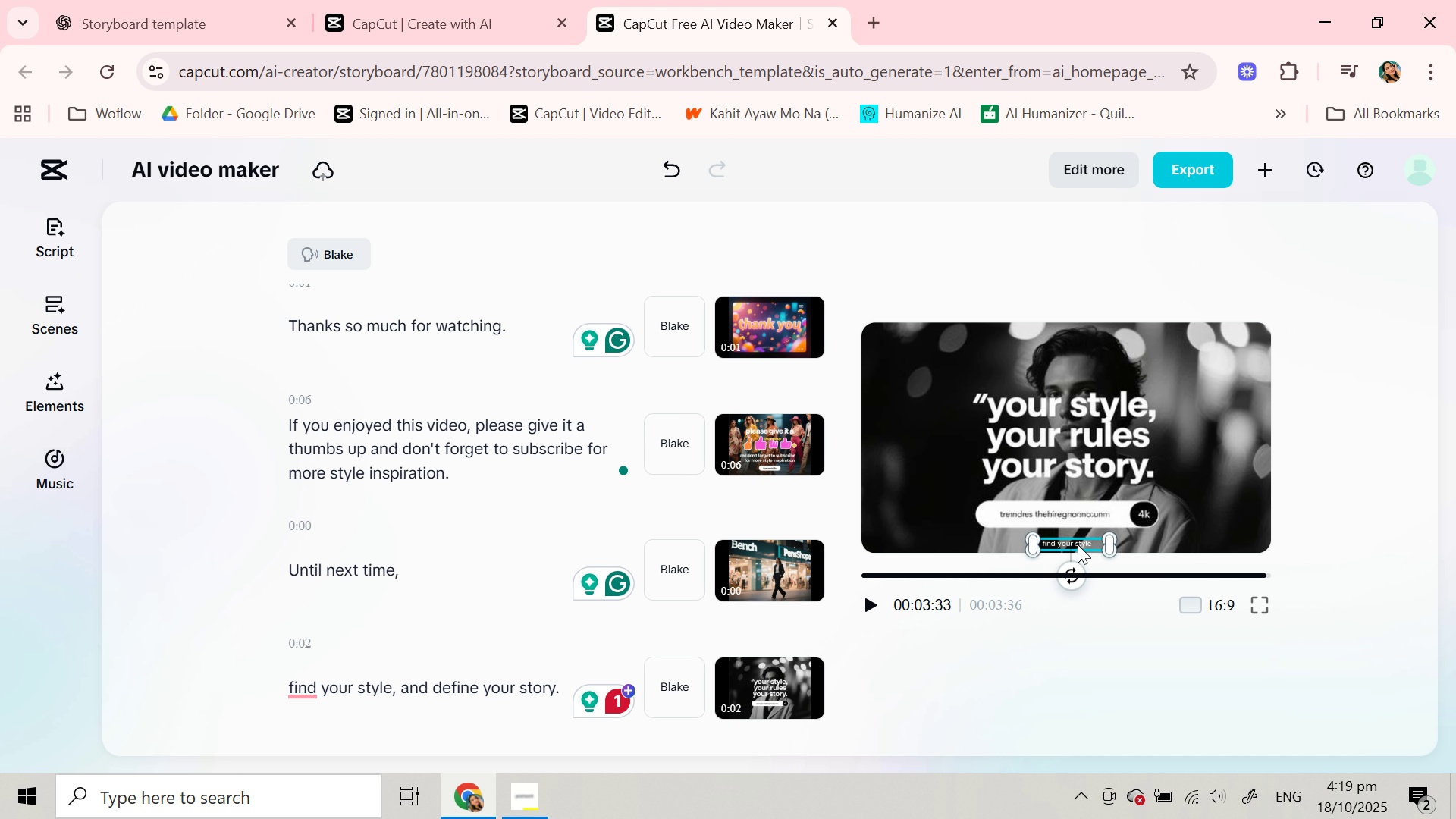 
left_click_drag(start_coordinate=[1076, 544], to_coordinate=[1122, 579])
 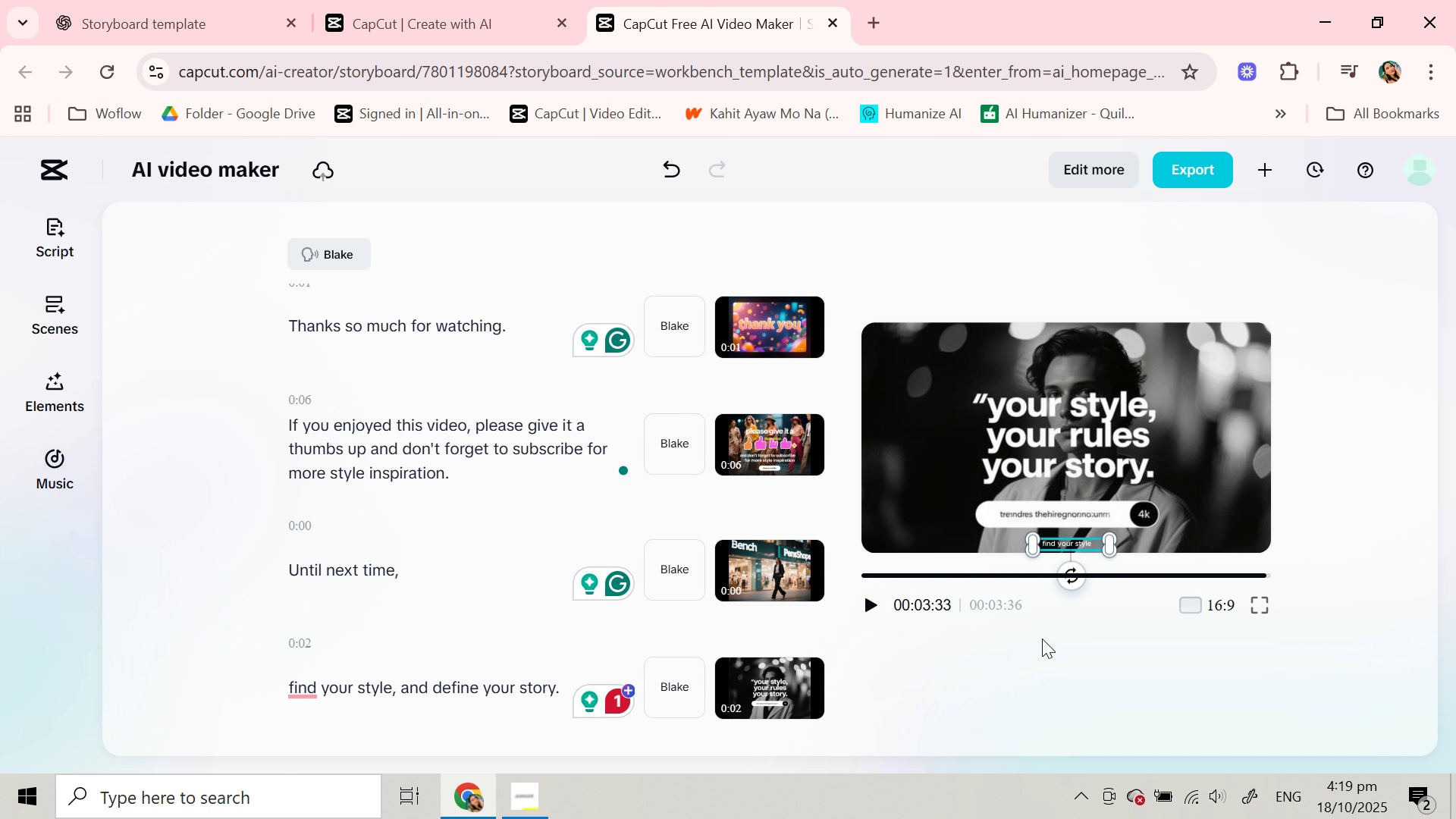 
left_click([1042, 639])
 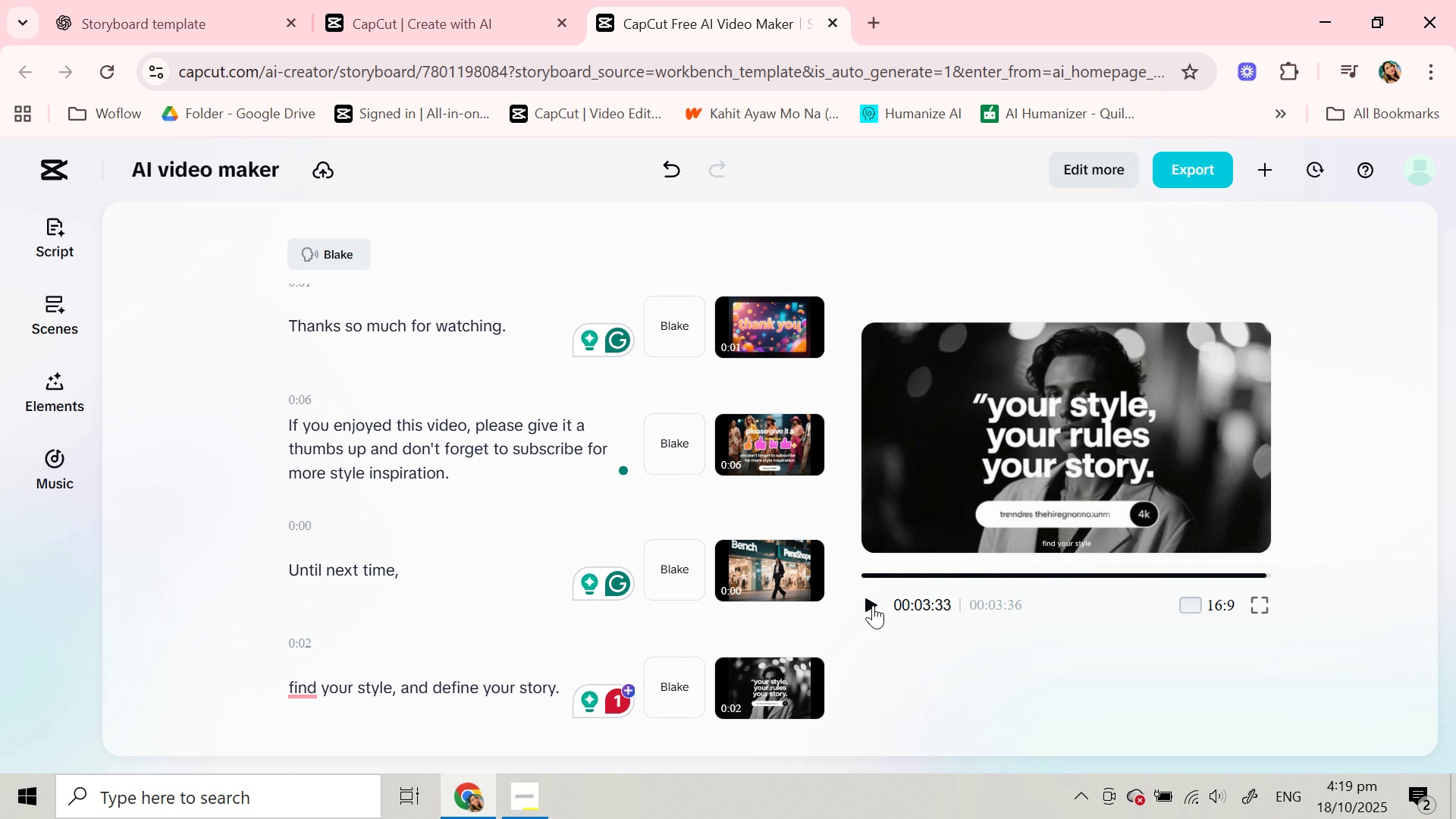 
left_click([873, 605])
 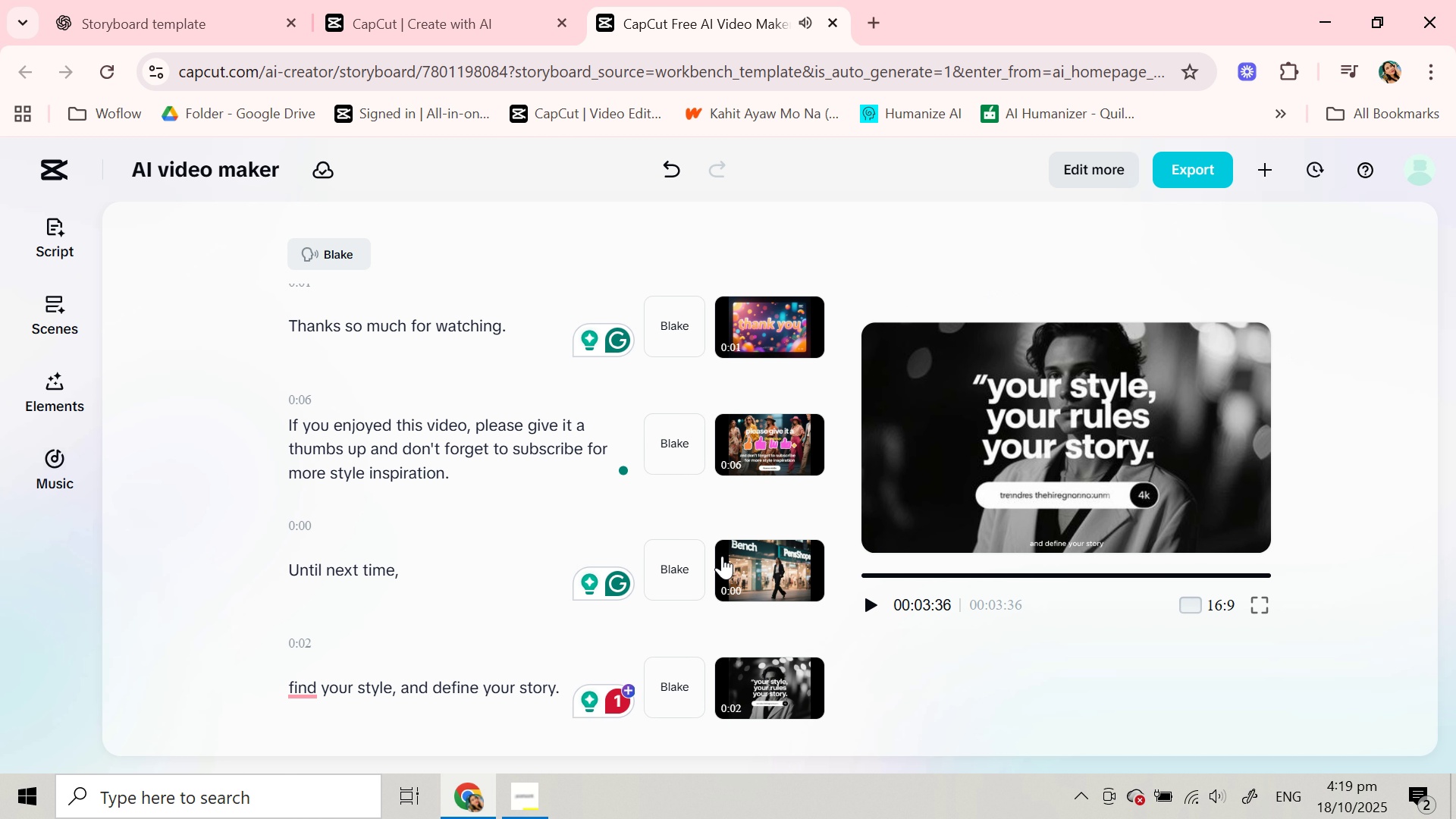 
scroll: coordinate [400, 459], scroll_direction: up, amount: 17.0
 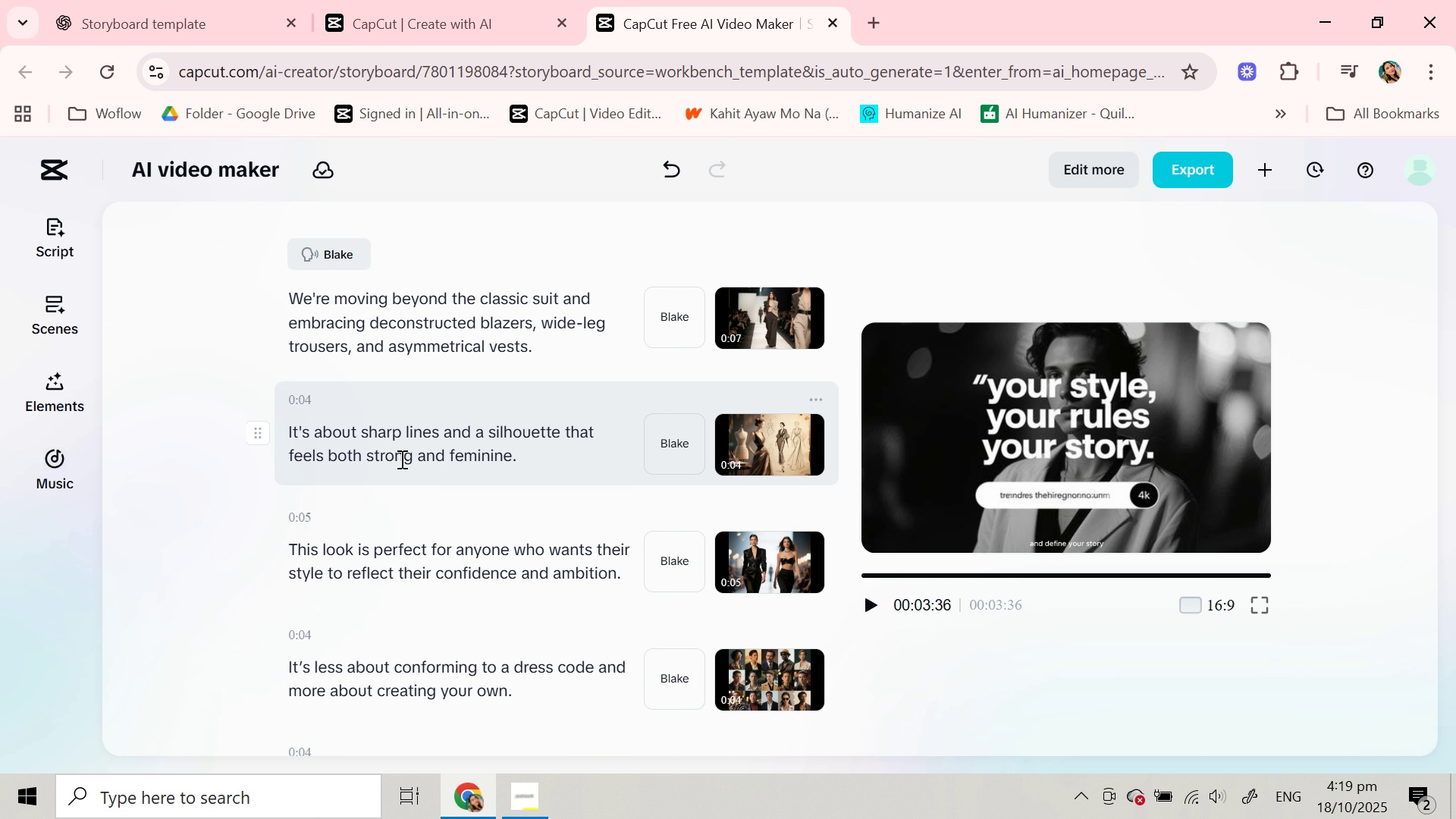 
scroll: coordinate [400, 459], scroll_direction: down, amount: 16.0
 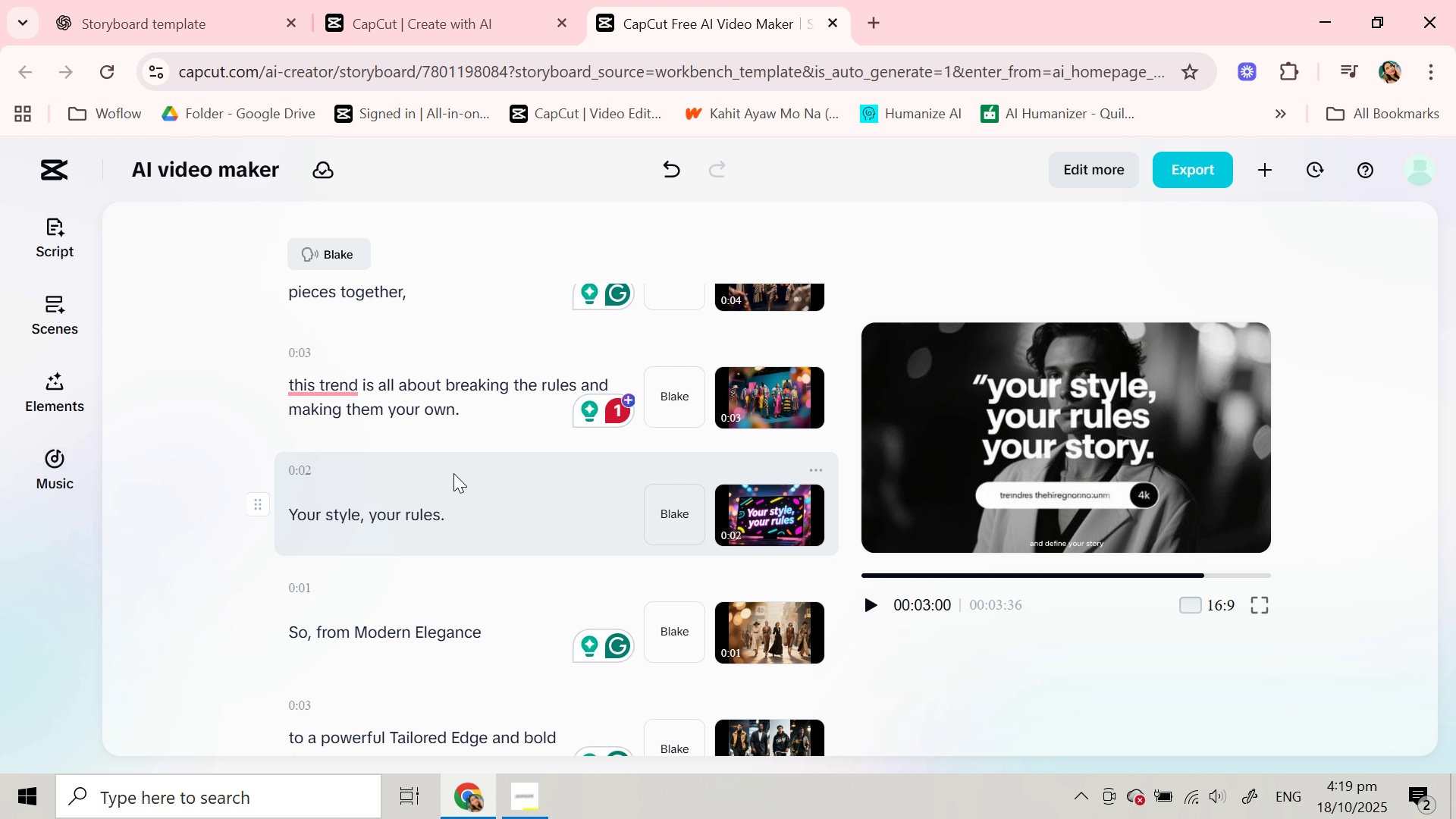 
left_click([453, 473])
 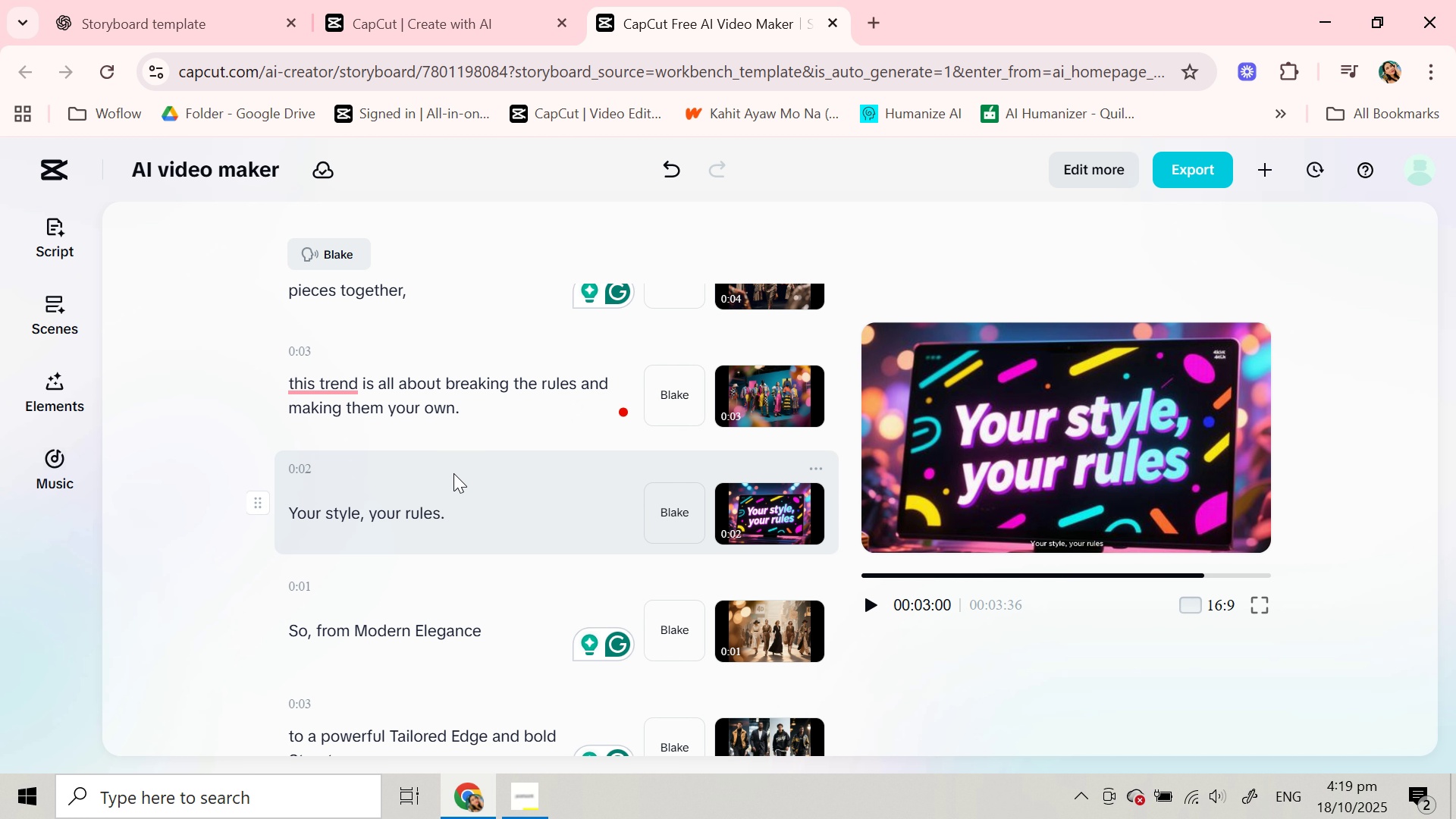 
scroll: coordinate [557, 623], scroll_direction: down, amount: 7.0
 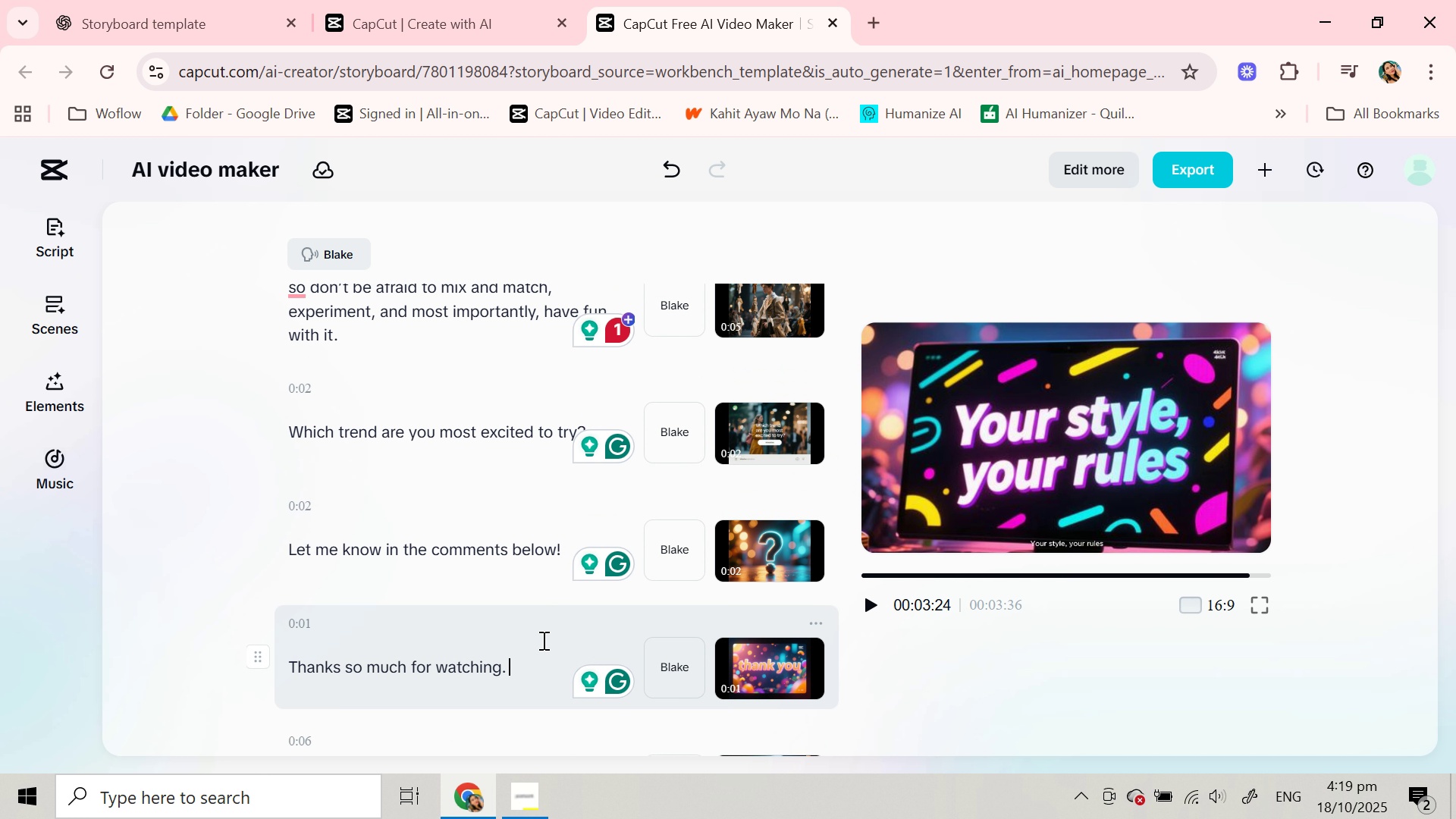 
left_click([542, 640])
 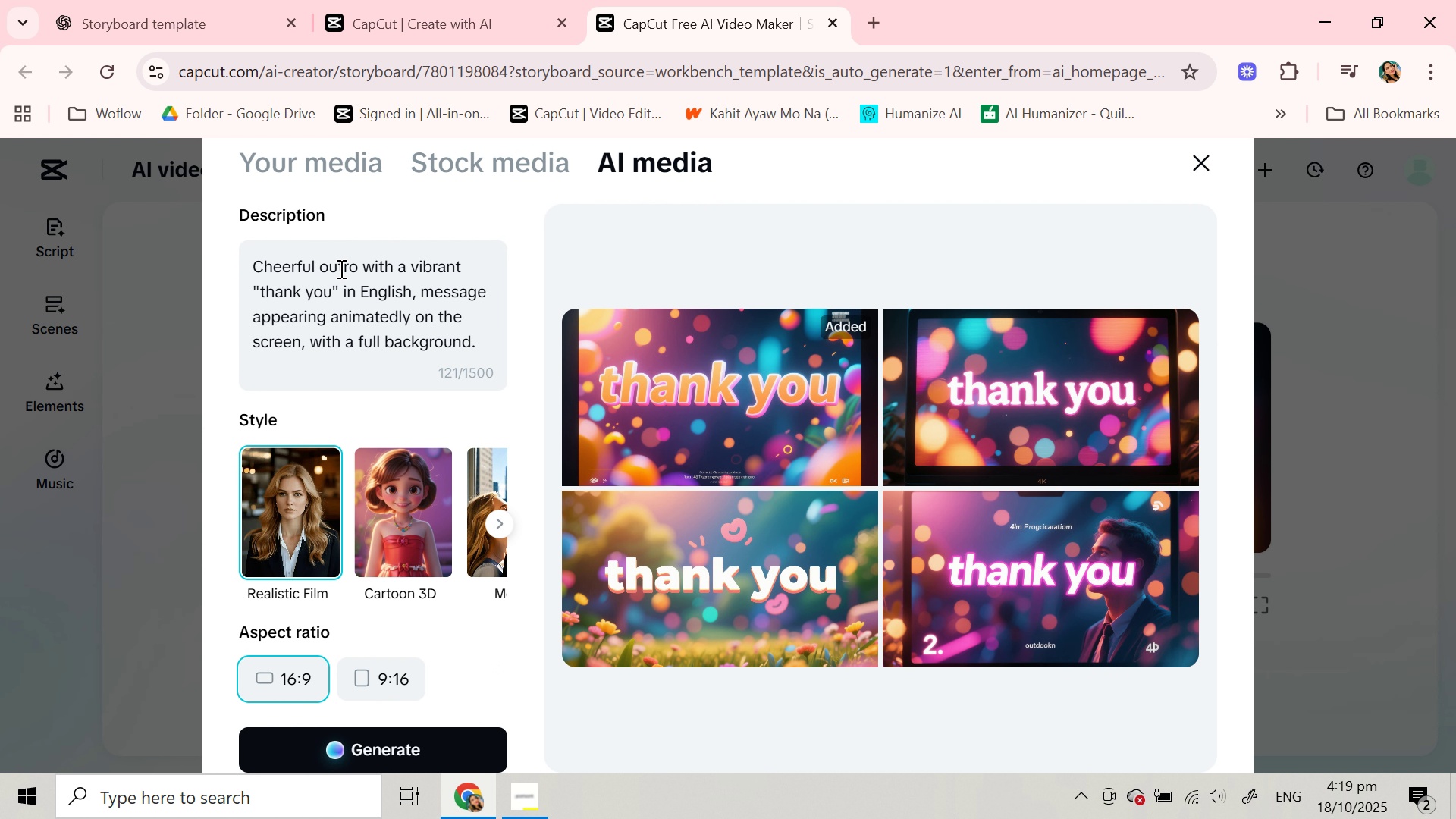 
wait(8.16)
 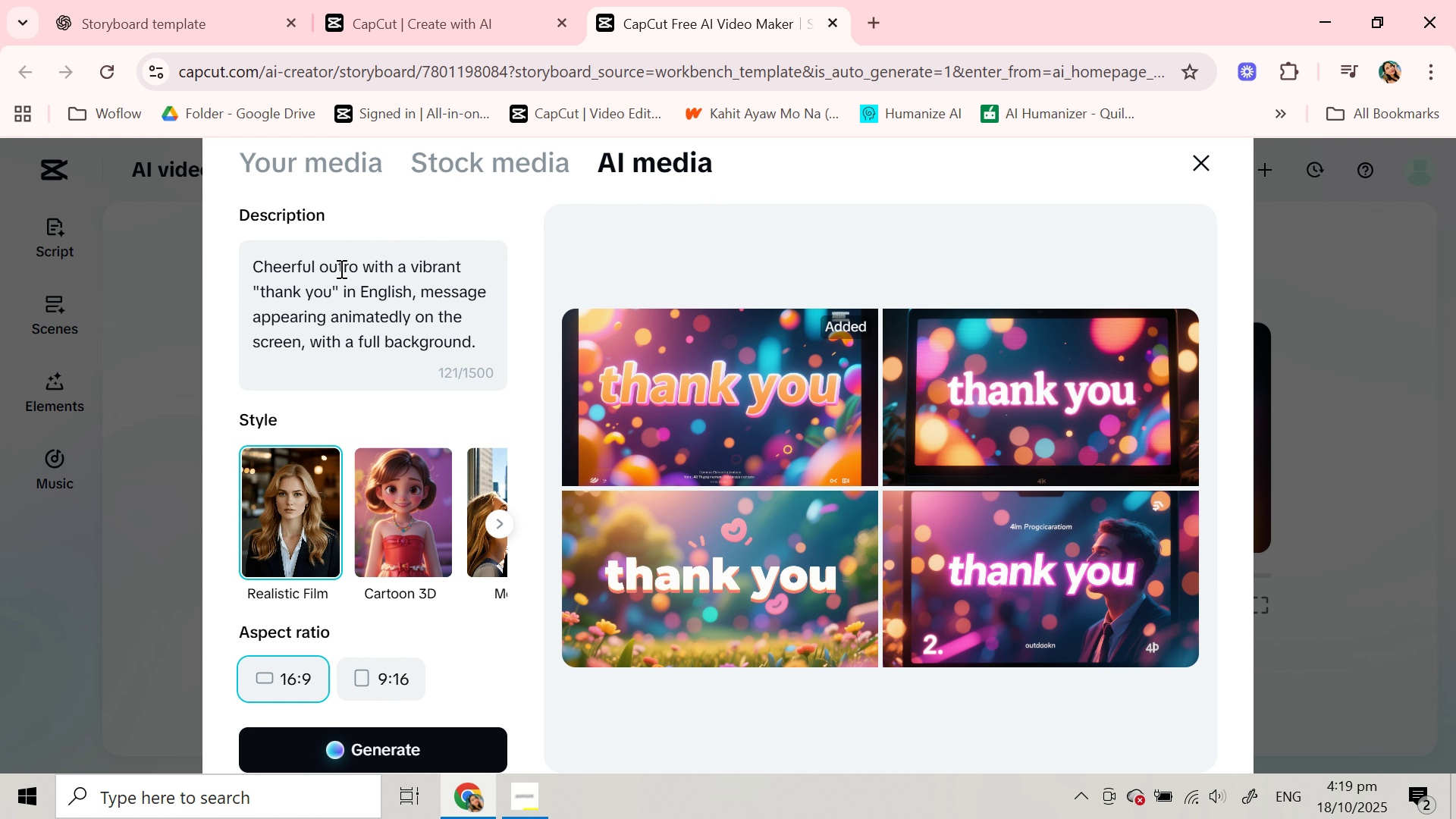 
left_click([416, 314])
 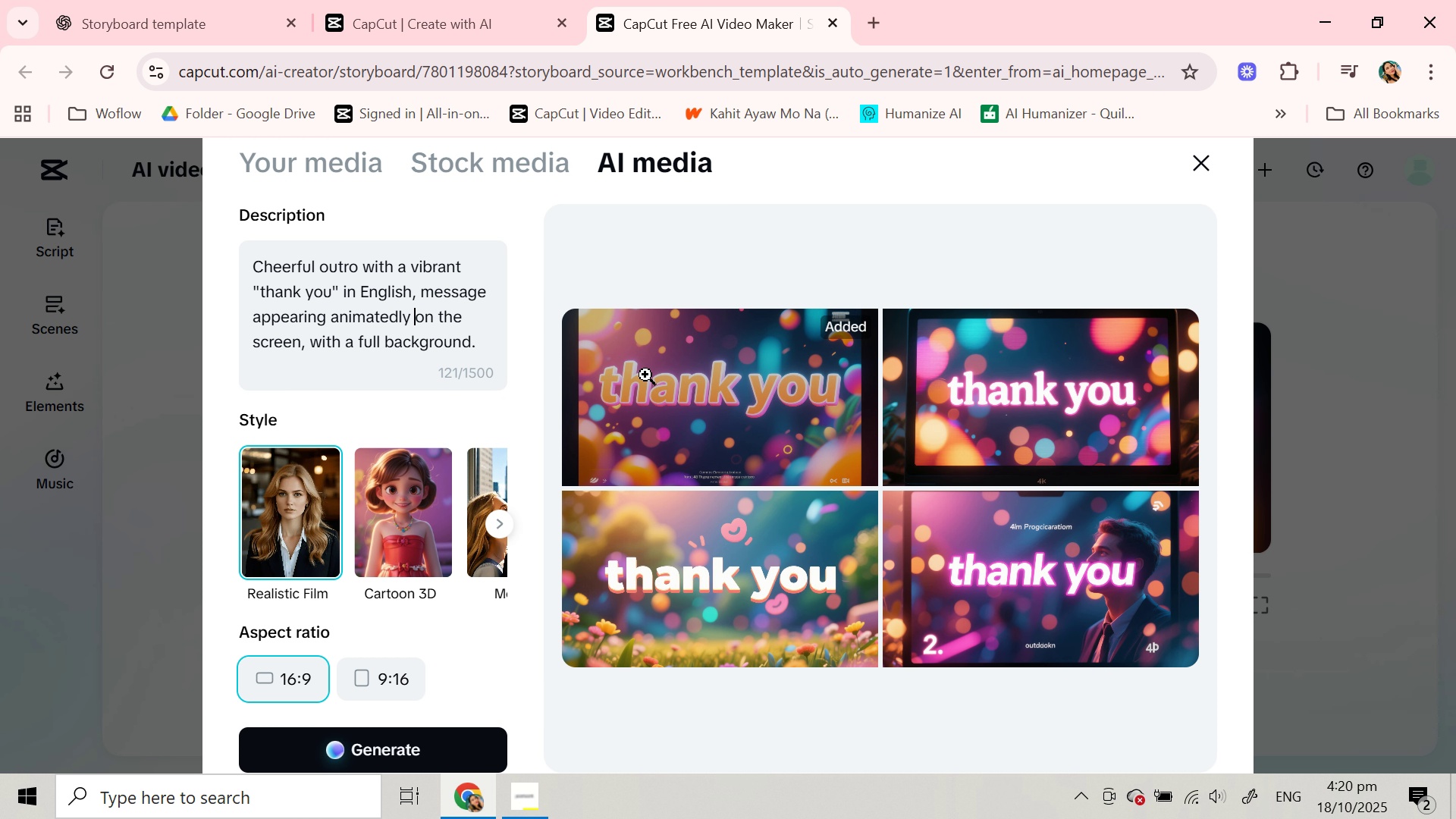 
type(in black and white color )
 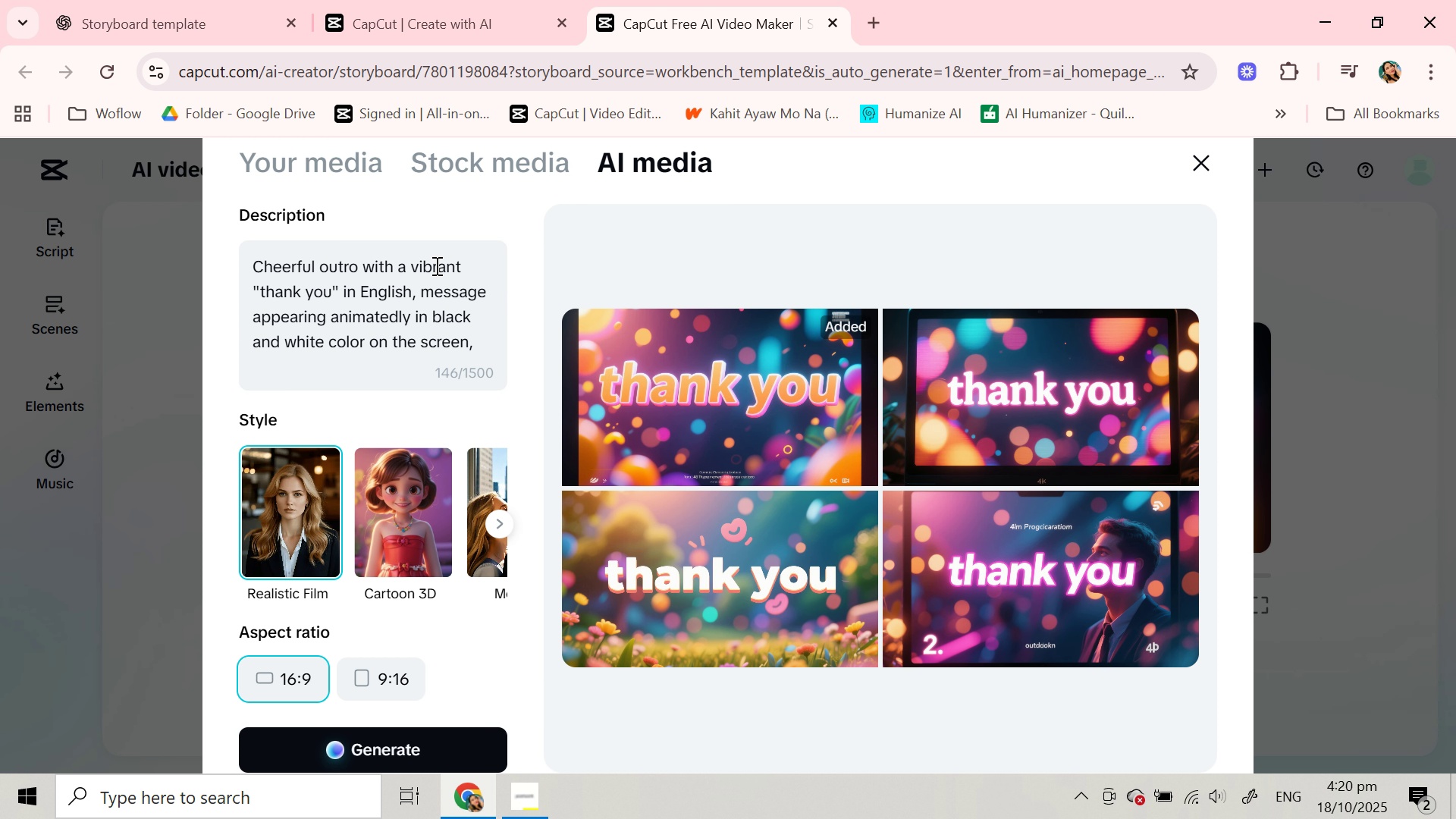 
scroll: coordinate [433, 265], scroll_direction: down, amount: 1.0
 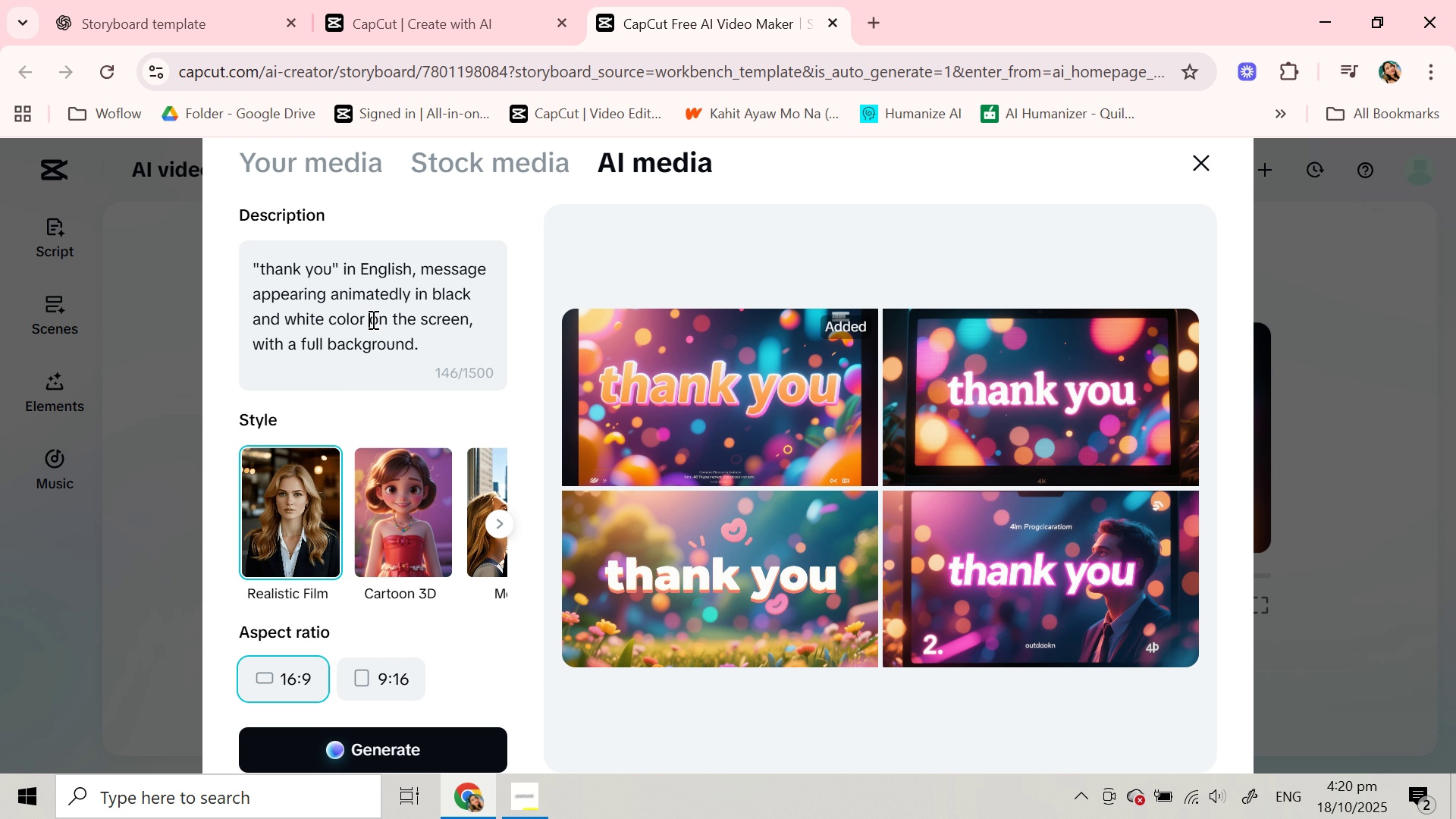 
left_click_drag(start_coordinate=[372, 319], to_coordinate=[469, 311])
 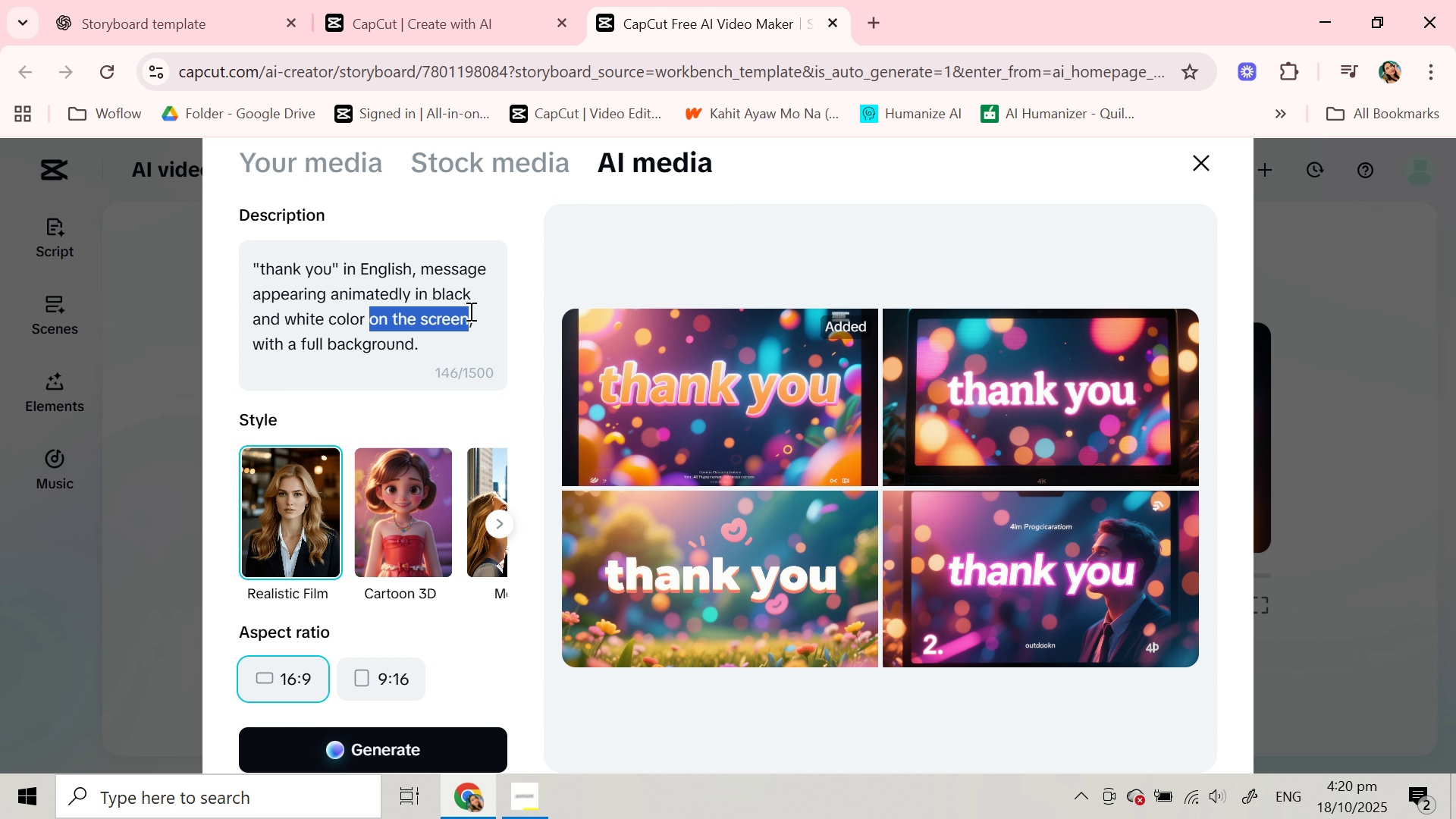 
key(Backspace)
 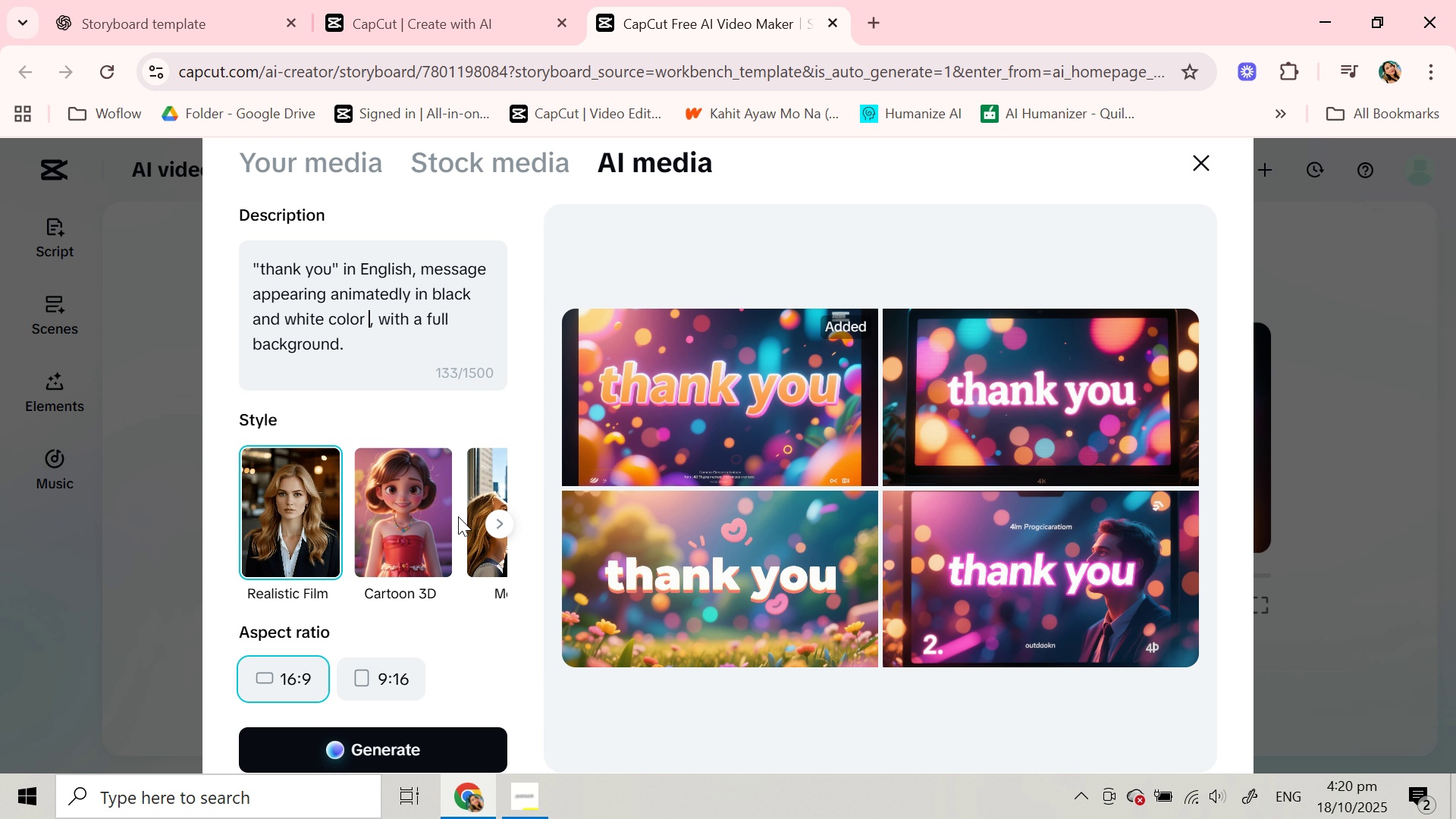 
key(Backspace)
 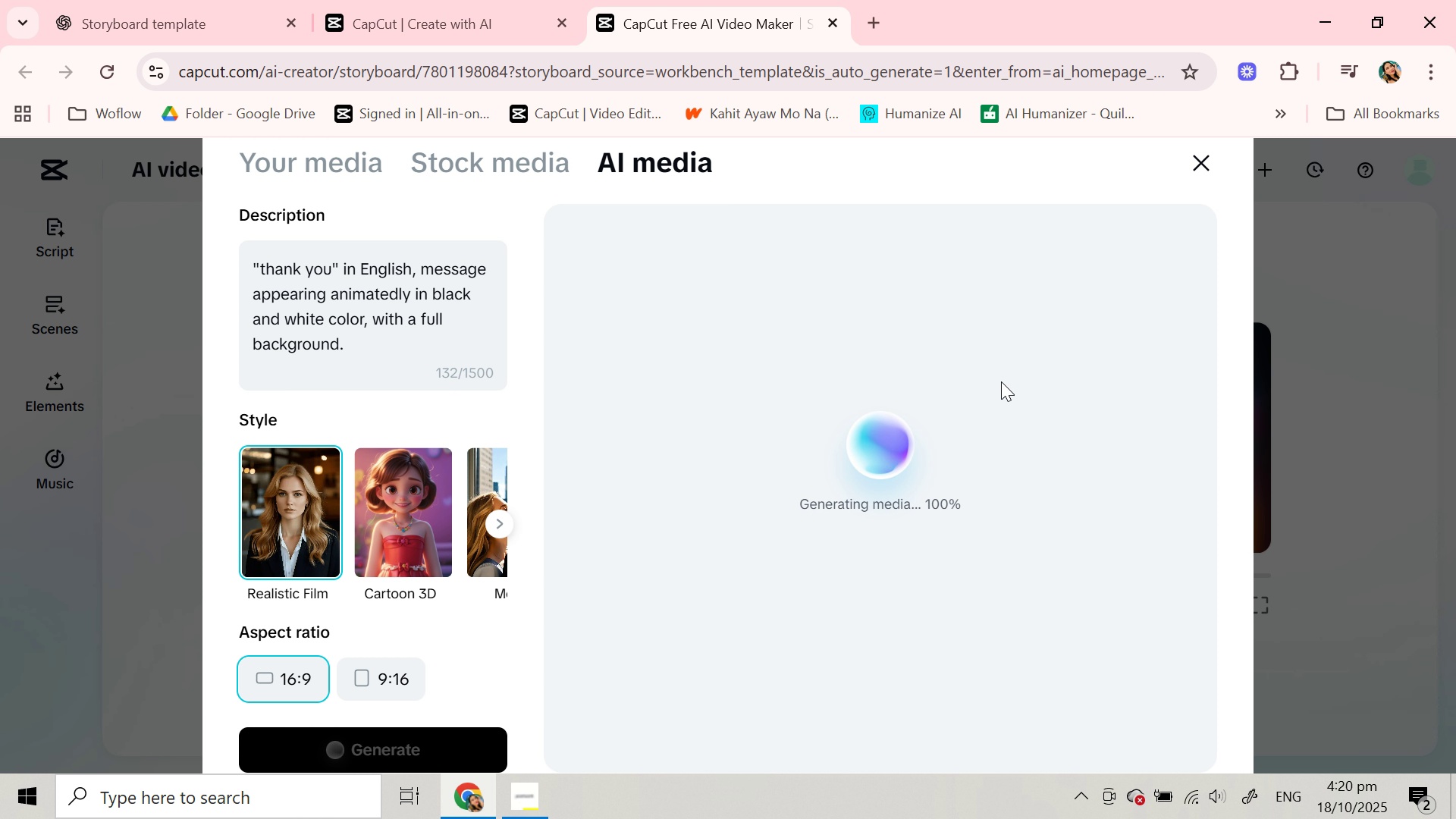 
wait(20.42)
 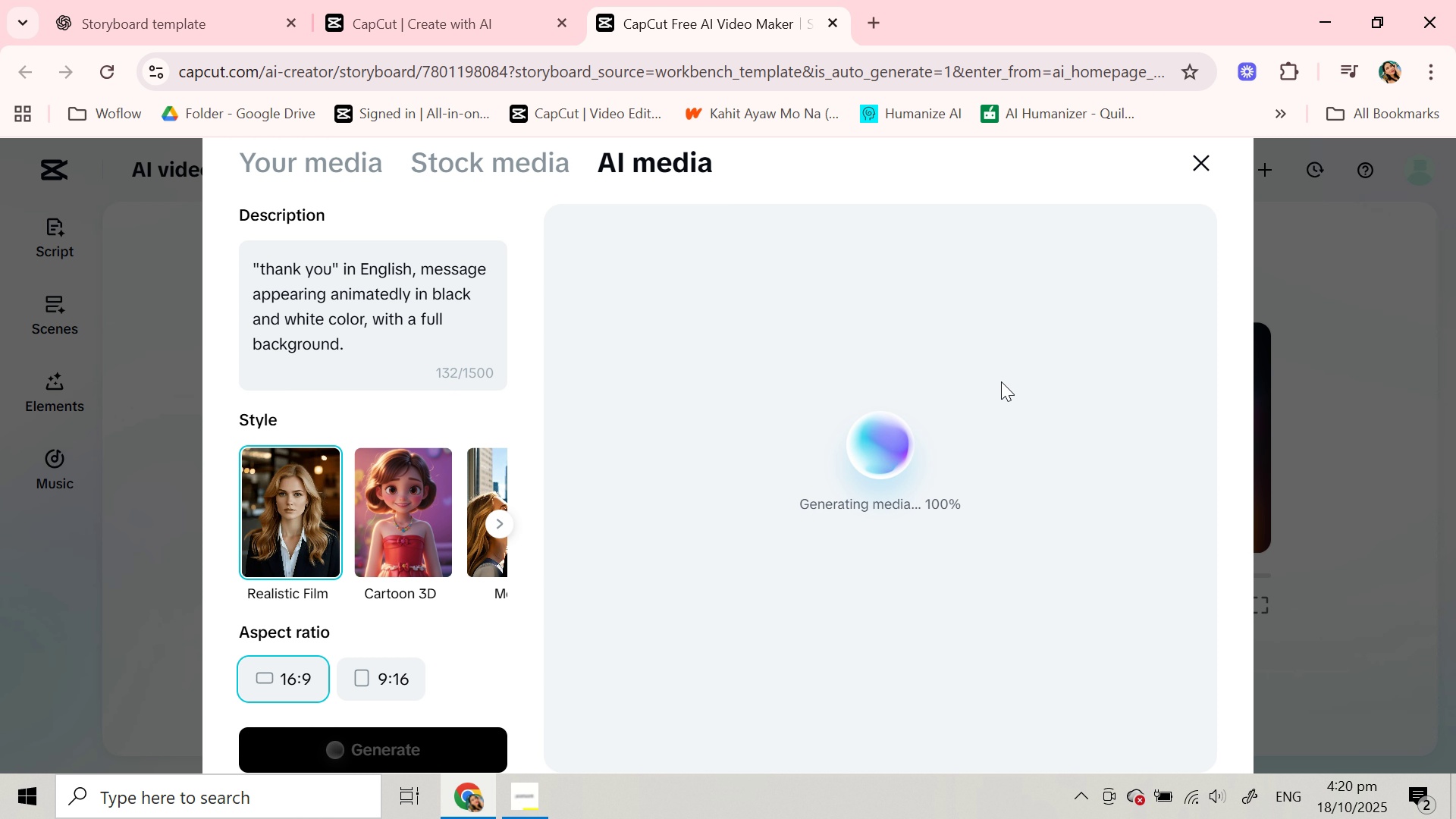 
scroll: coordinate [981, 498], scroll_direction: down, amount: 3.0
 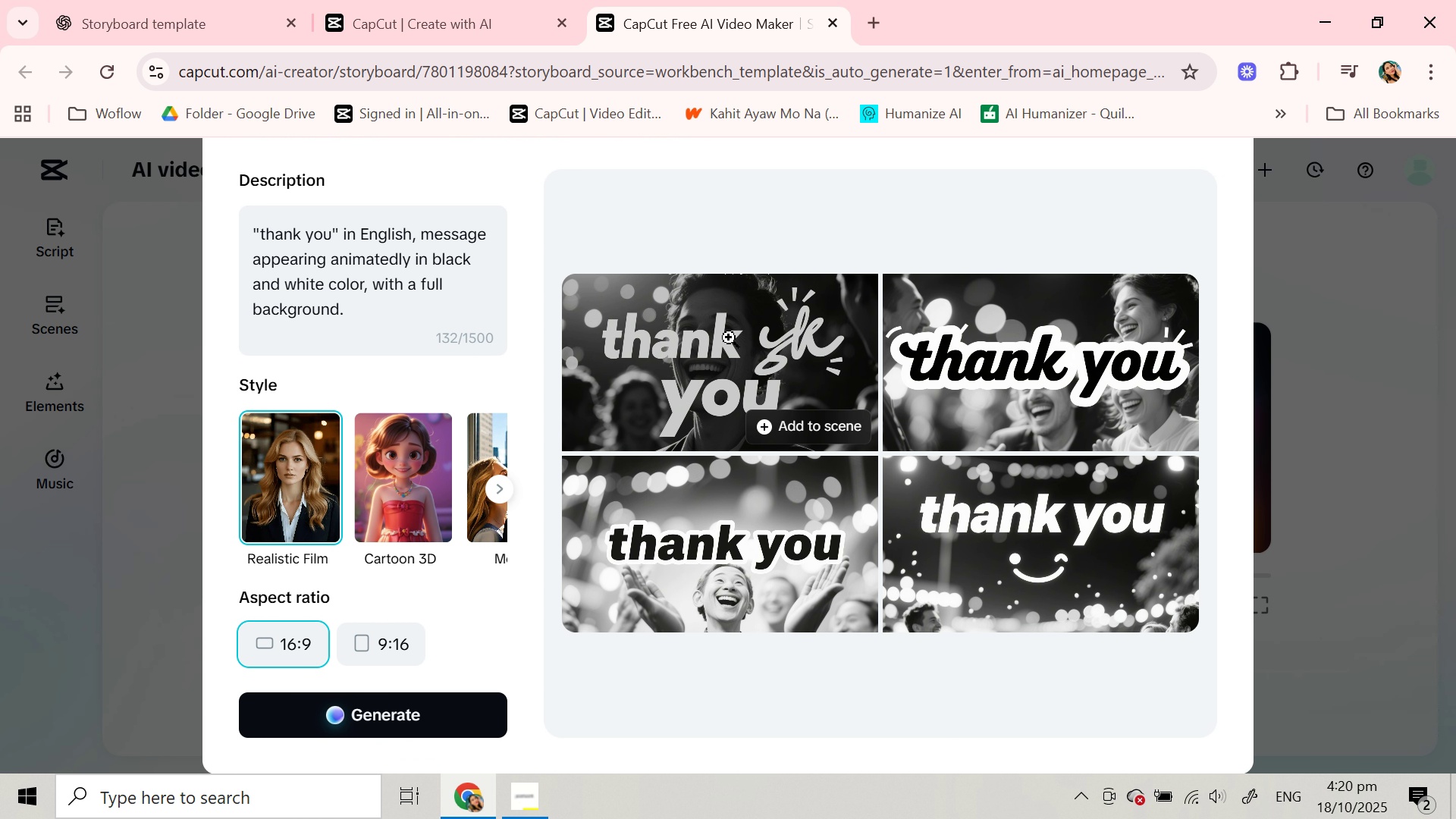 
left_click([729, 337])
 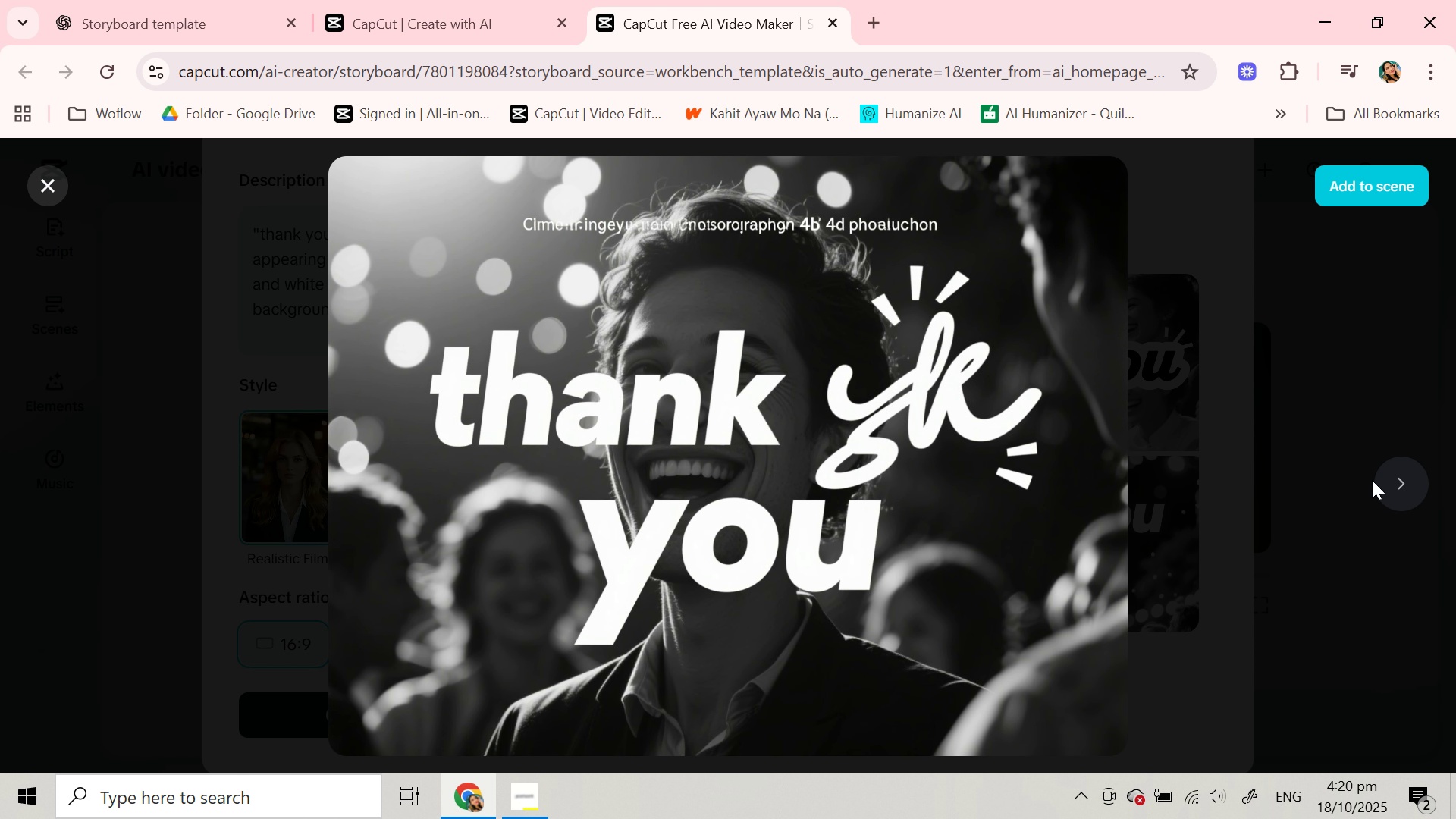 
left_click([1416, 488])
 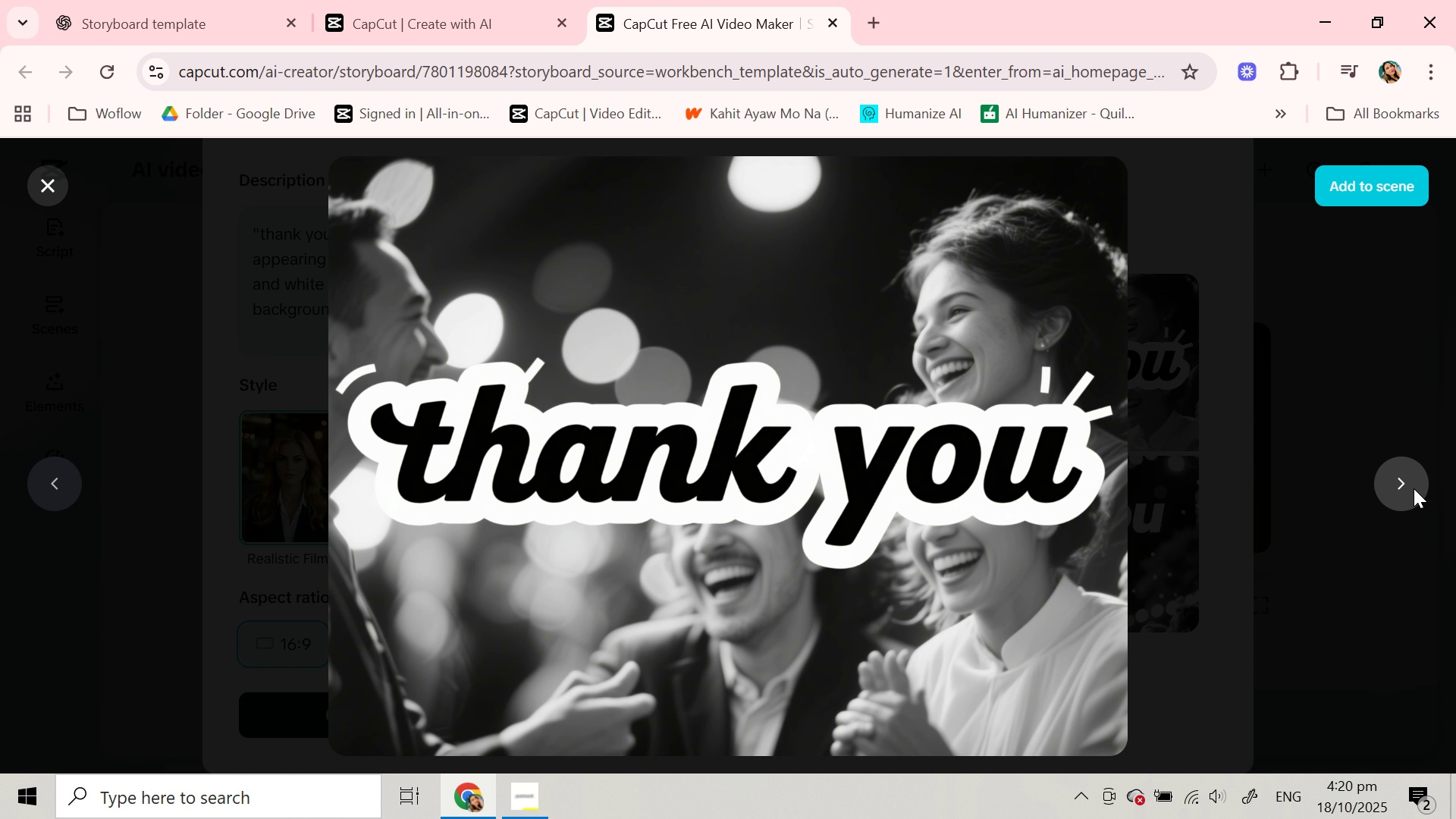 
left_click([1414, 488])
 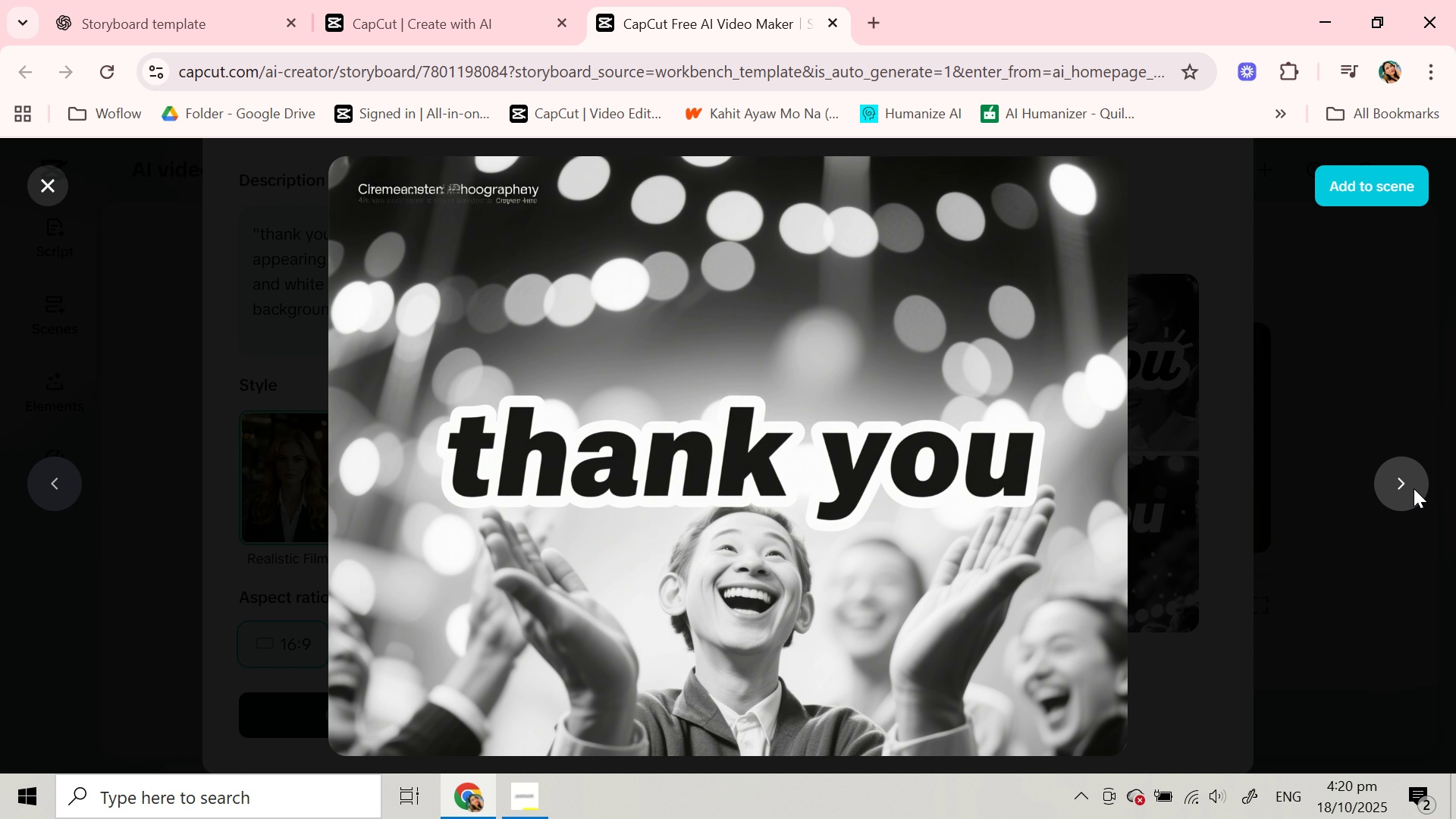 
left_click([1414, 488])
 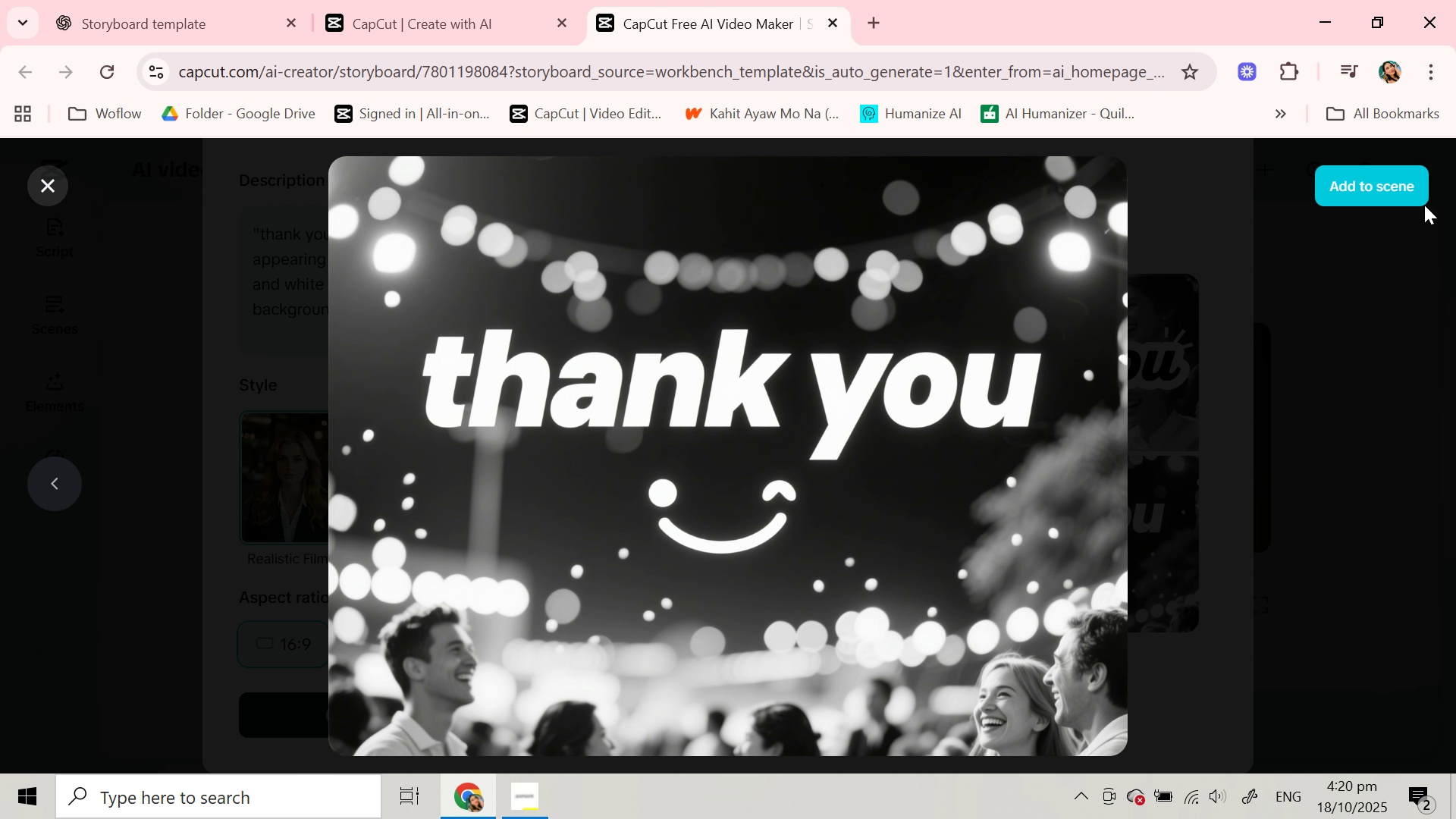 
left_click([1413, 189])
 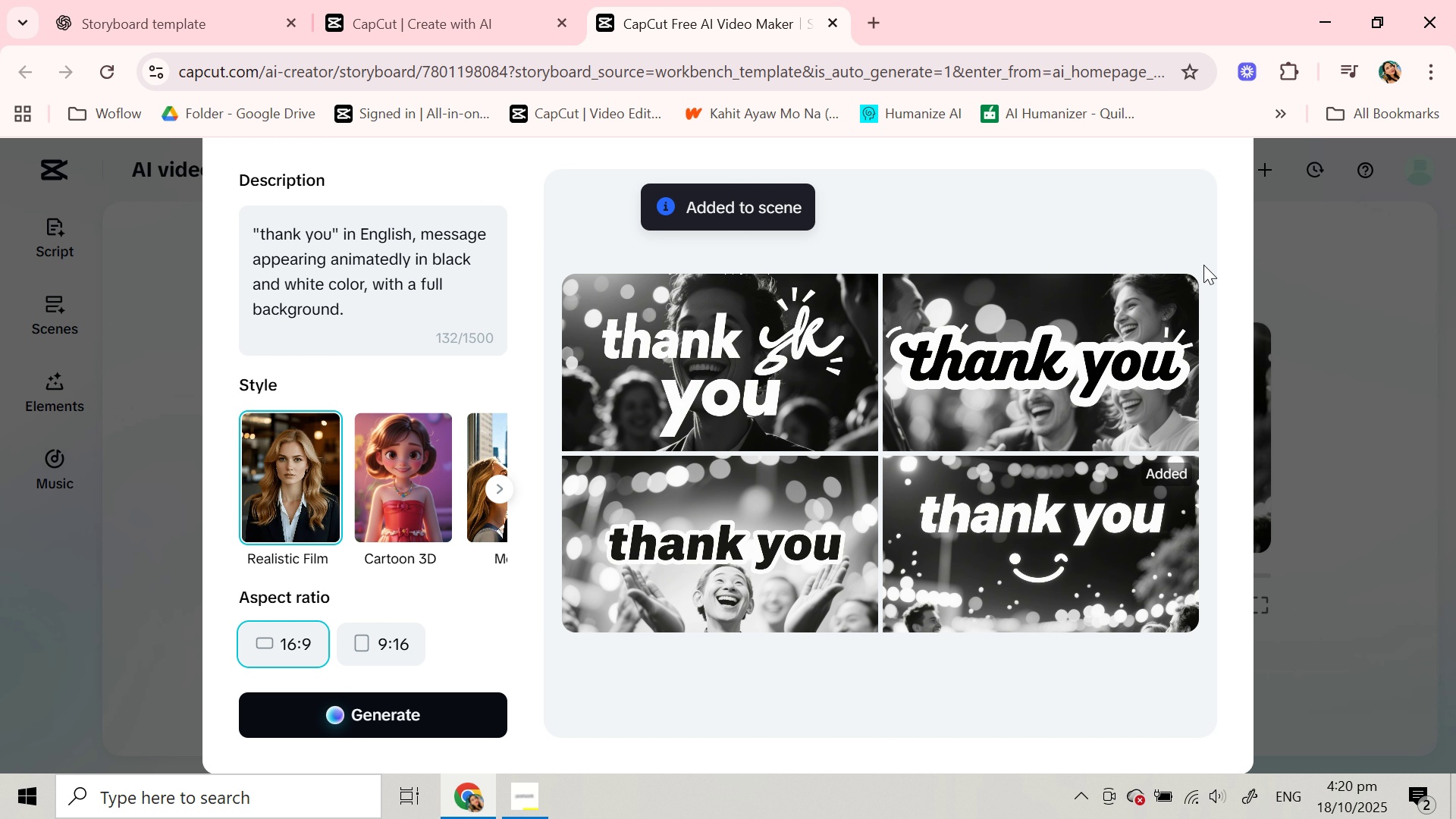 
scroll: coordinate [1192, 297], scroll_direction: up, amount: 3.0
 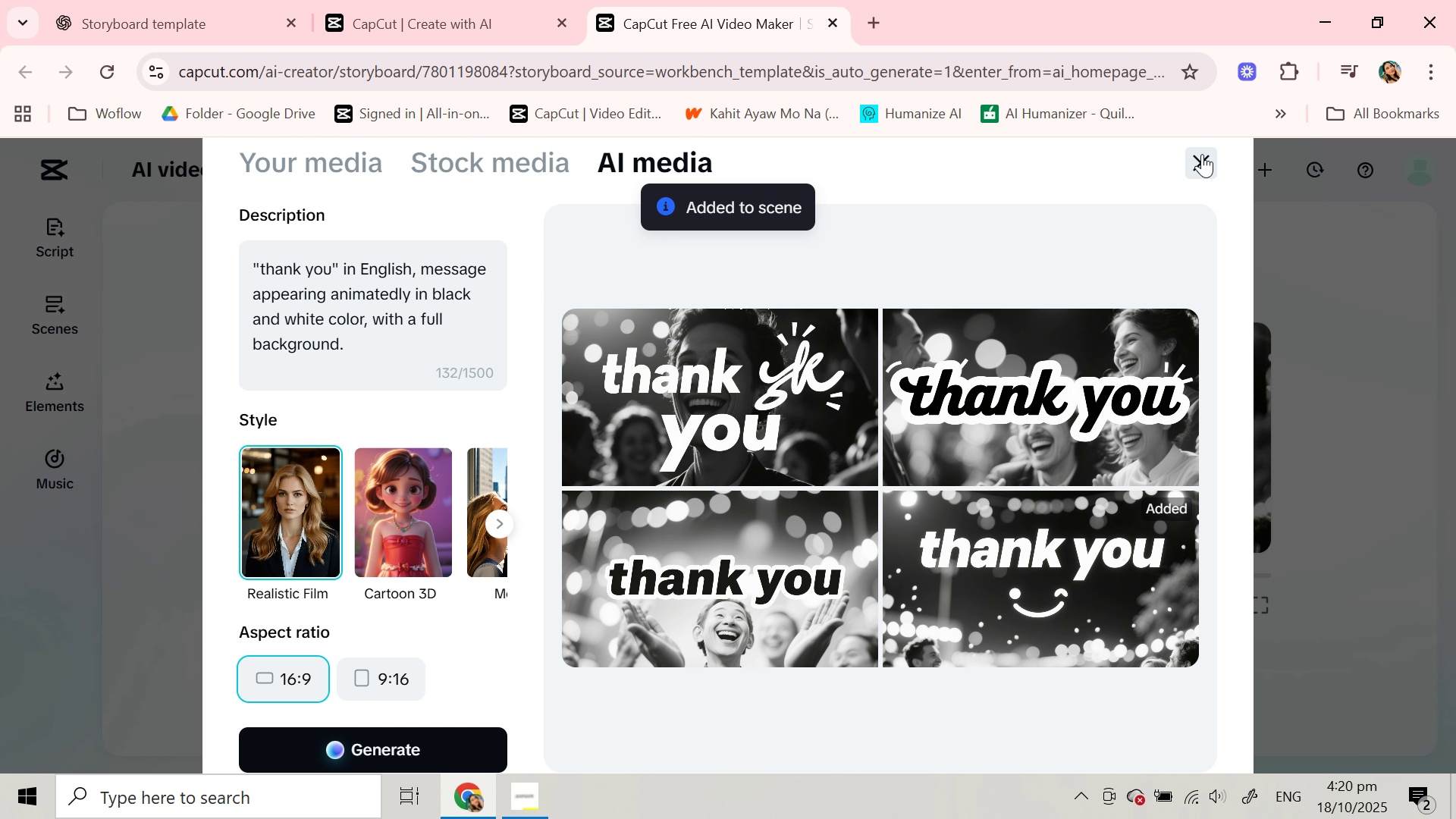 
left_click([1202, 154])
 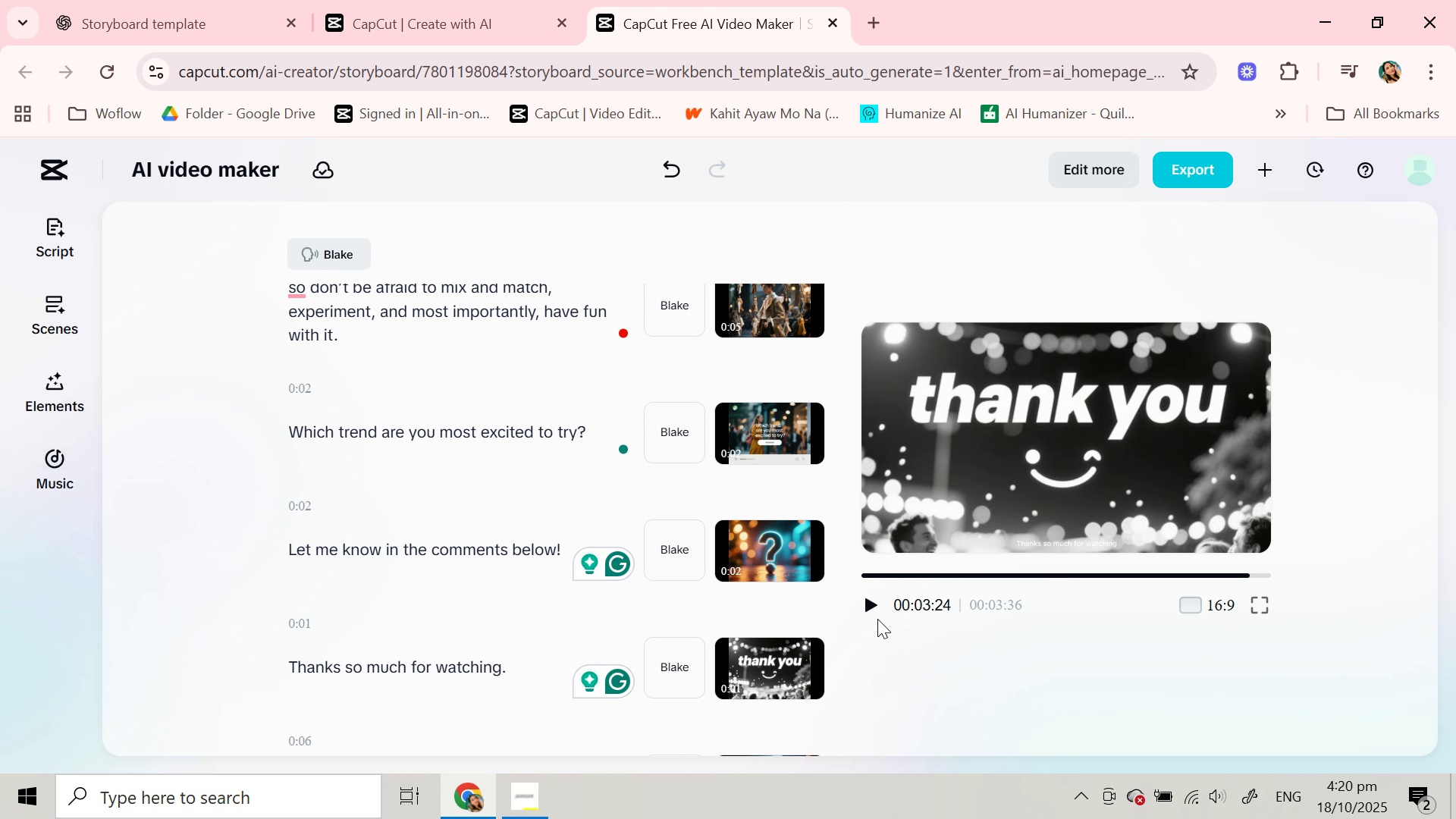 
scroll: coordinate [660, 600], scroll_direction: down, amount: 2.0
 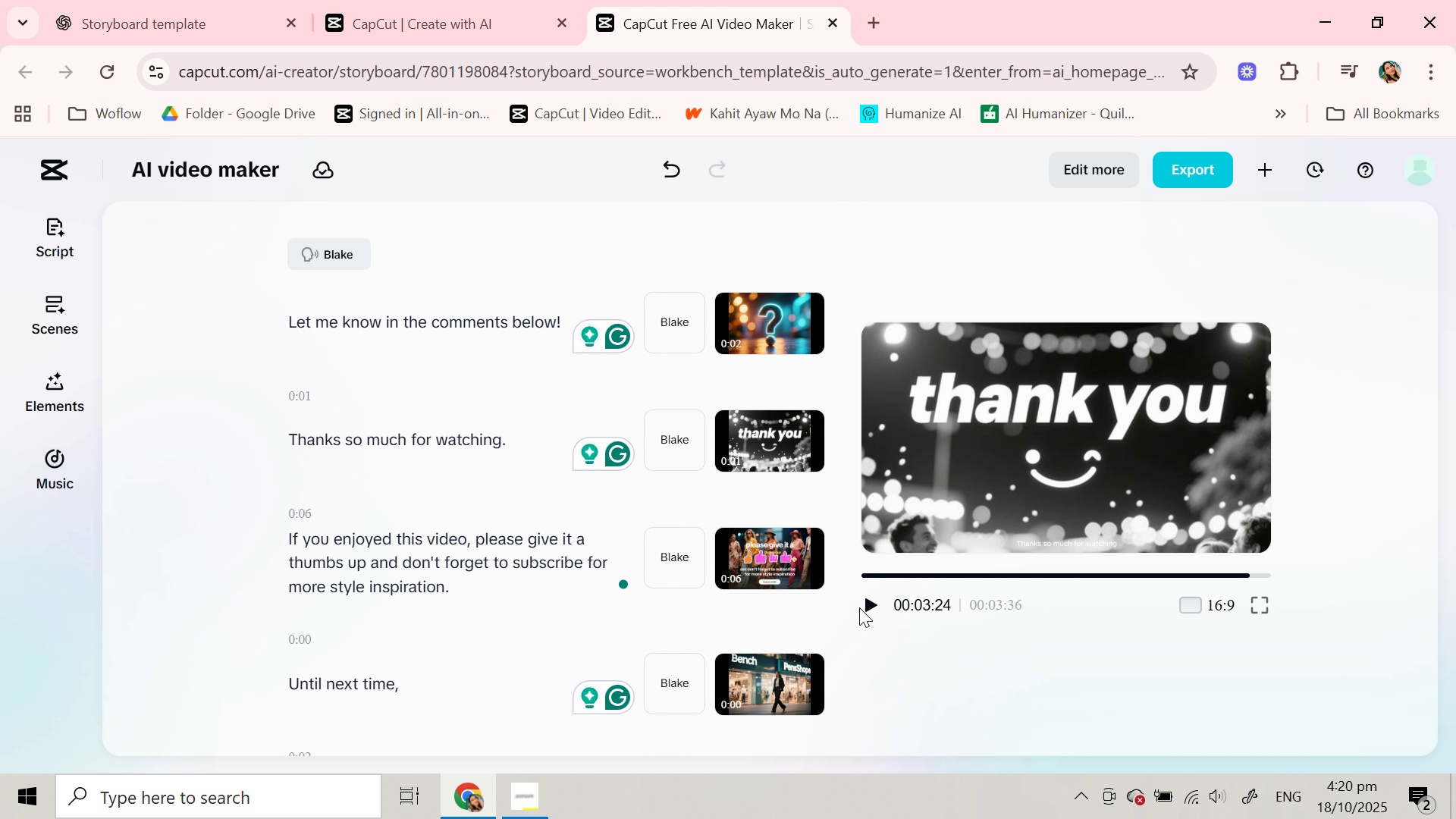 
left_click([861, 607])
 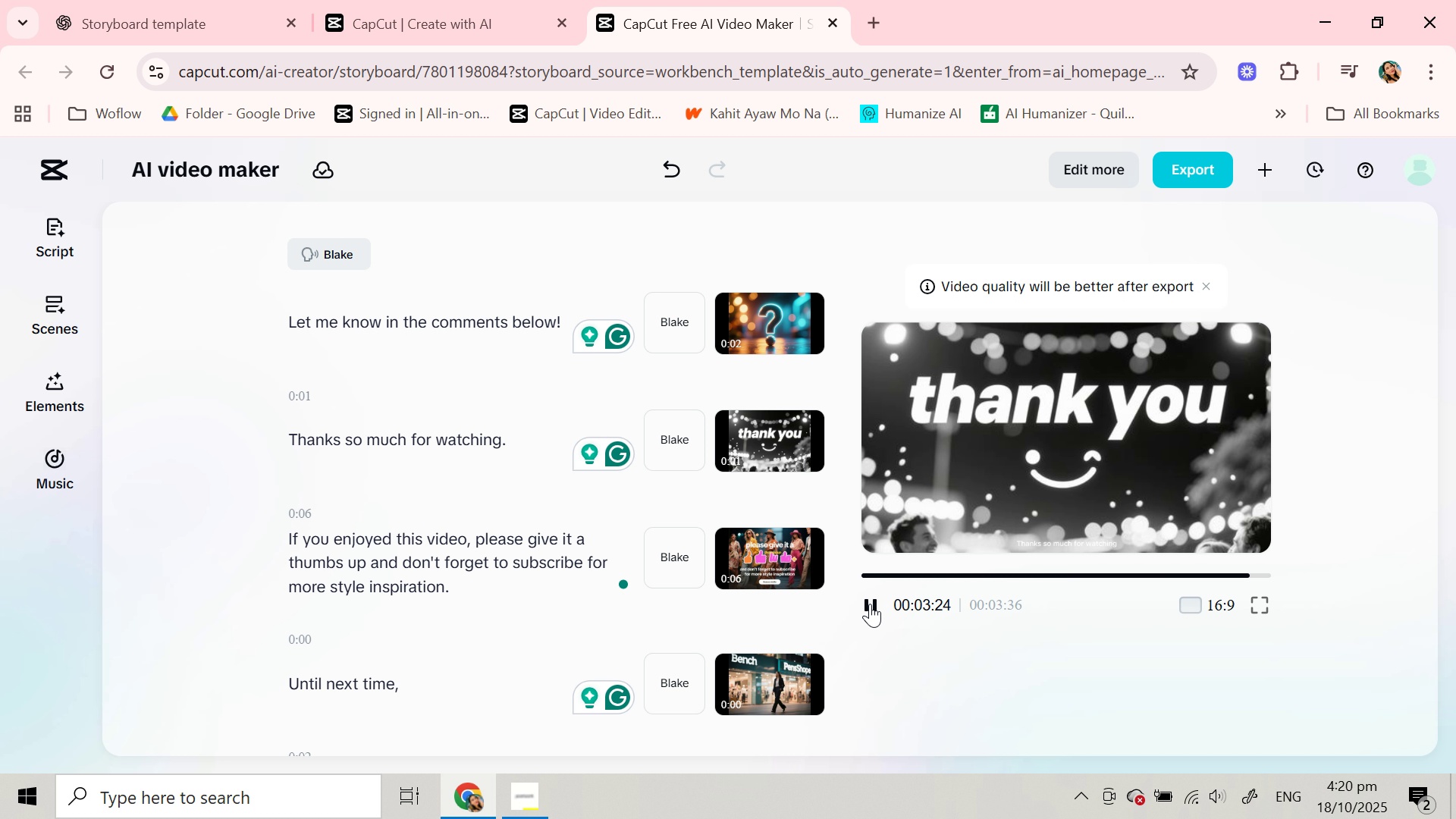 
left_click([870, 604])
 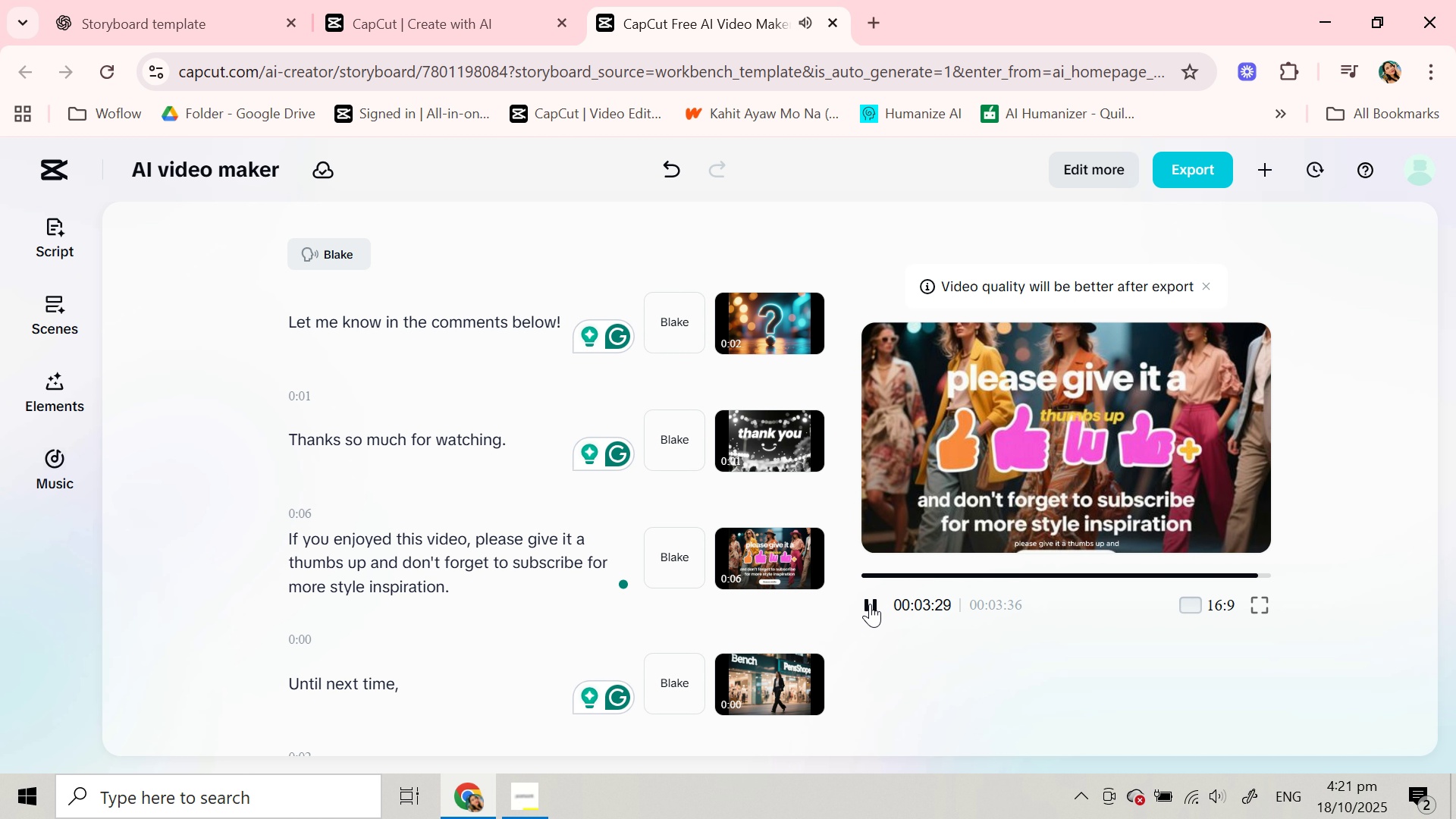 
wait(6.29)
 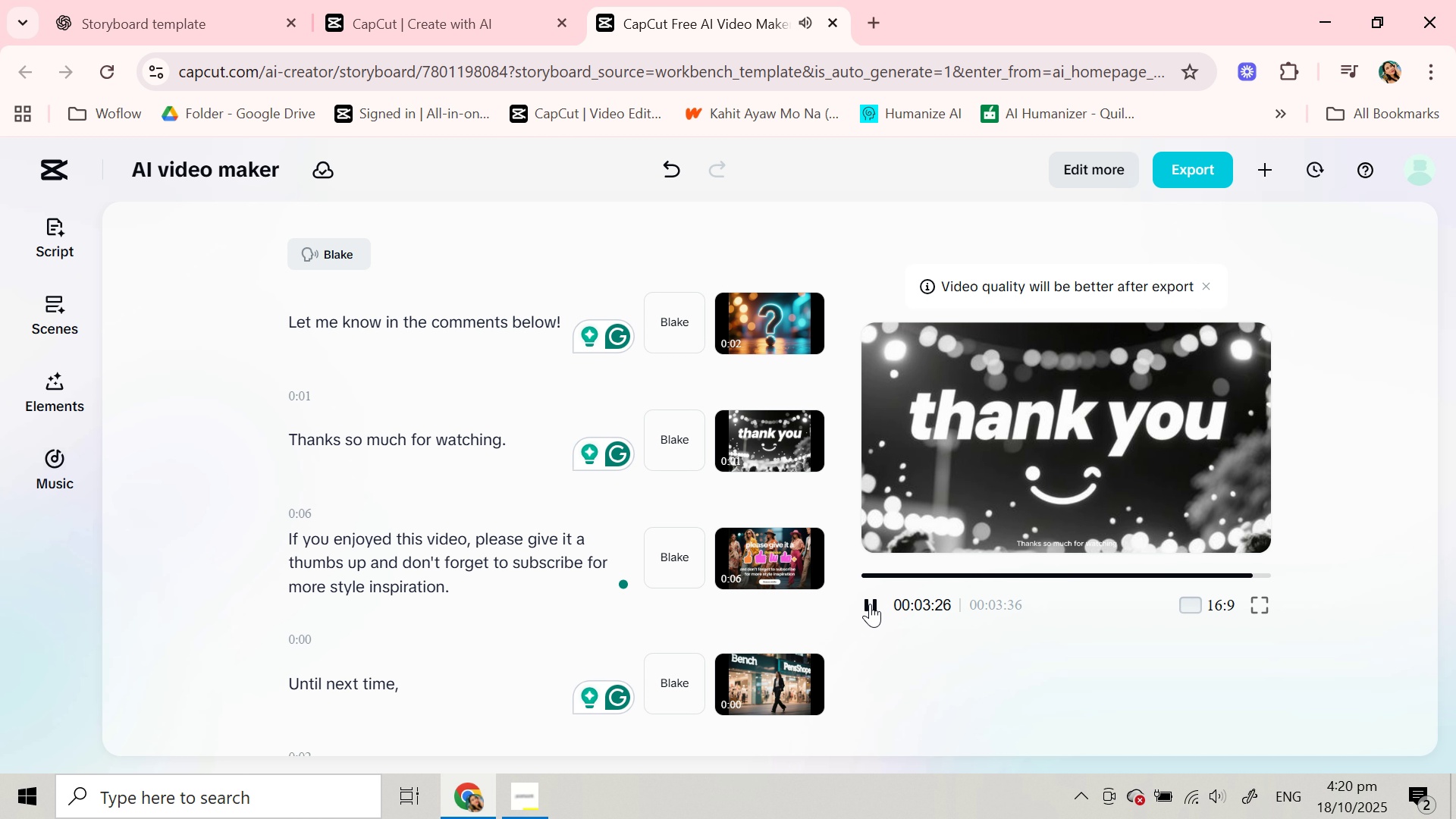 
left_click([481, 445])
 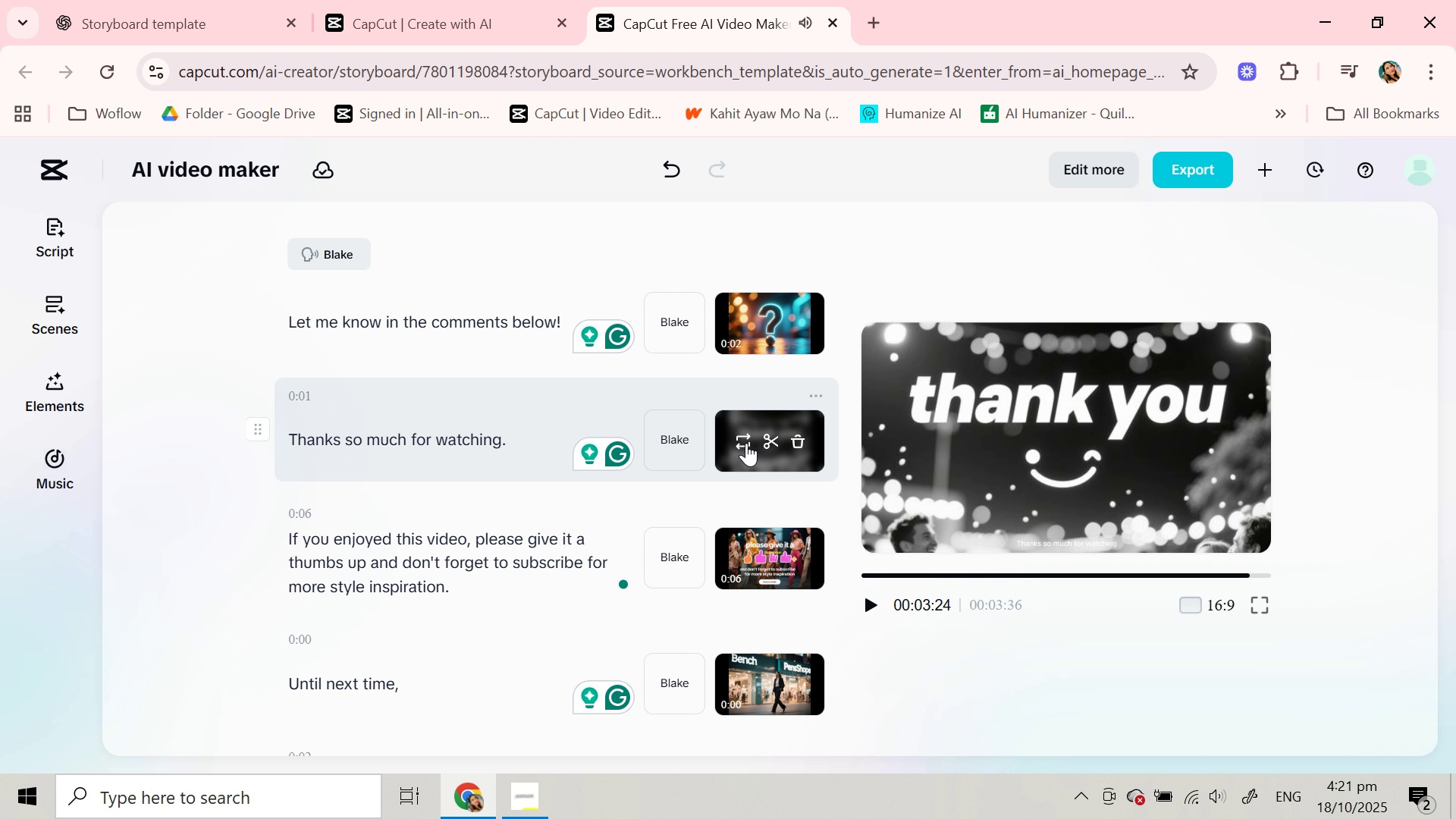 
left_click([746, 443])
 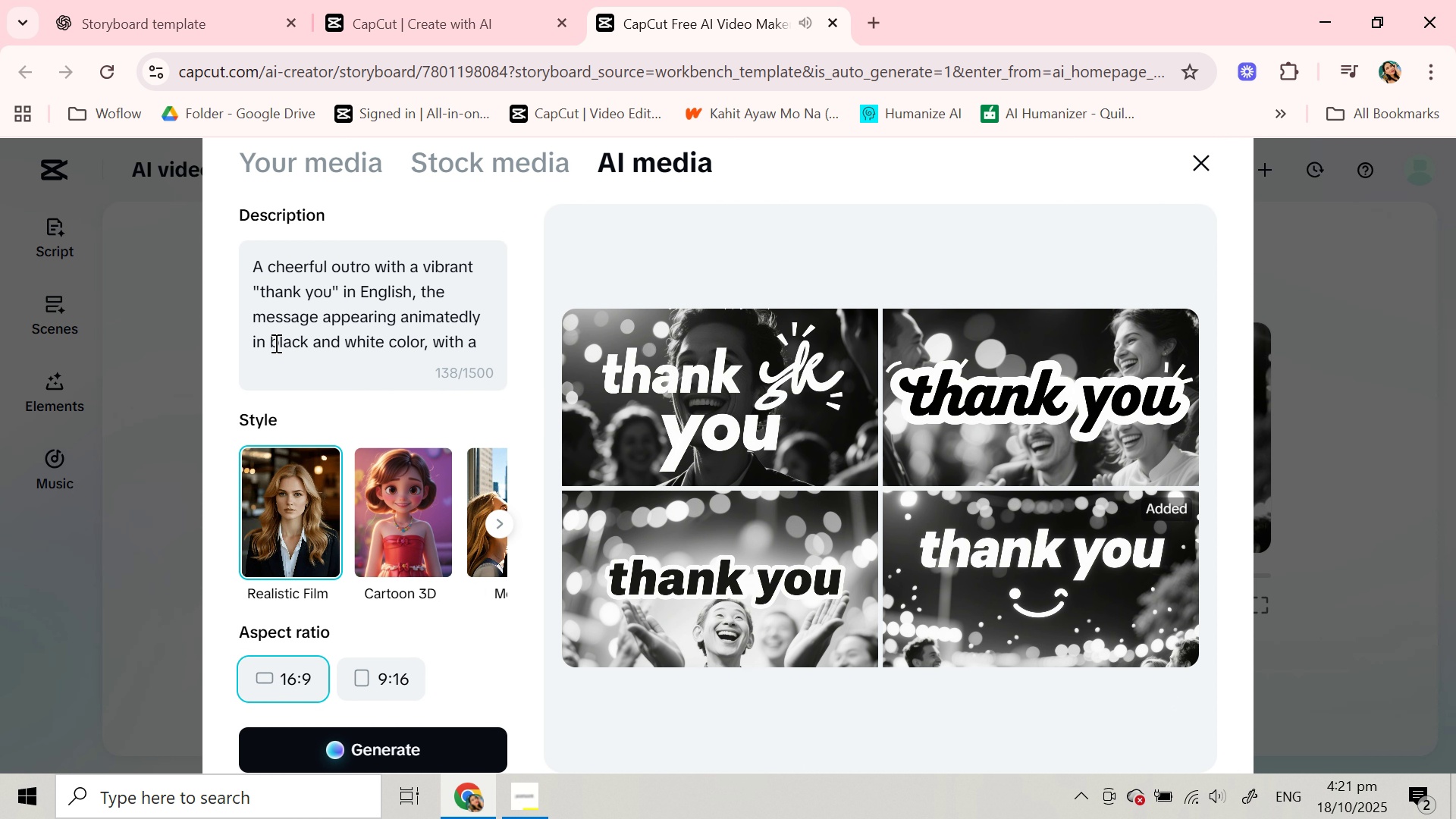 
left_click_drag(start_coordinate=[272, 343], to_coordinate=[422, 317])
 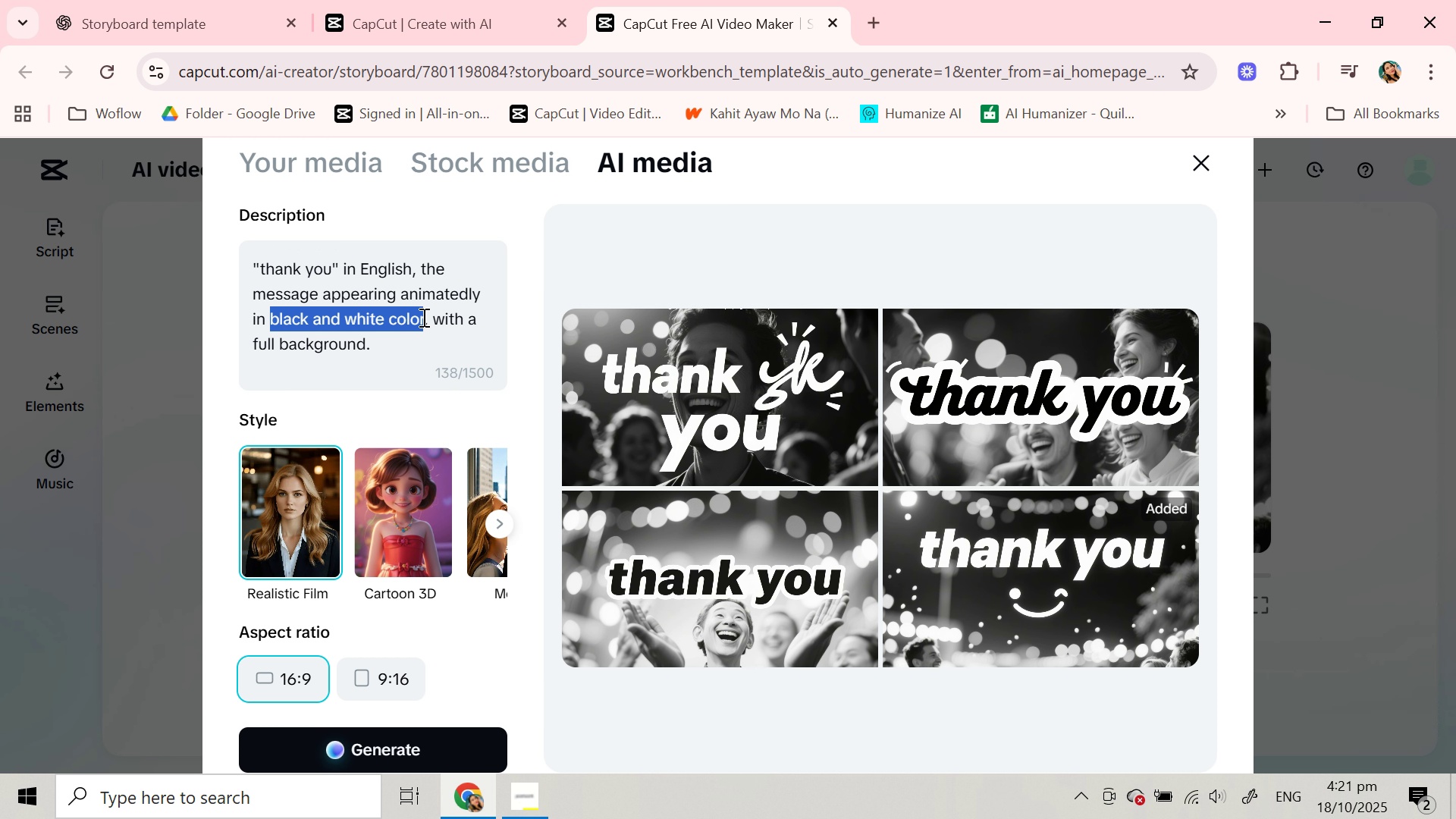 
key(Backspace)
type(modern )
 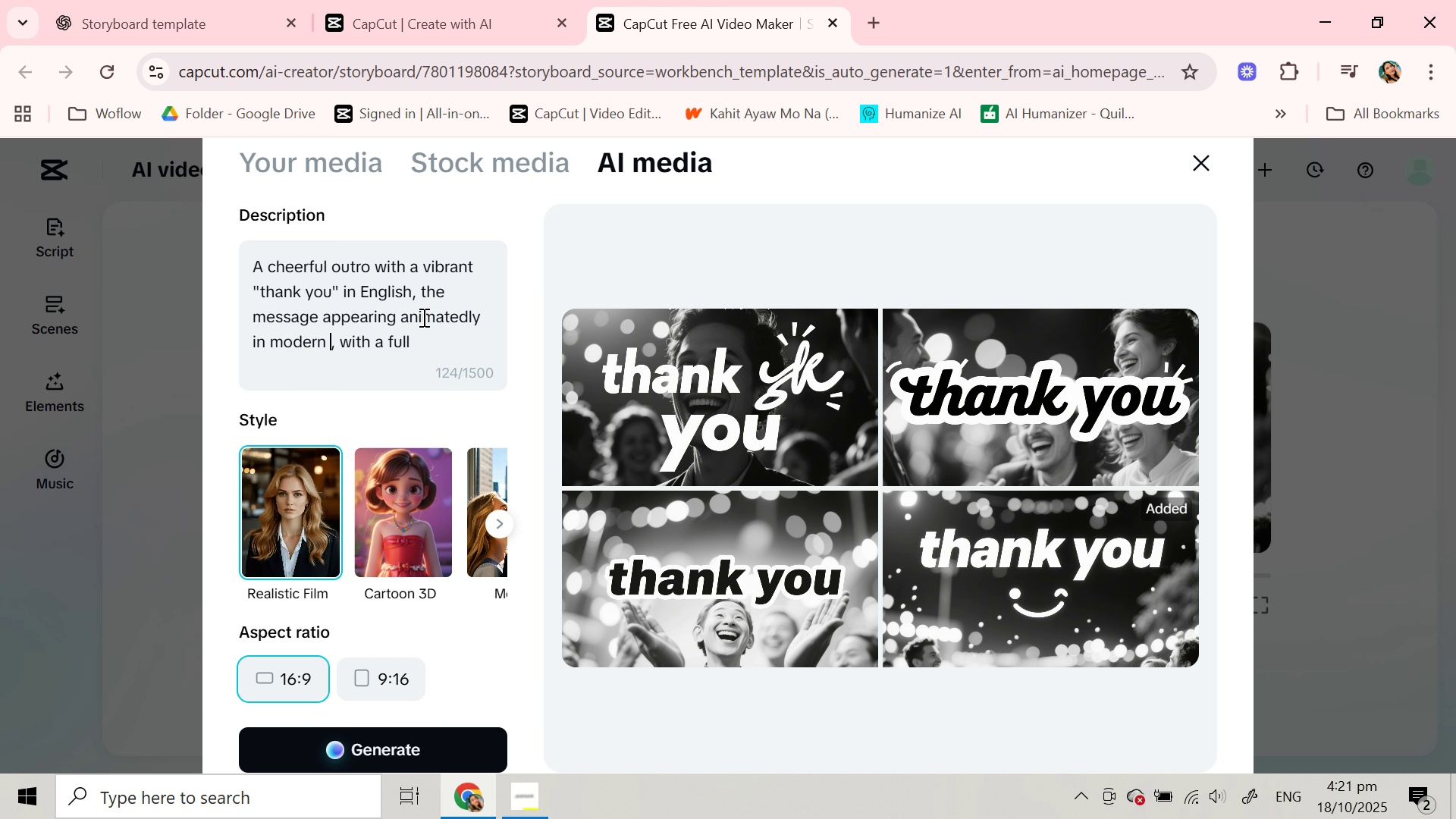 
type(color soft cream)
 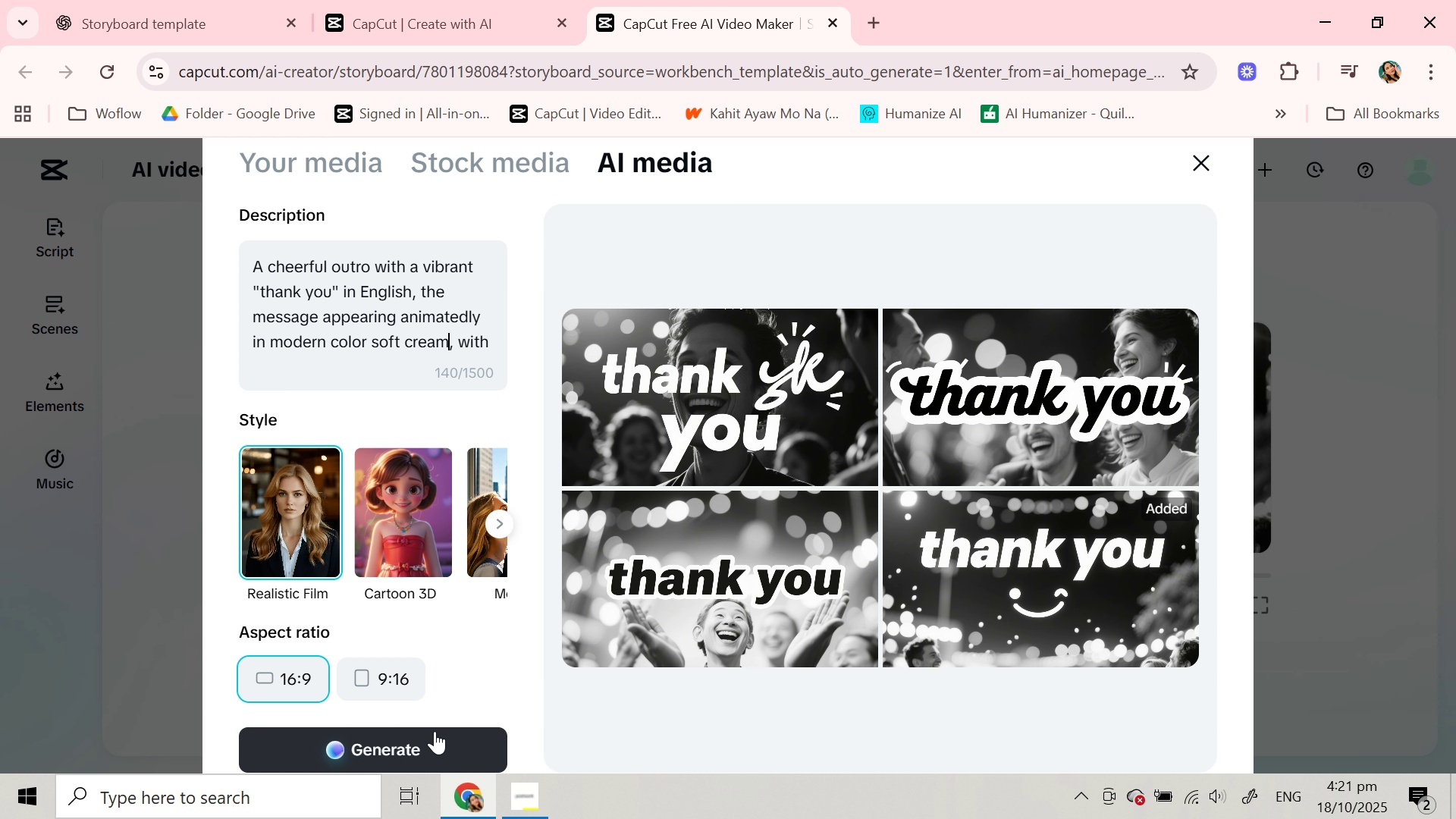 
left_click([434, 732])
 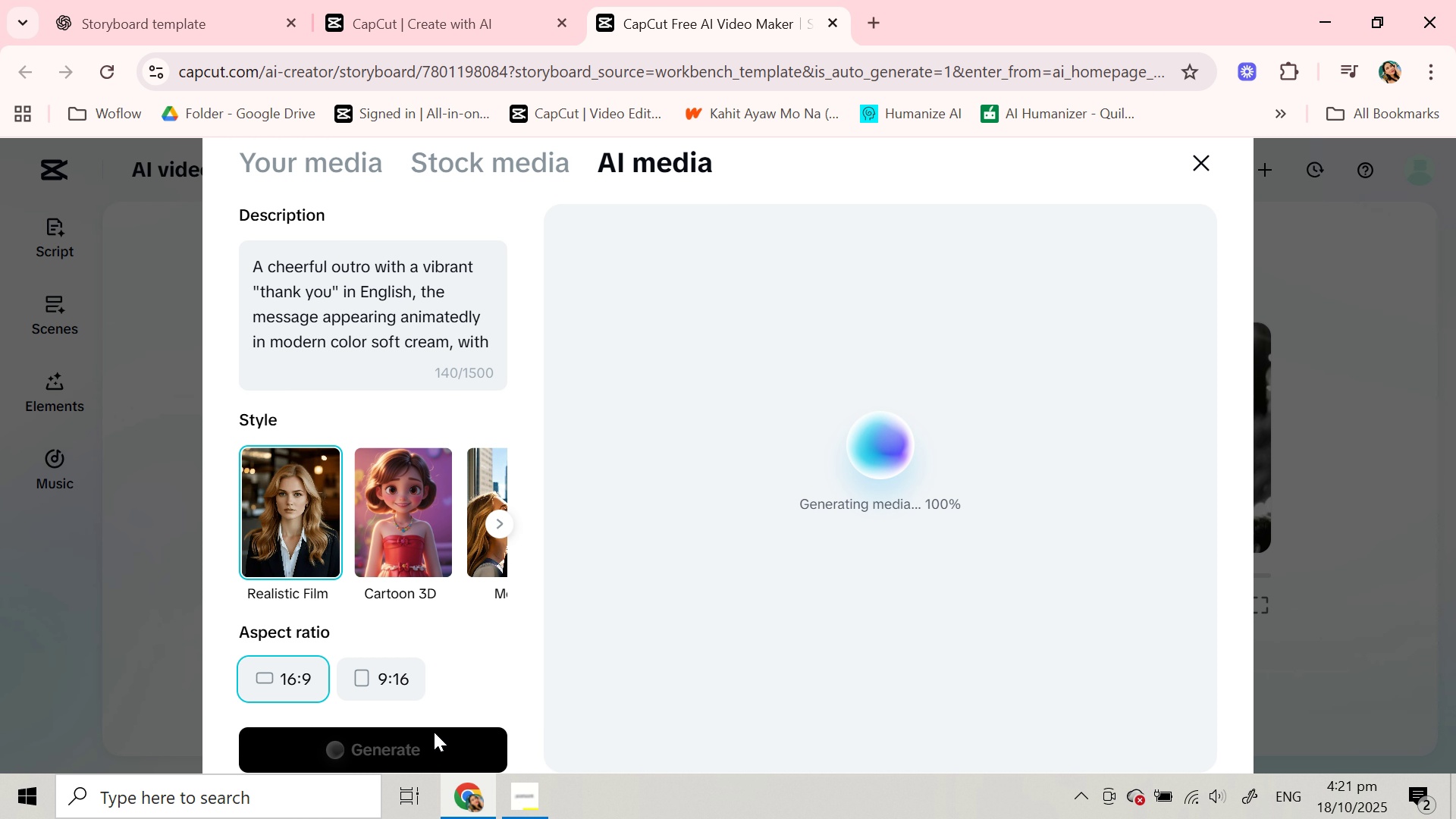 
wait(17.82)
 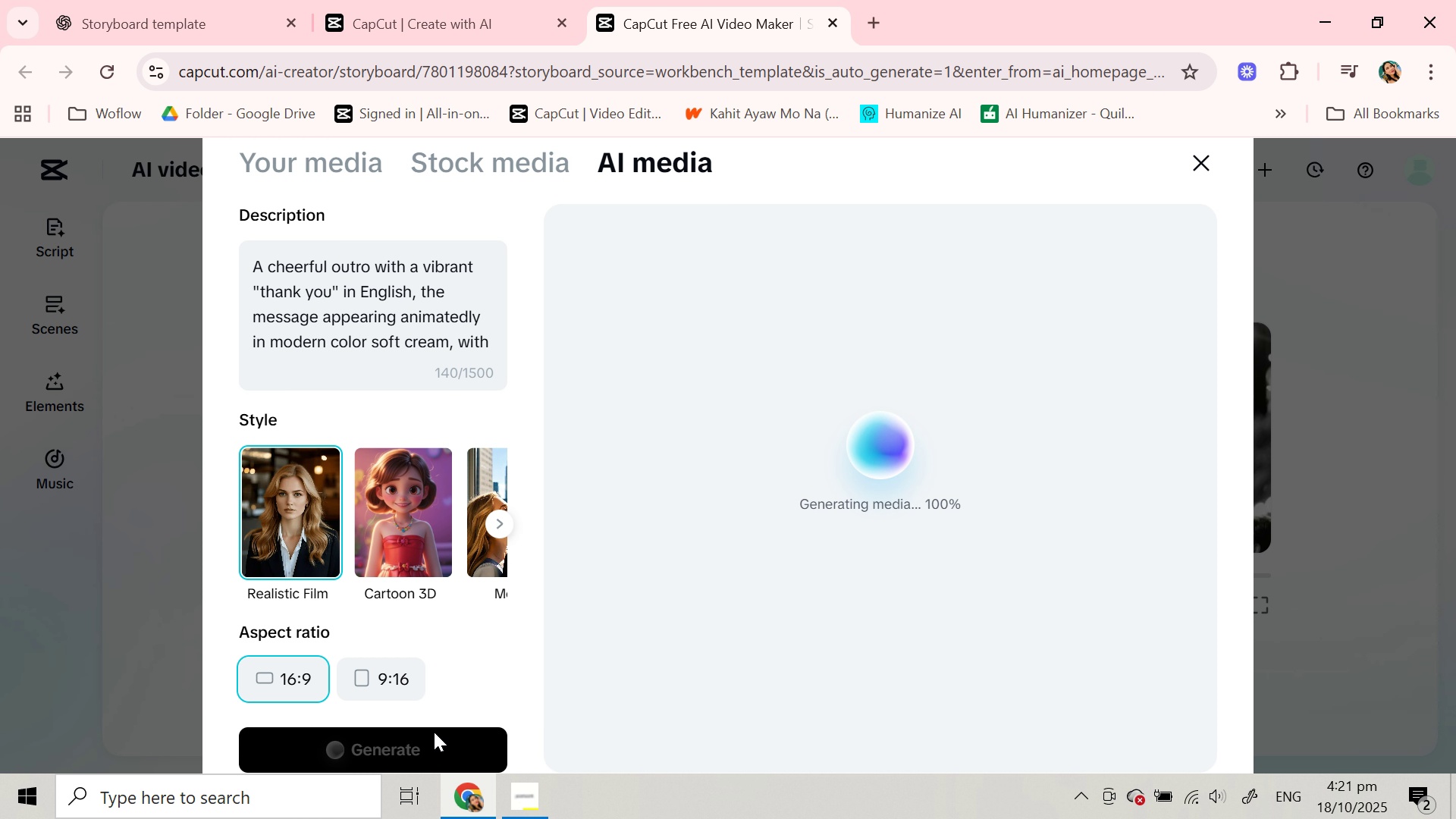 
left_click([1103, 573])
 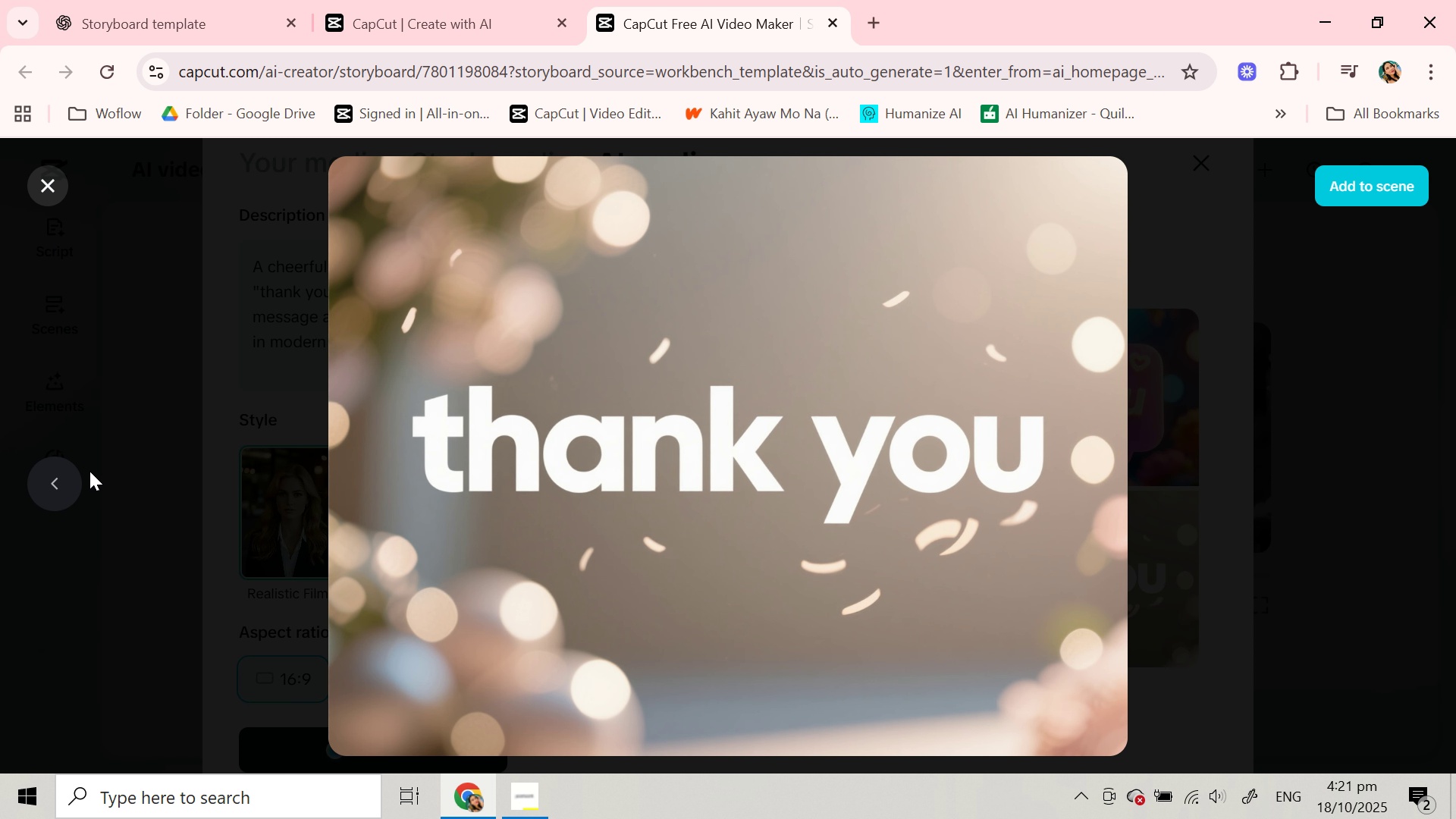 
left_click([64, 475])
 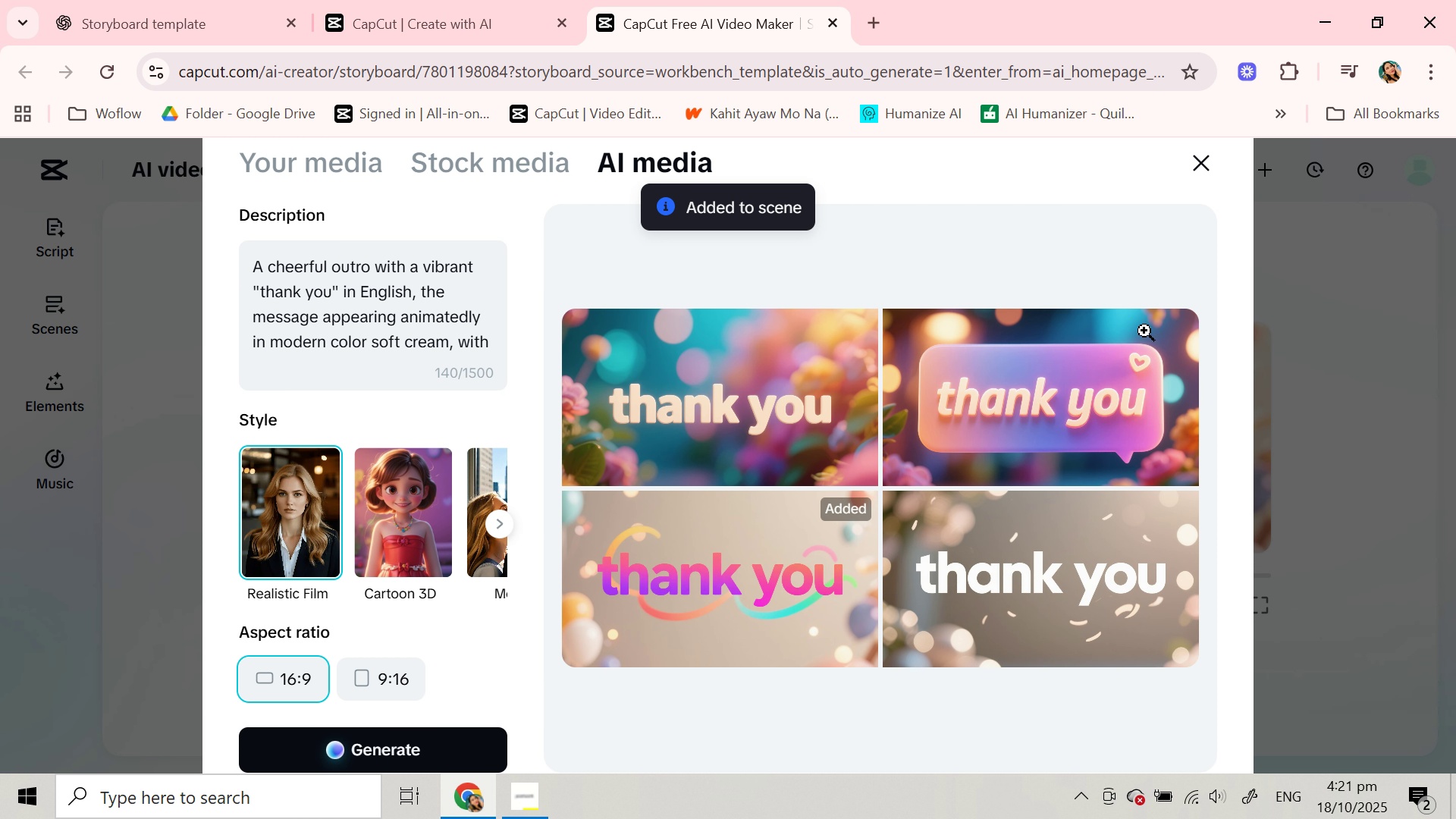 
left_click([1130, 351])
 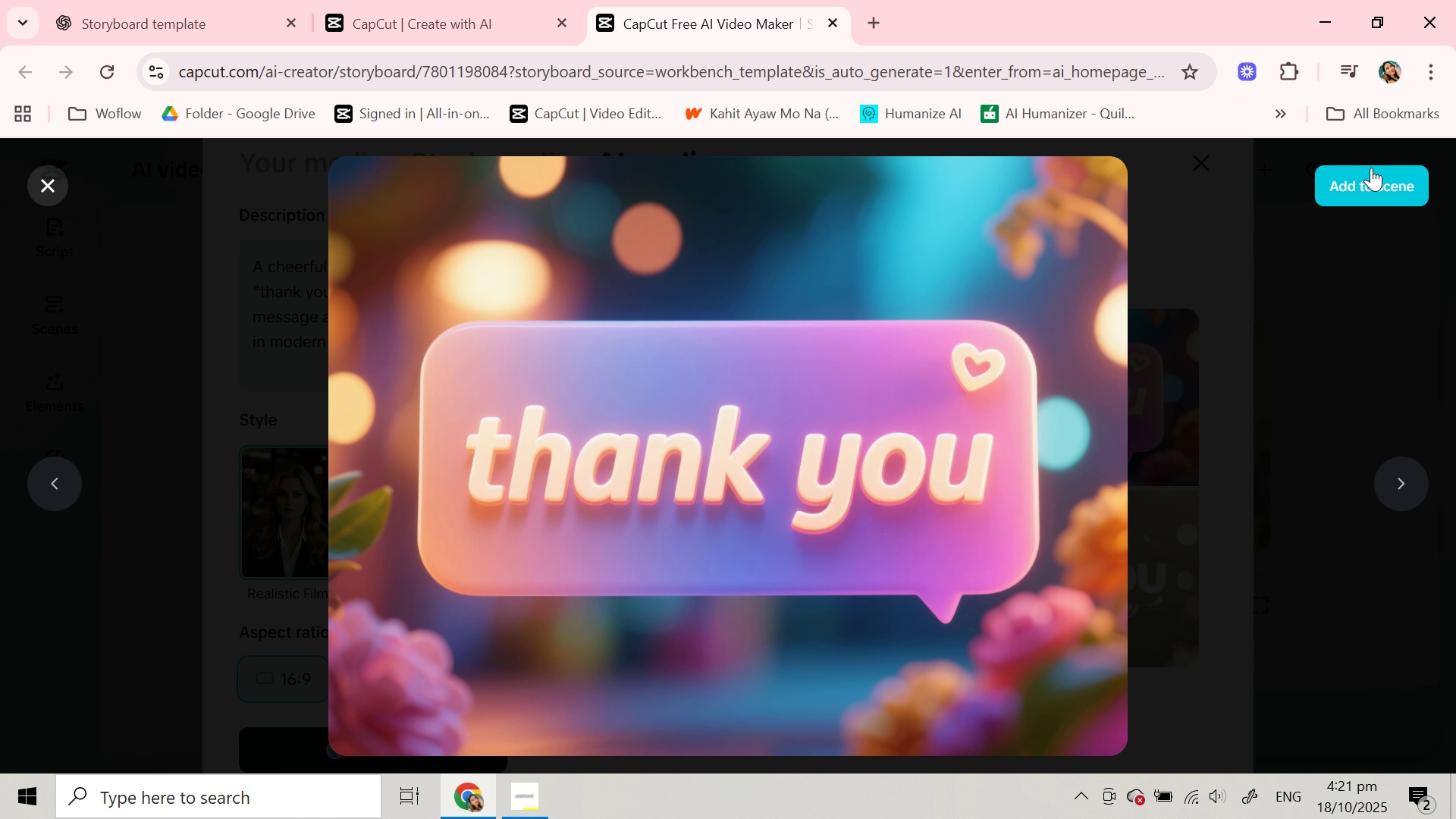 
left_click([1370, 171])
 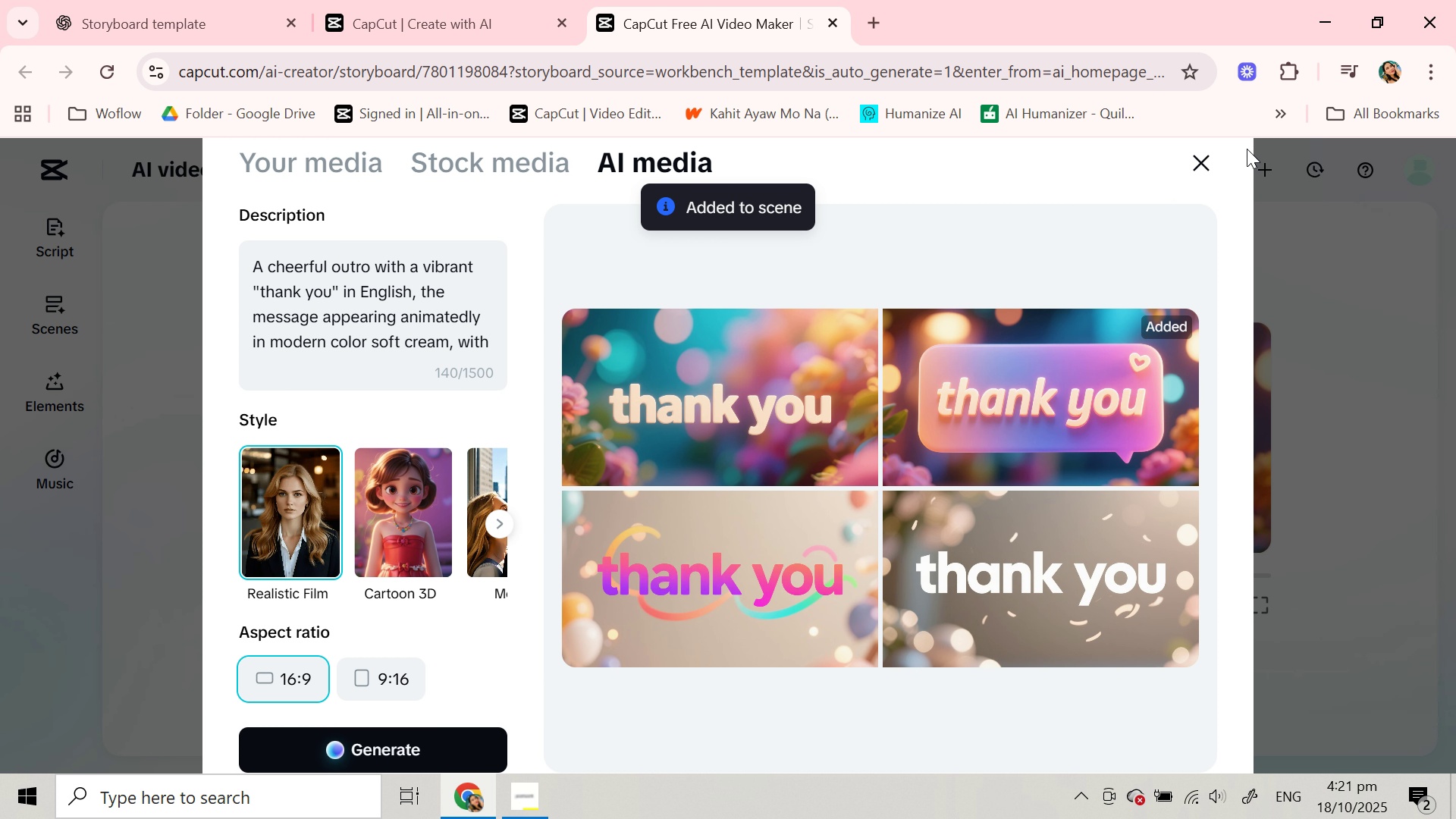 
left_click([1197, 165])
 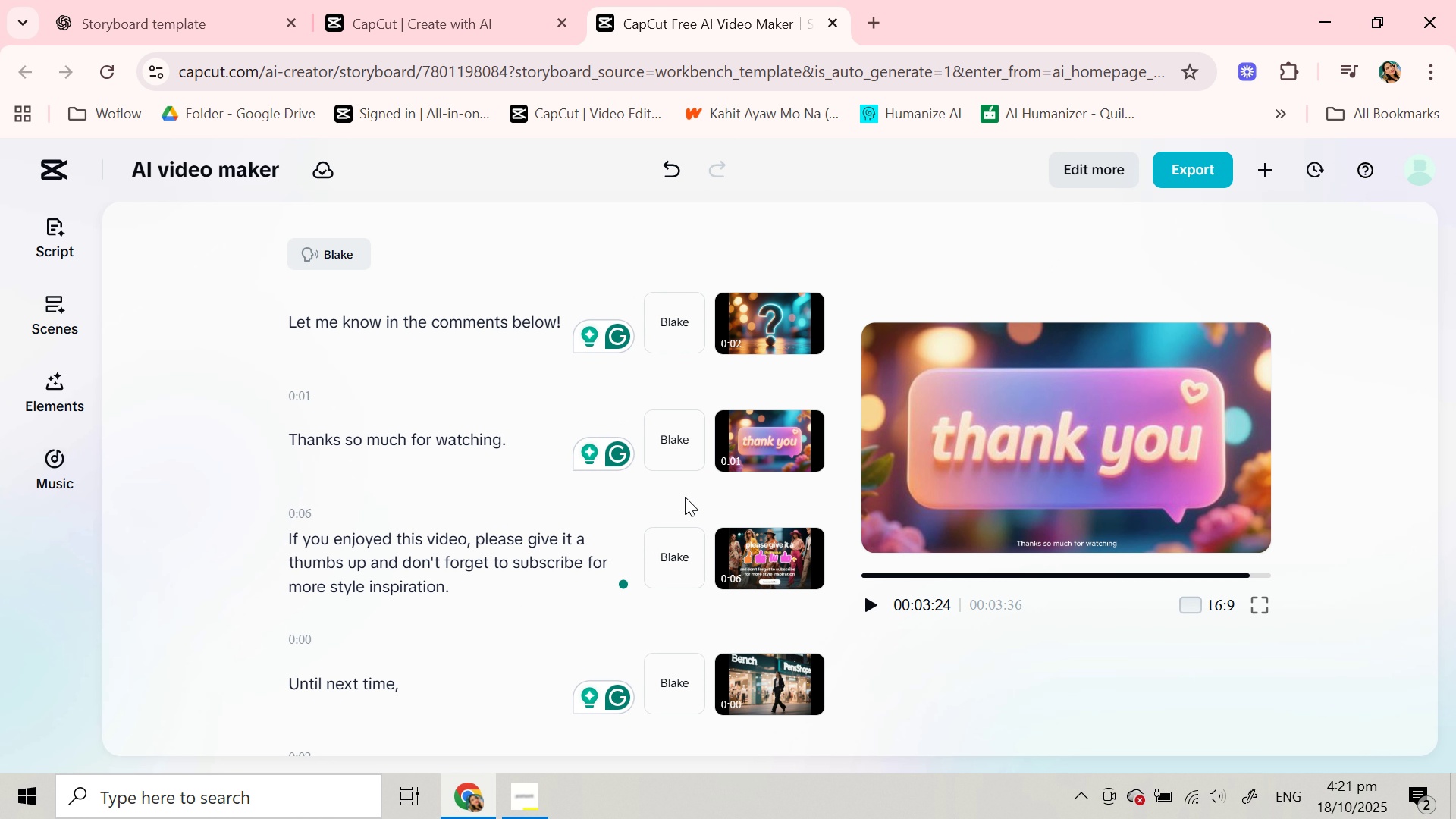 
scroll: coordinate [412, 511], scroll_direction: up, amount: 10.0
 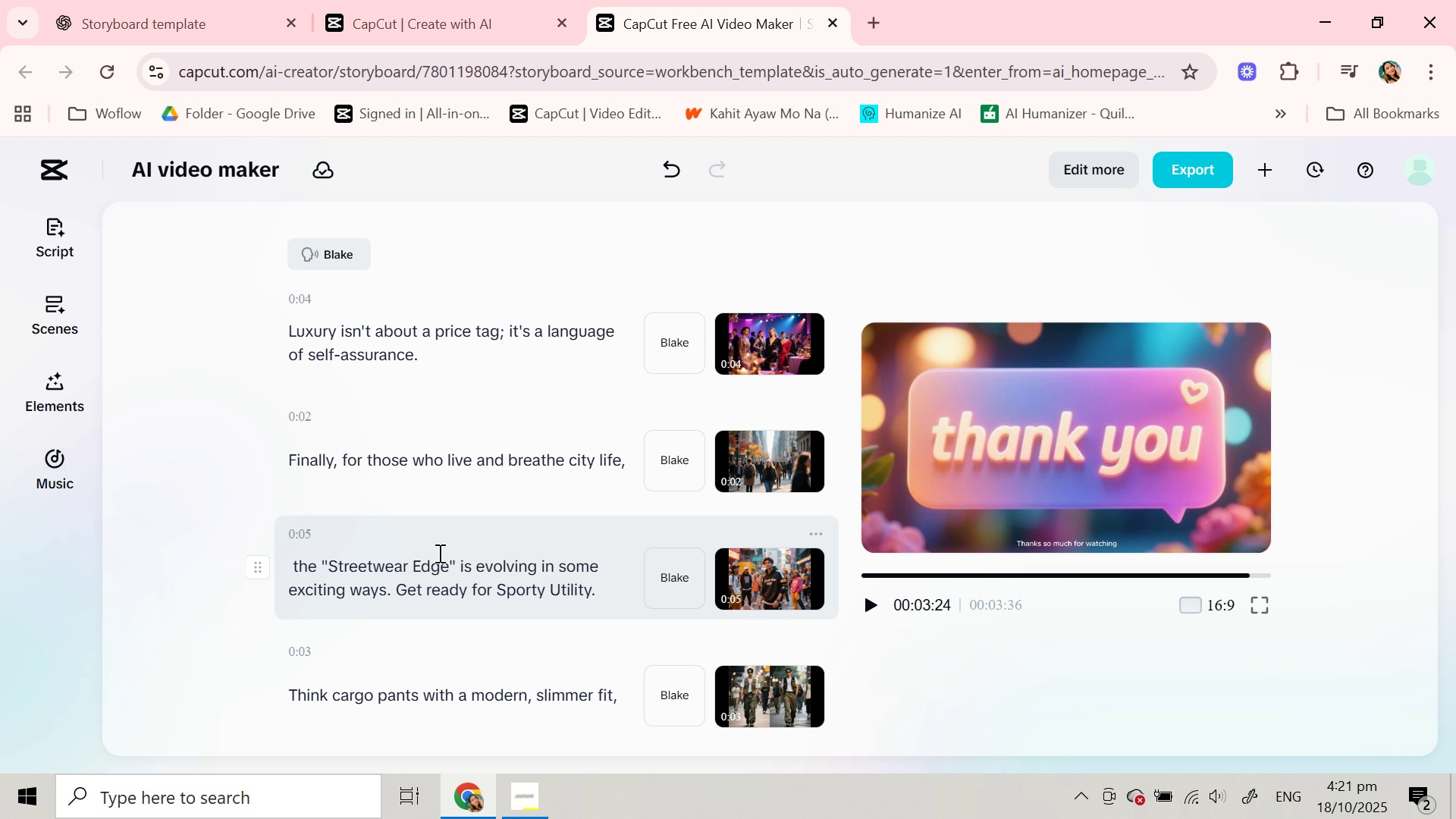 
scroll: coordinate [449, 521], scroll_direction: down, amount: 2.0
 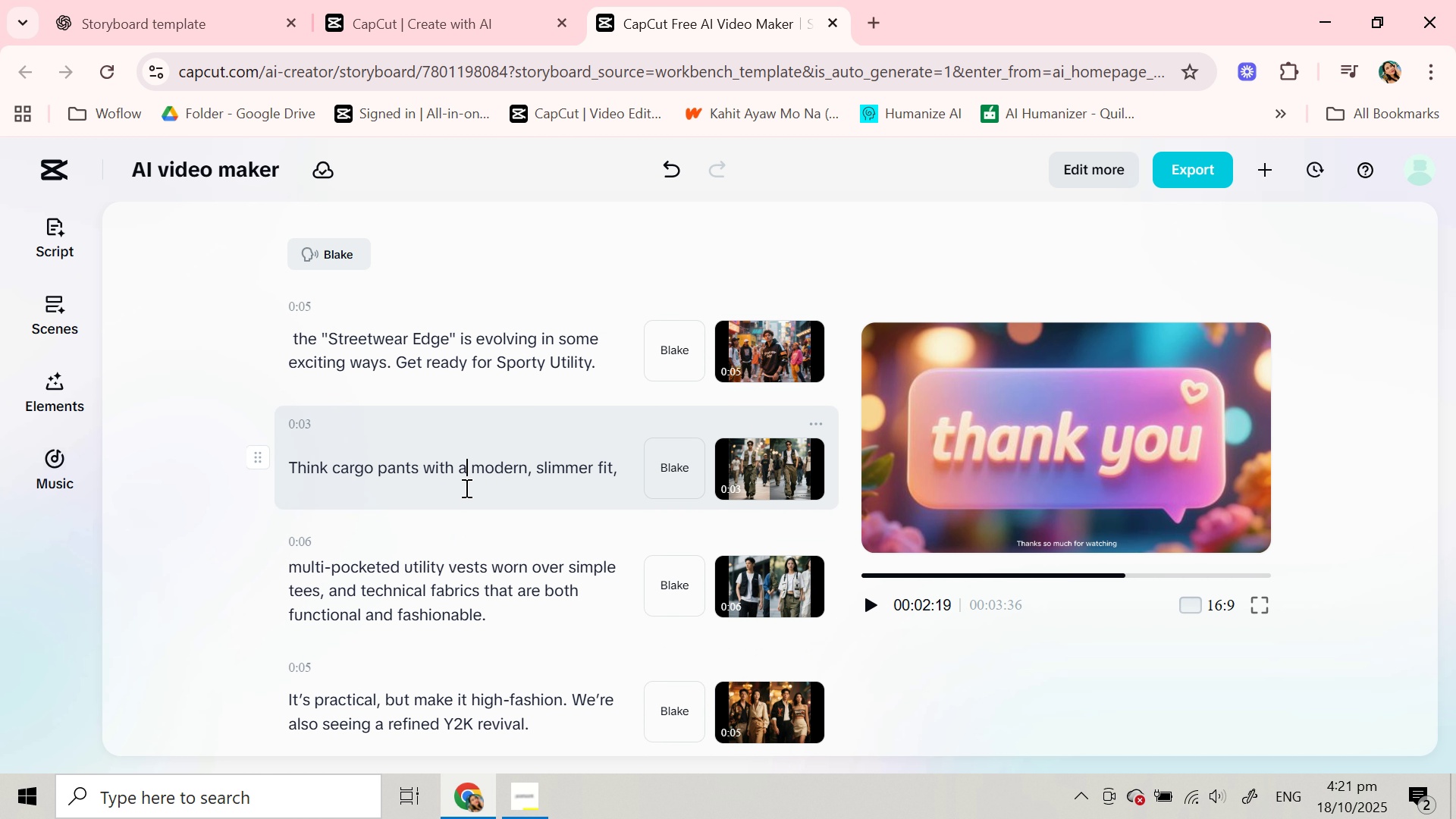 
left_click([465, 488])
 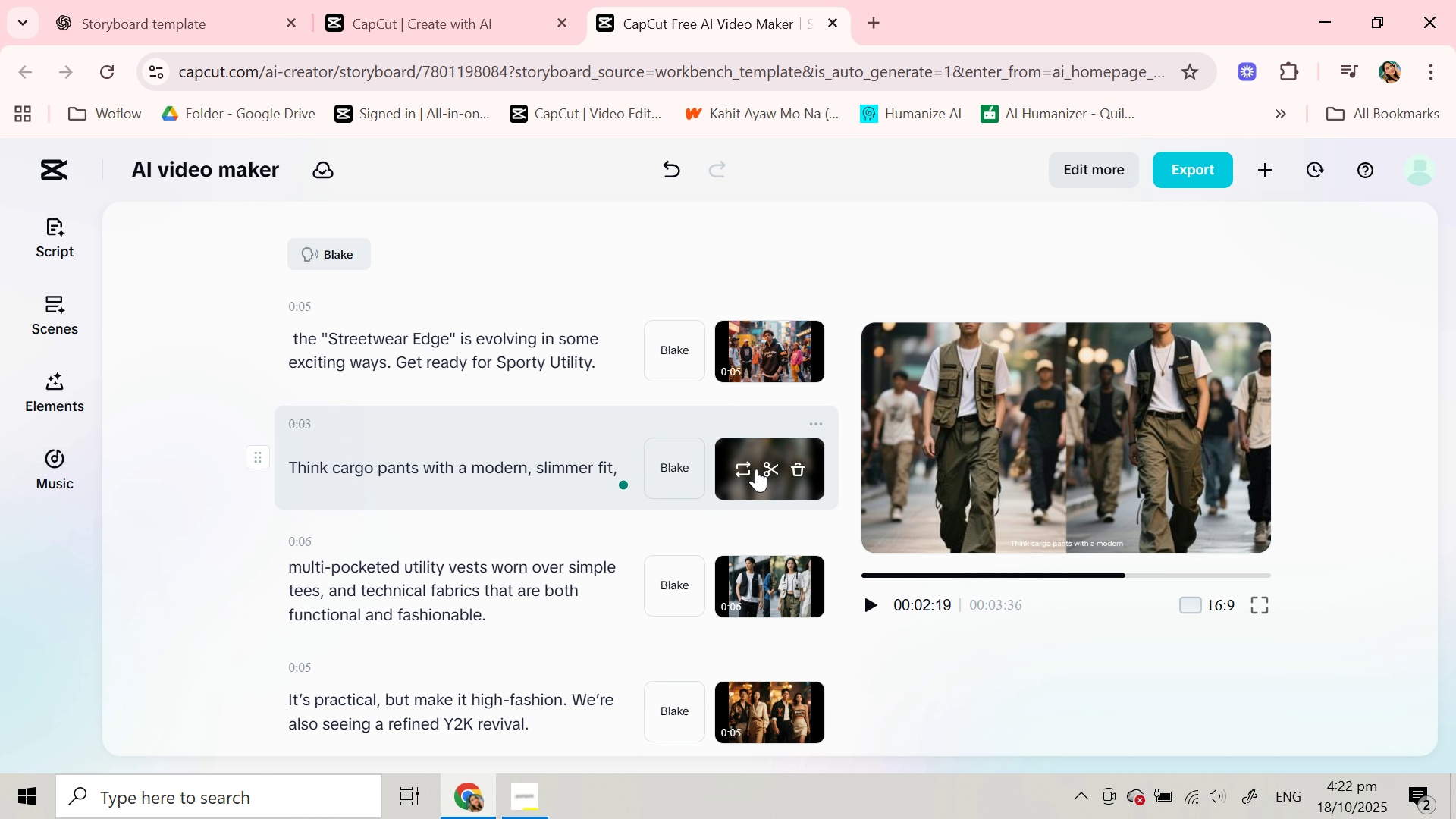 
left_click([744, 469])
 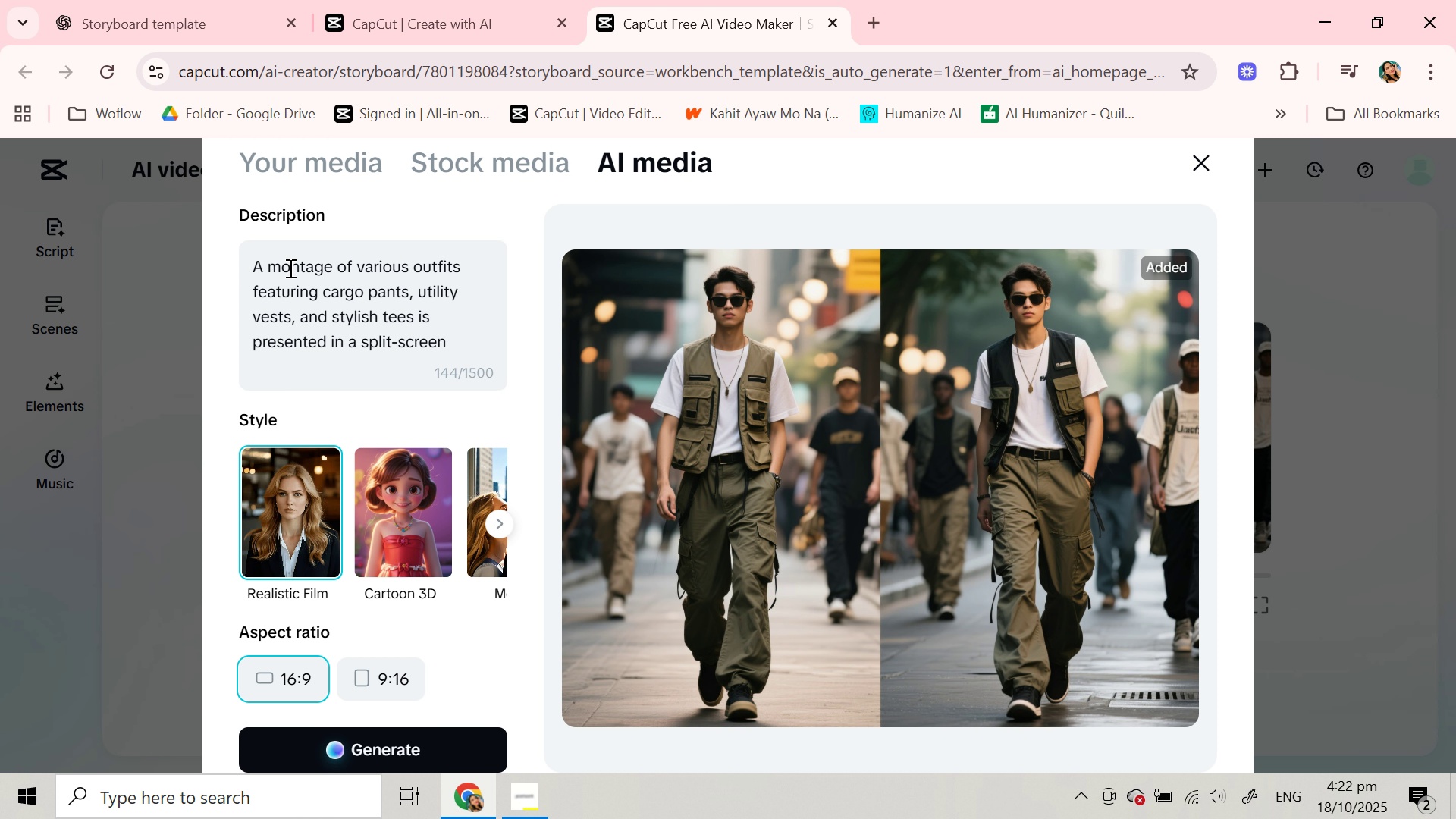 
left_click_drag(start_coordinate=[271, 268], to_coordinate=[356, 269])
 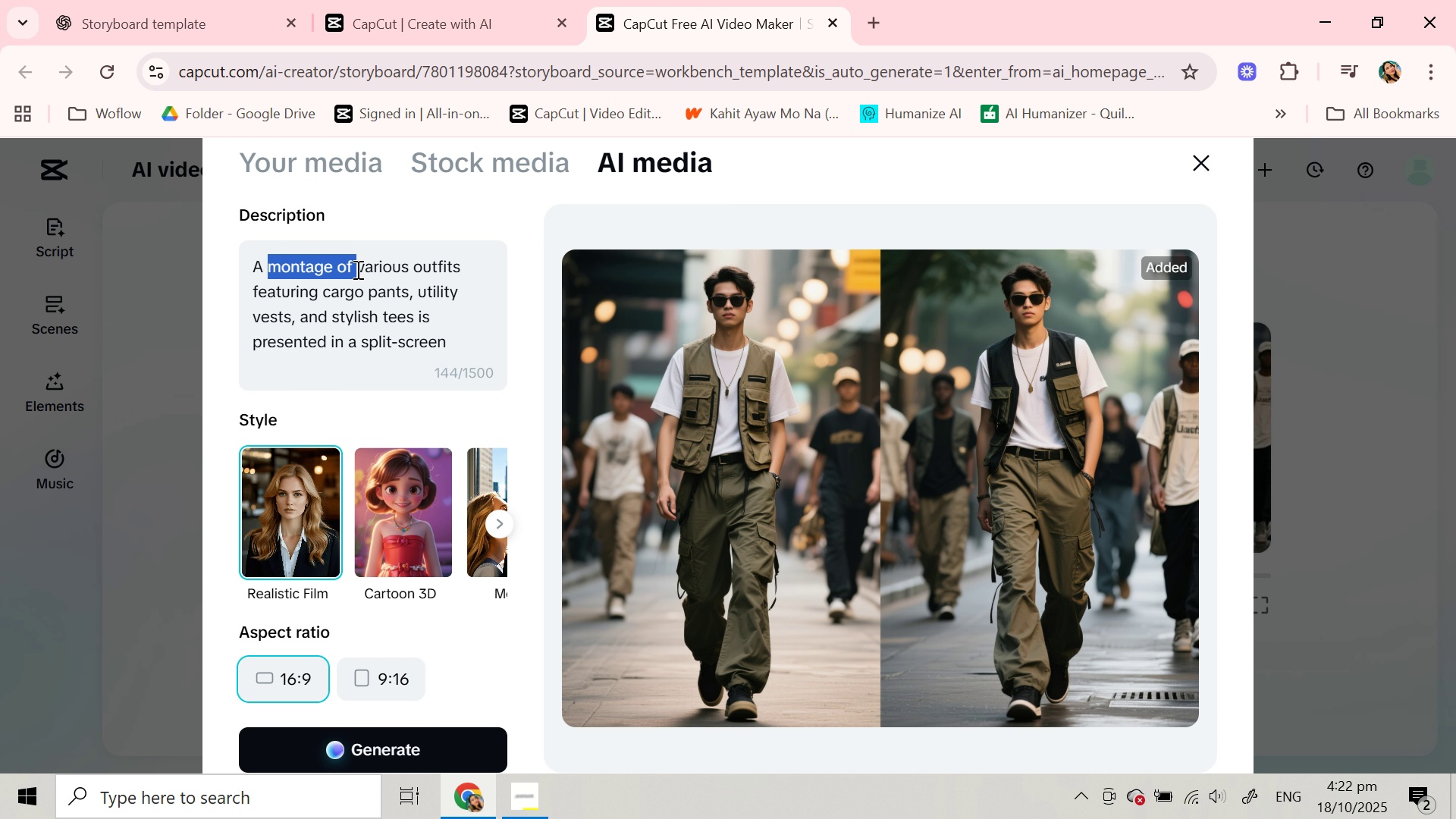 
type(photo )
 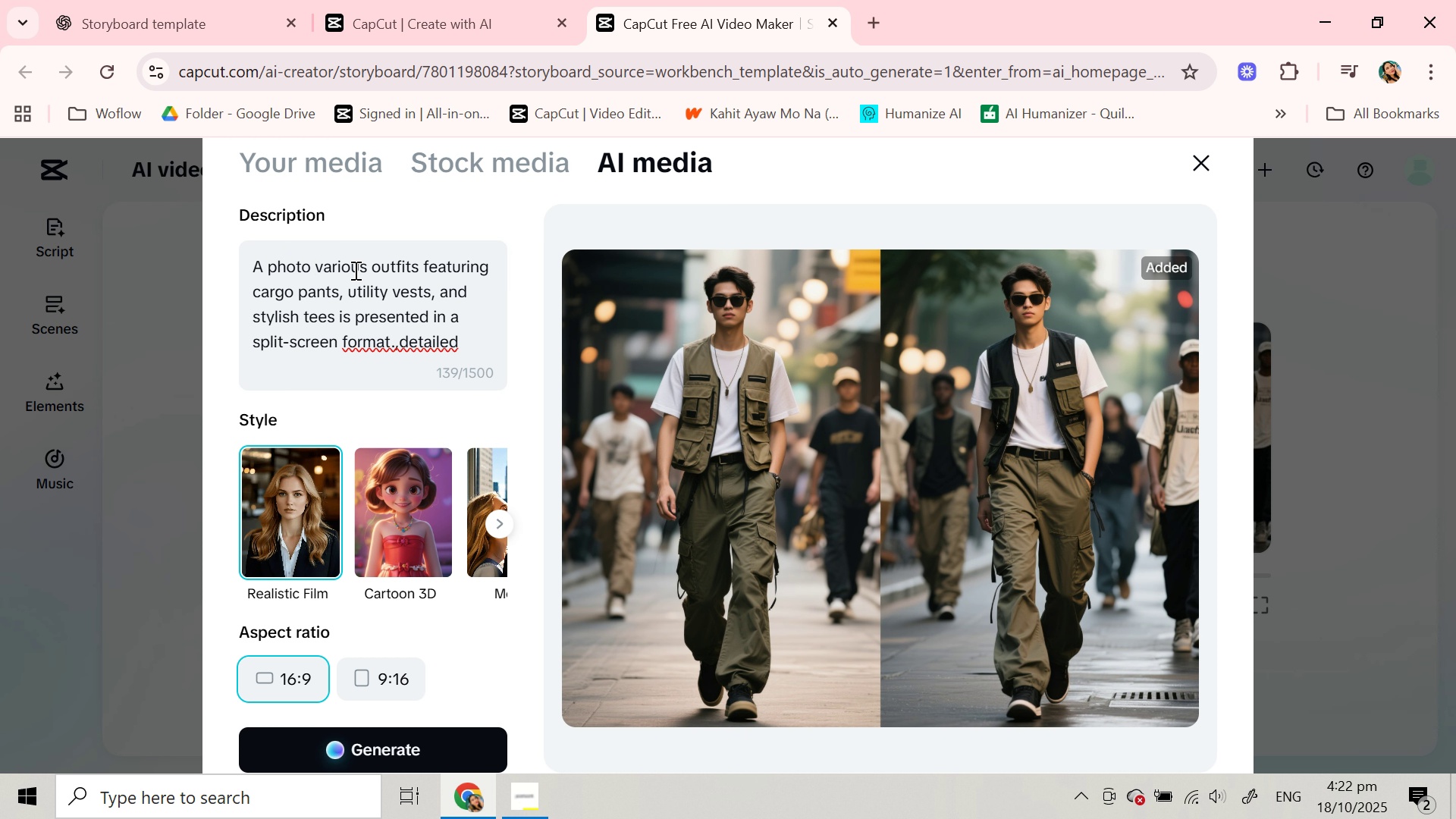 
scroll: coordinate [337, 296], scroll_direction: down, amount: 1.0
 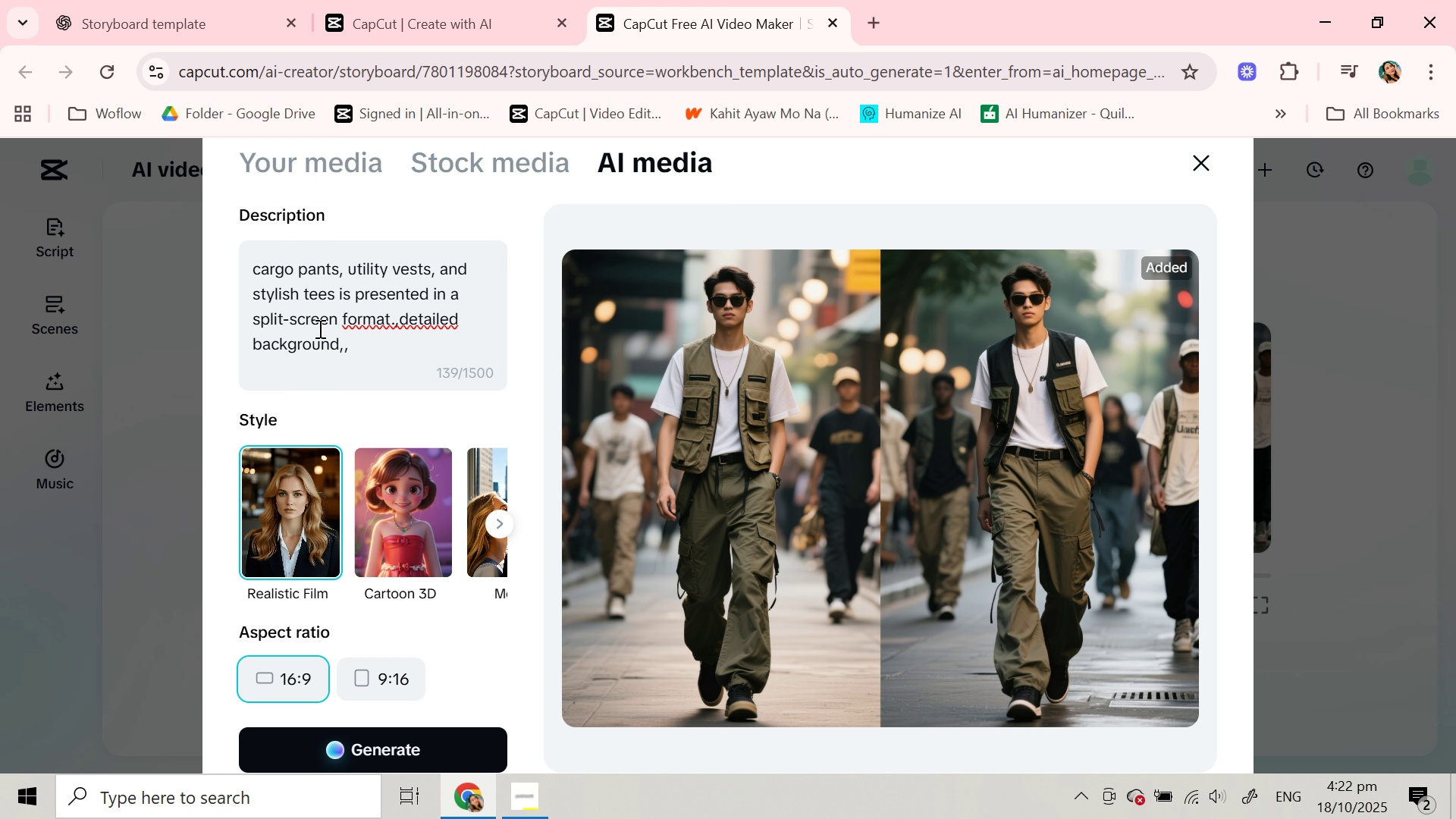 
scroll: coordinate [318, 328], scroll_direction: up, amount: 1.0
 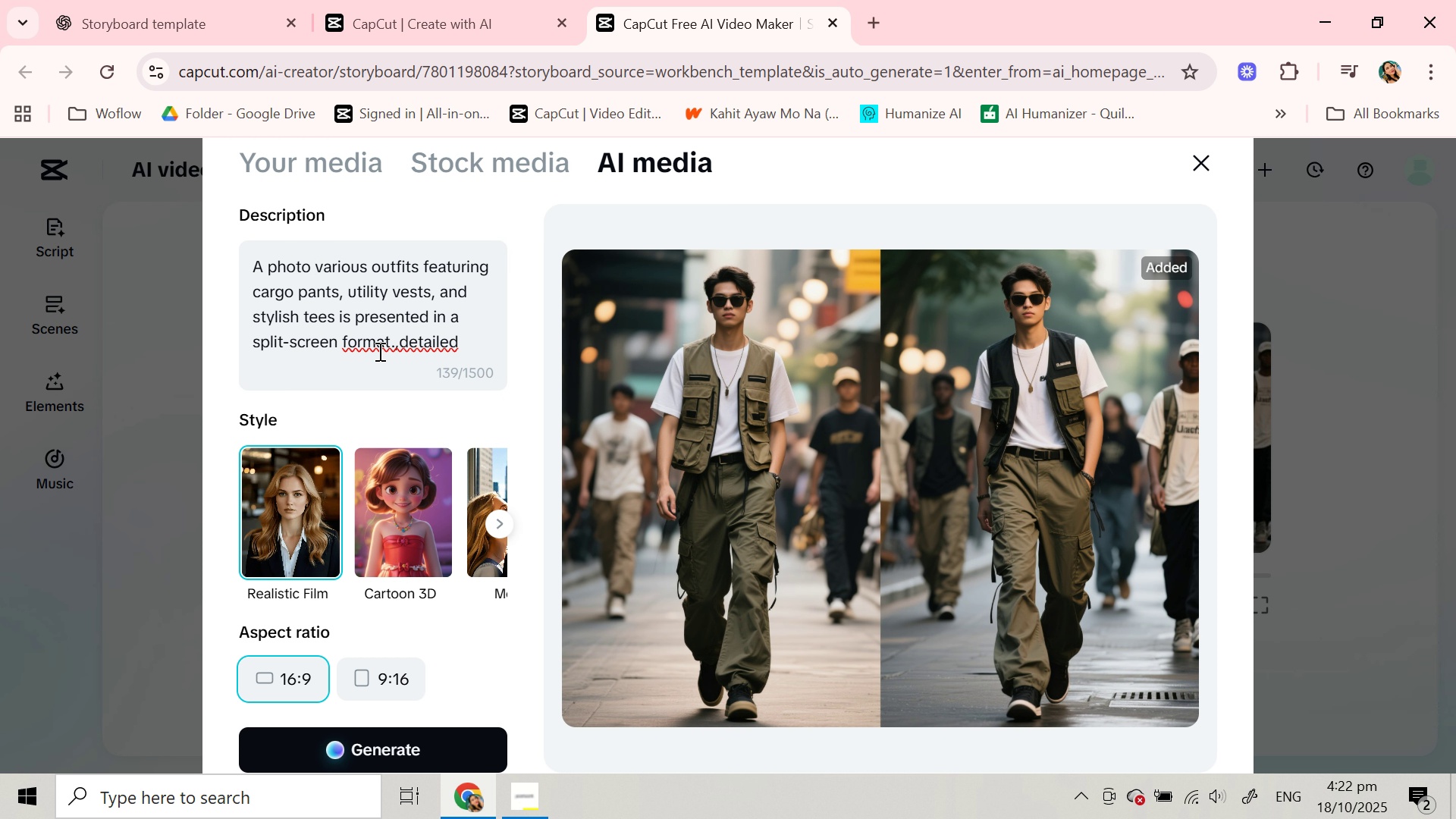 
scroll: coordinate [347, 312], scroll_direction: down, amount: 2.0
 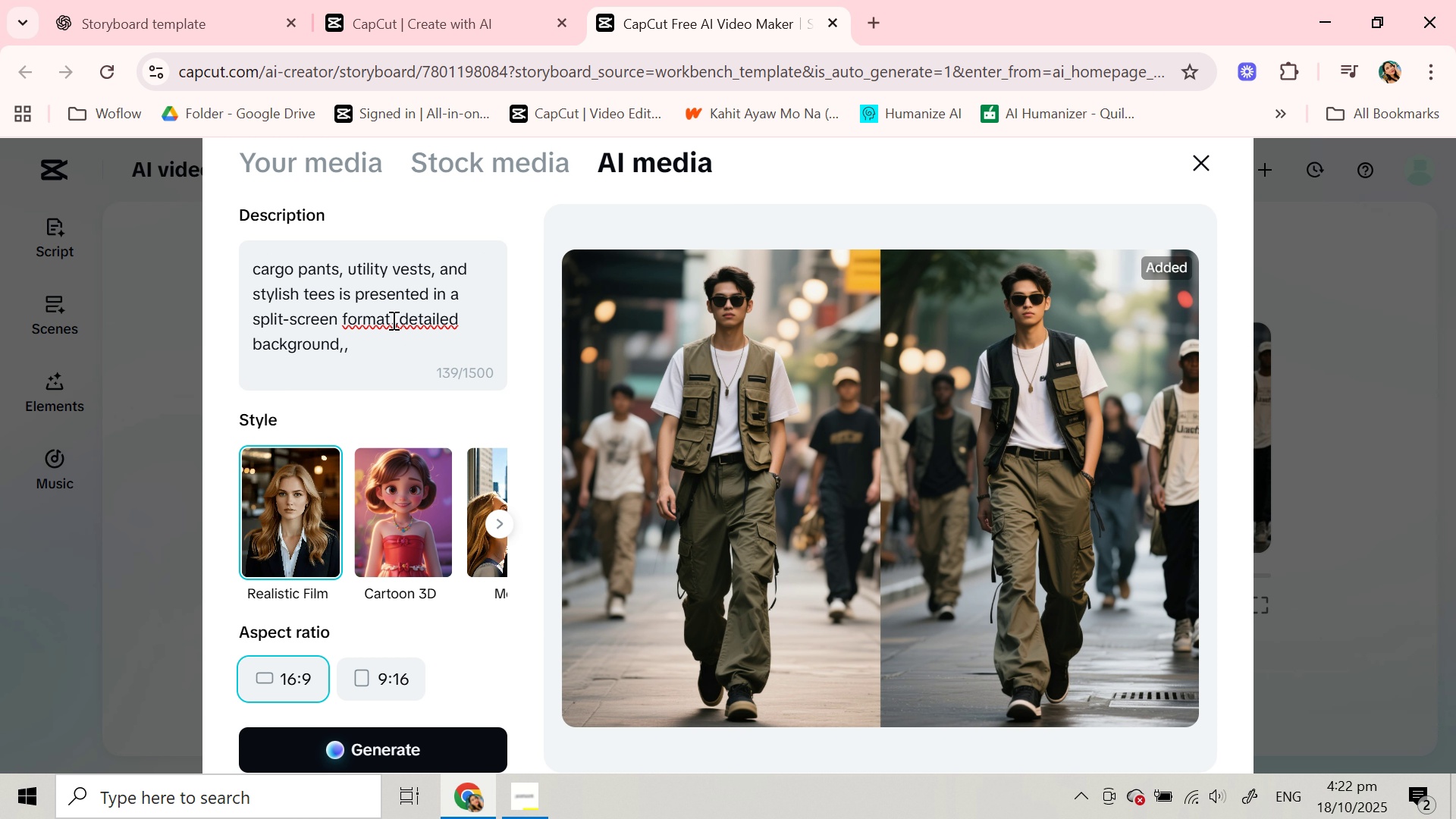 
left_click([392, 320])
 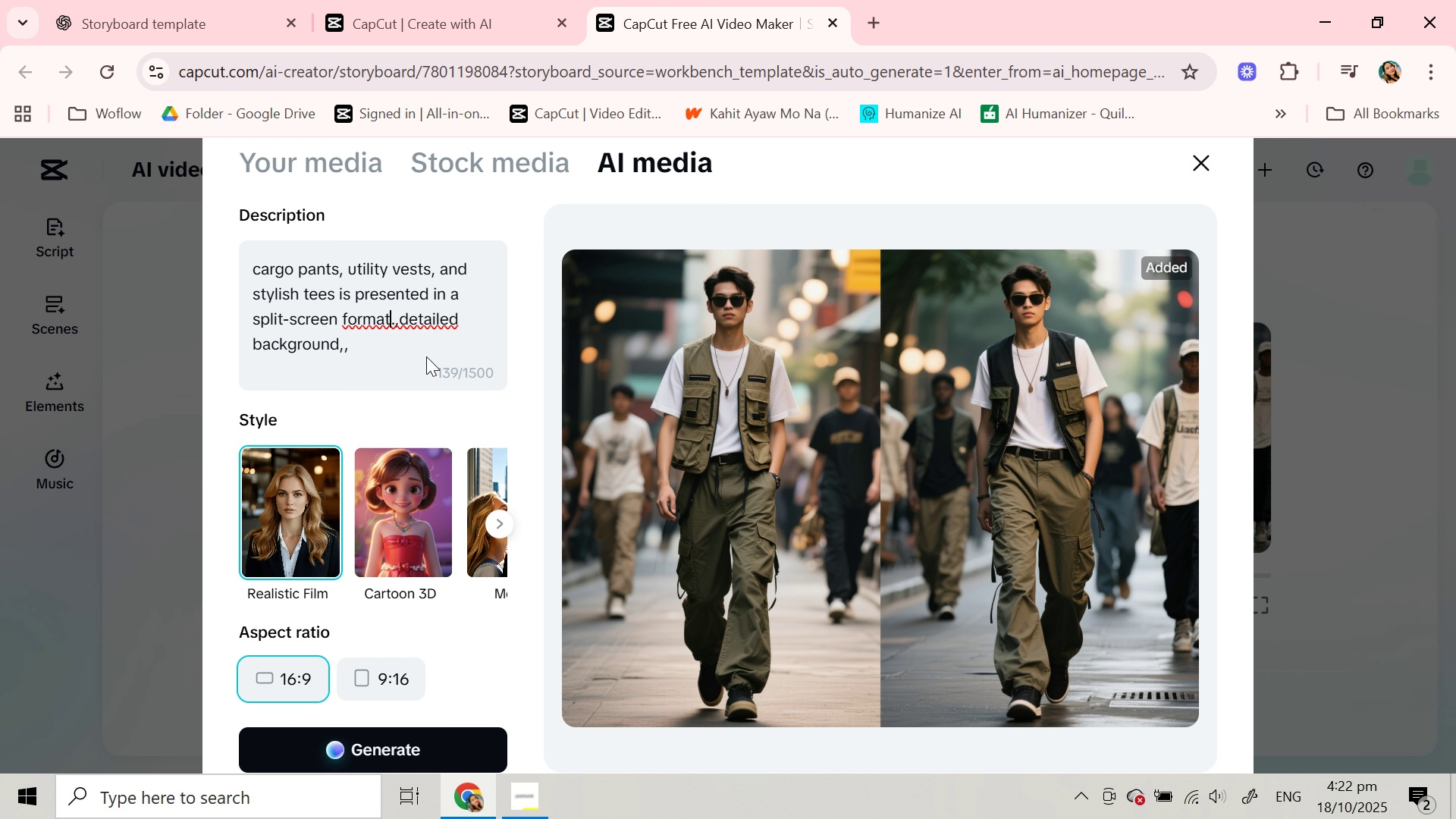 
type(, no person just outfit)
 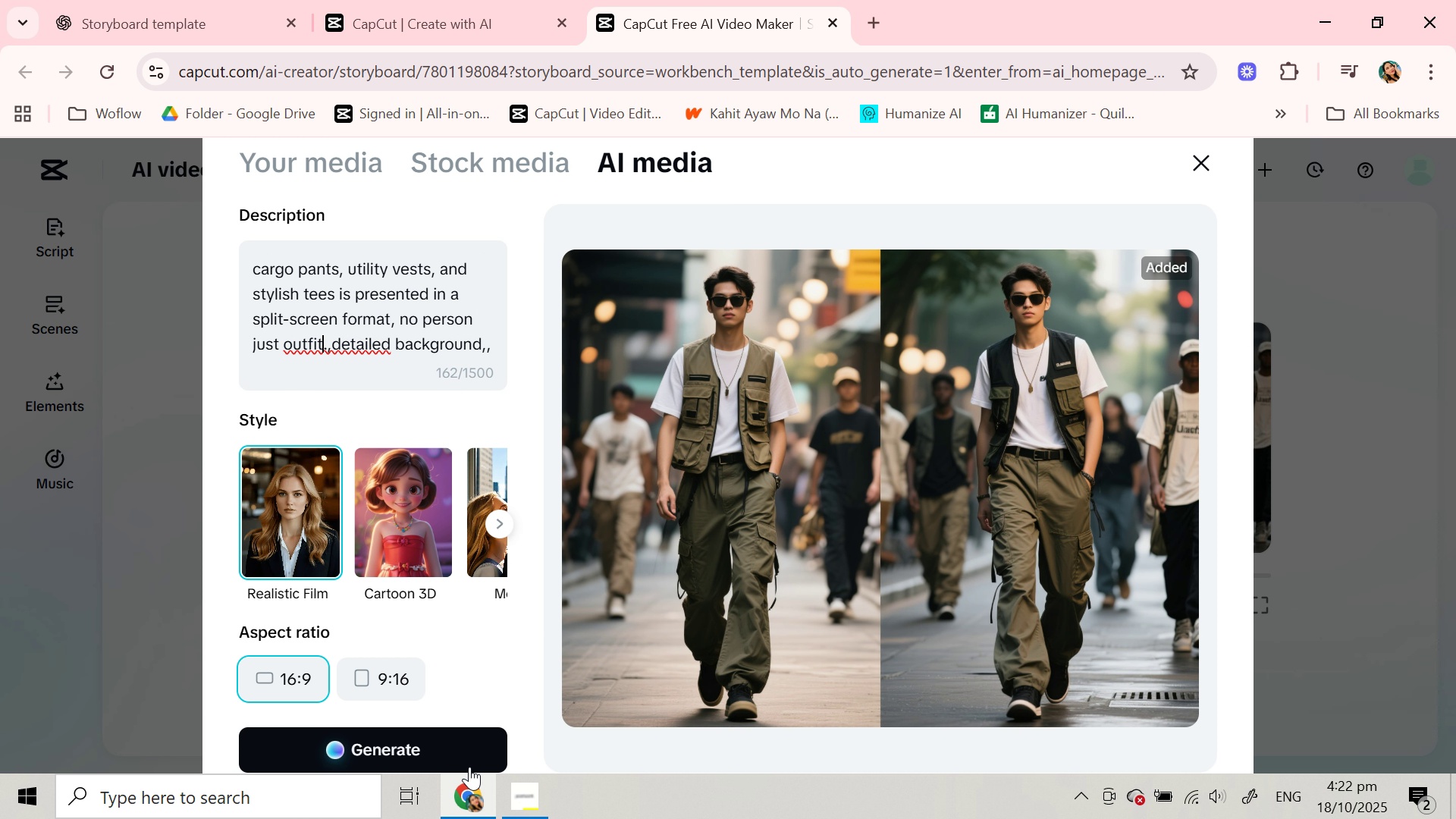 
left_click([467, 762])
 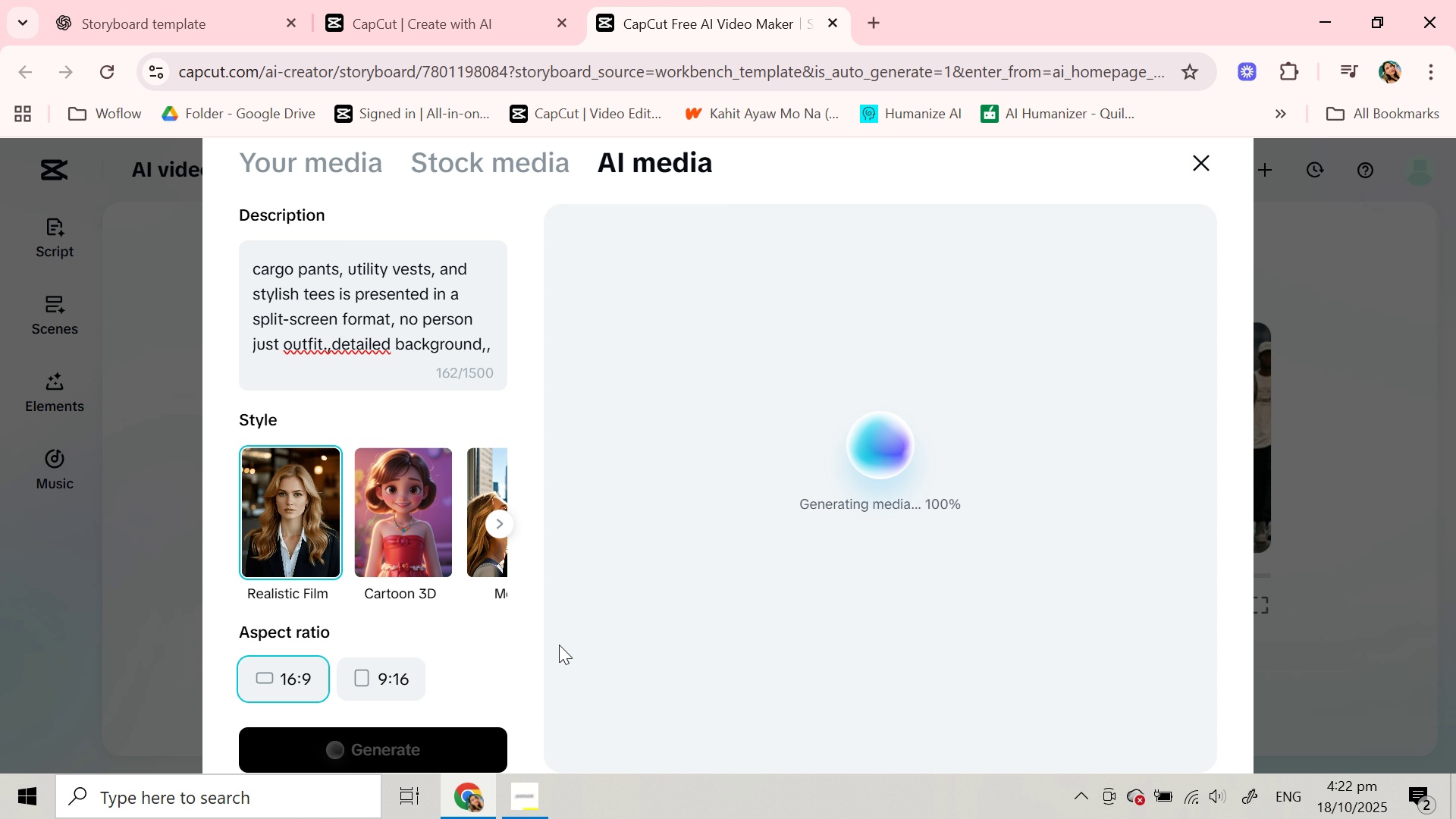 
wait(17.28)
 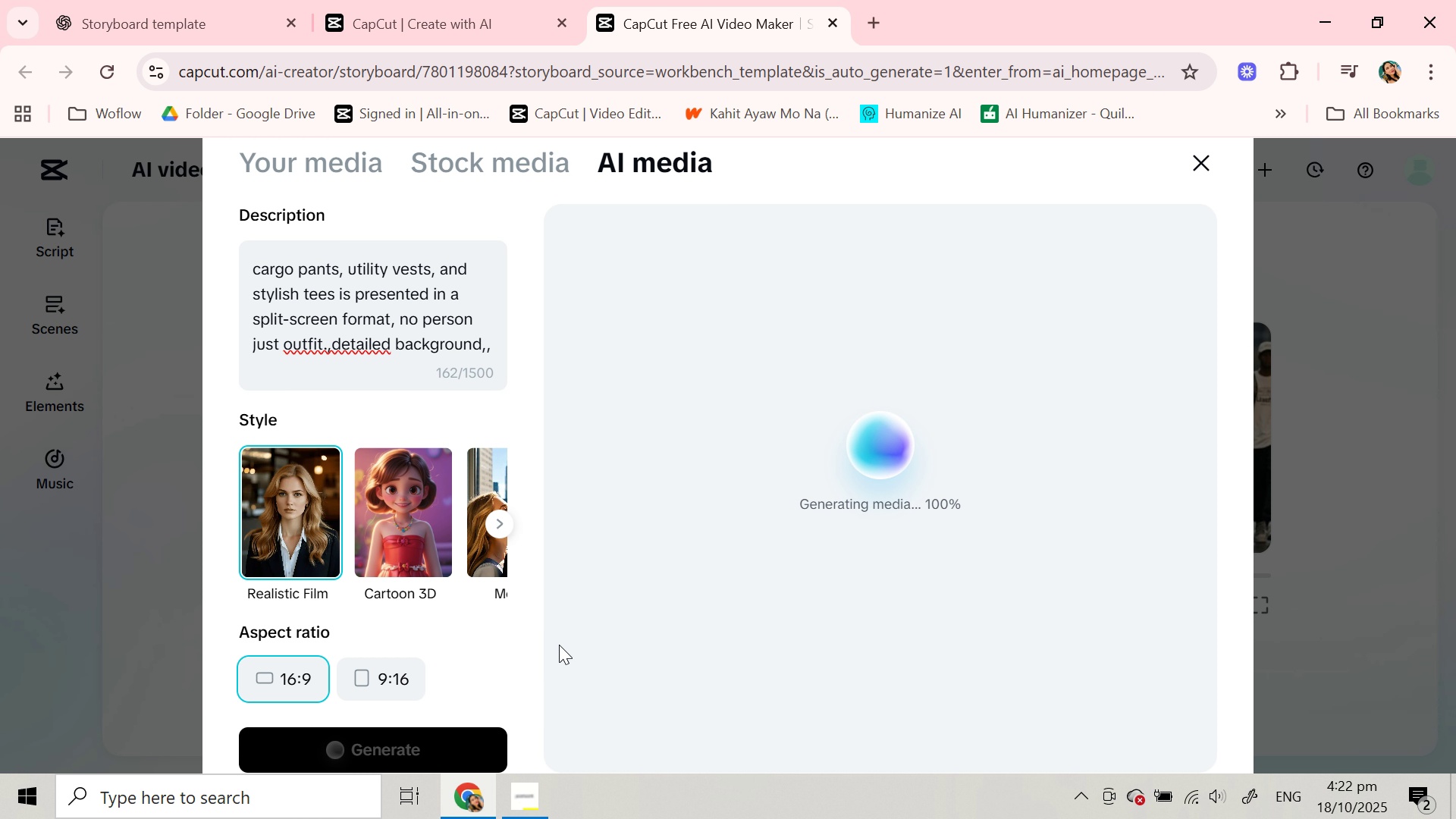 
left_click([993, 428])
 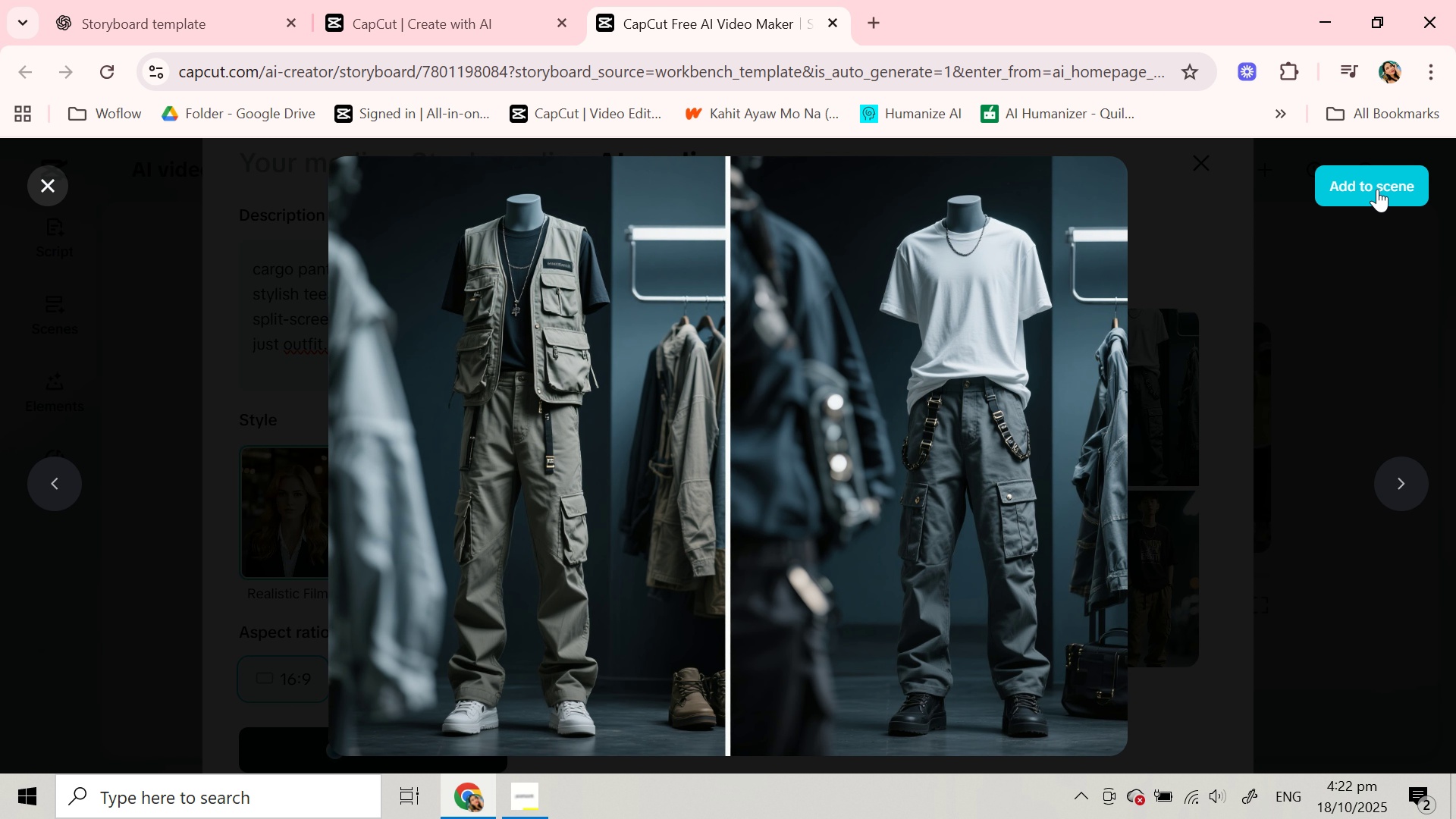 
left_click([1376, 187])
 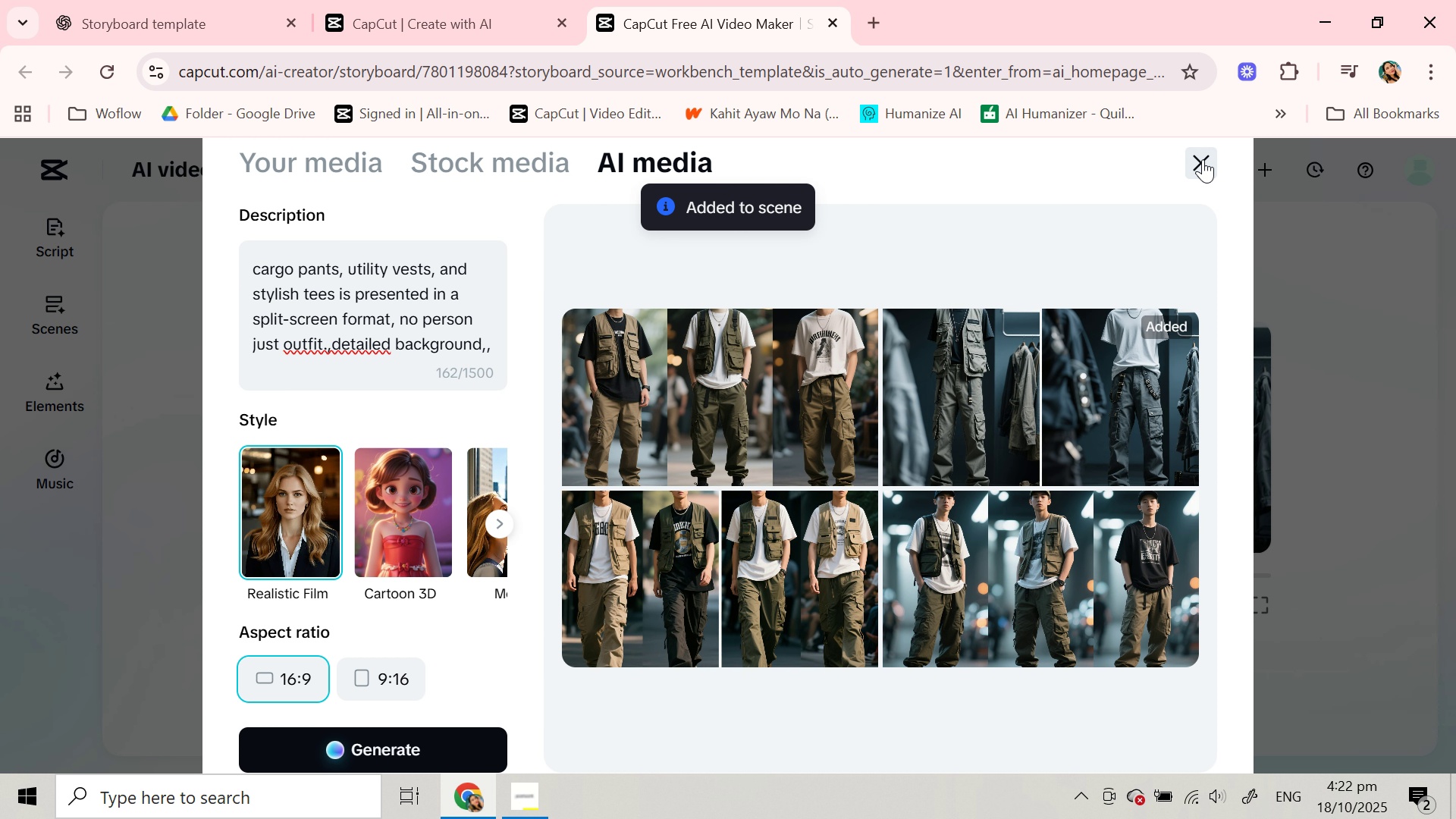 
left_click([1203, 159])
 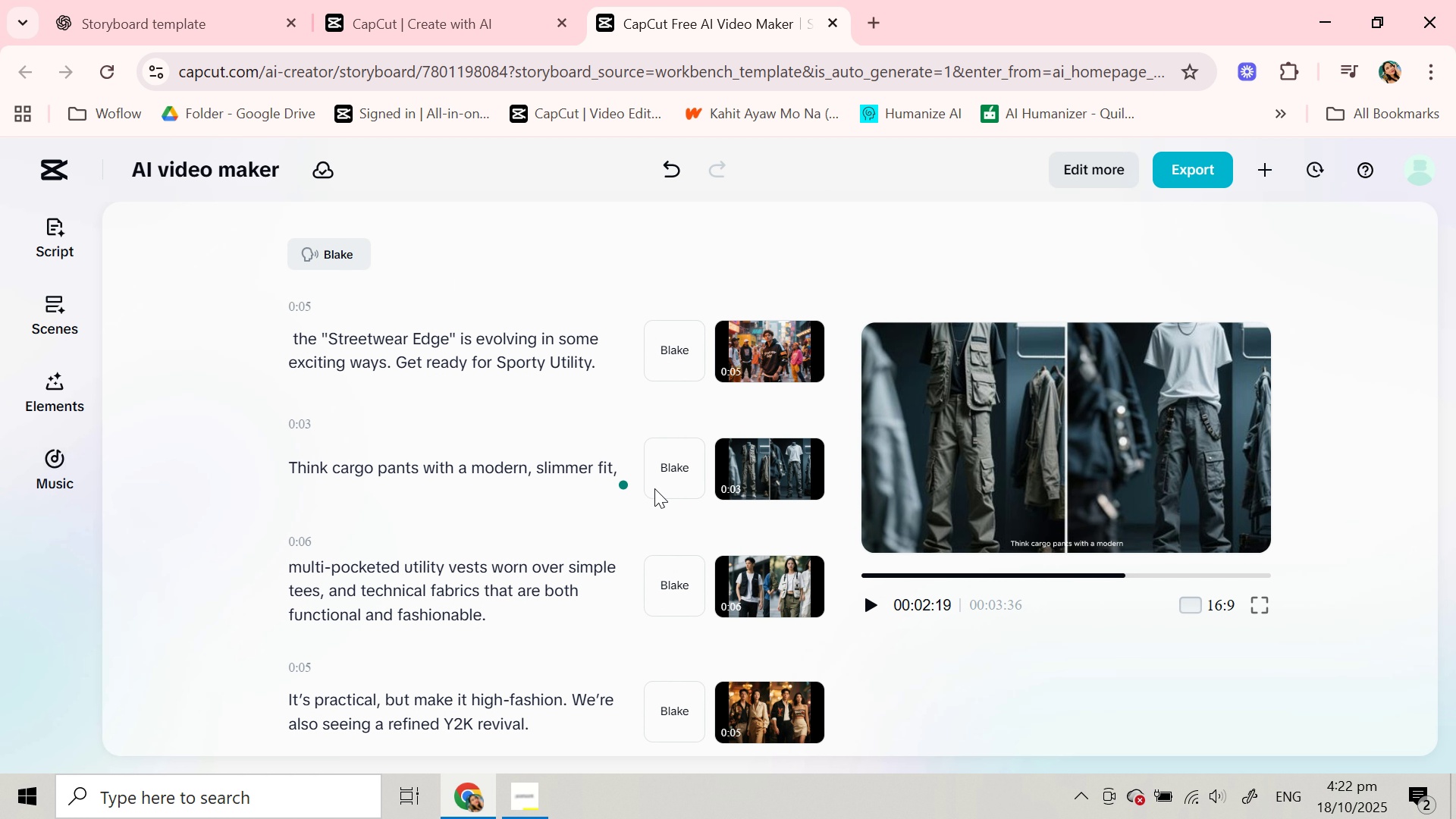 
scroll: coordinate [467, 577], scroll_direction: down, amount: 3.0
 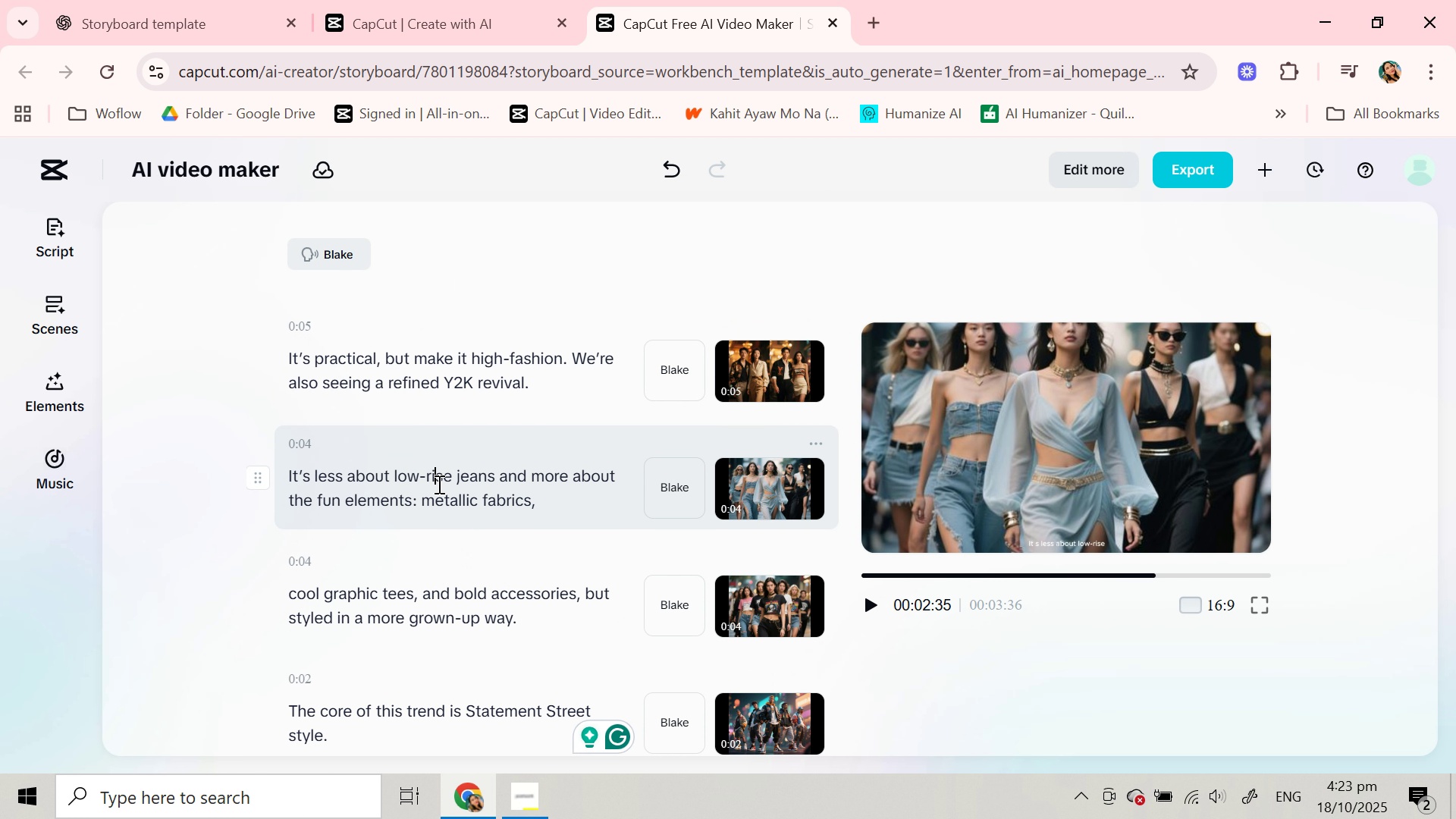 
left_click([438, 484])
 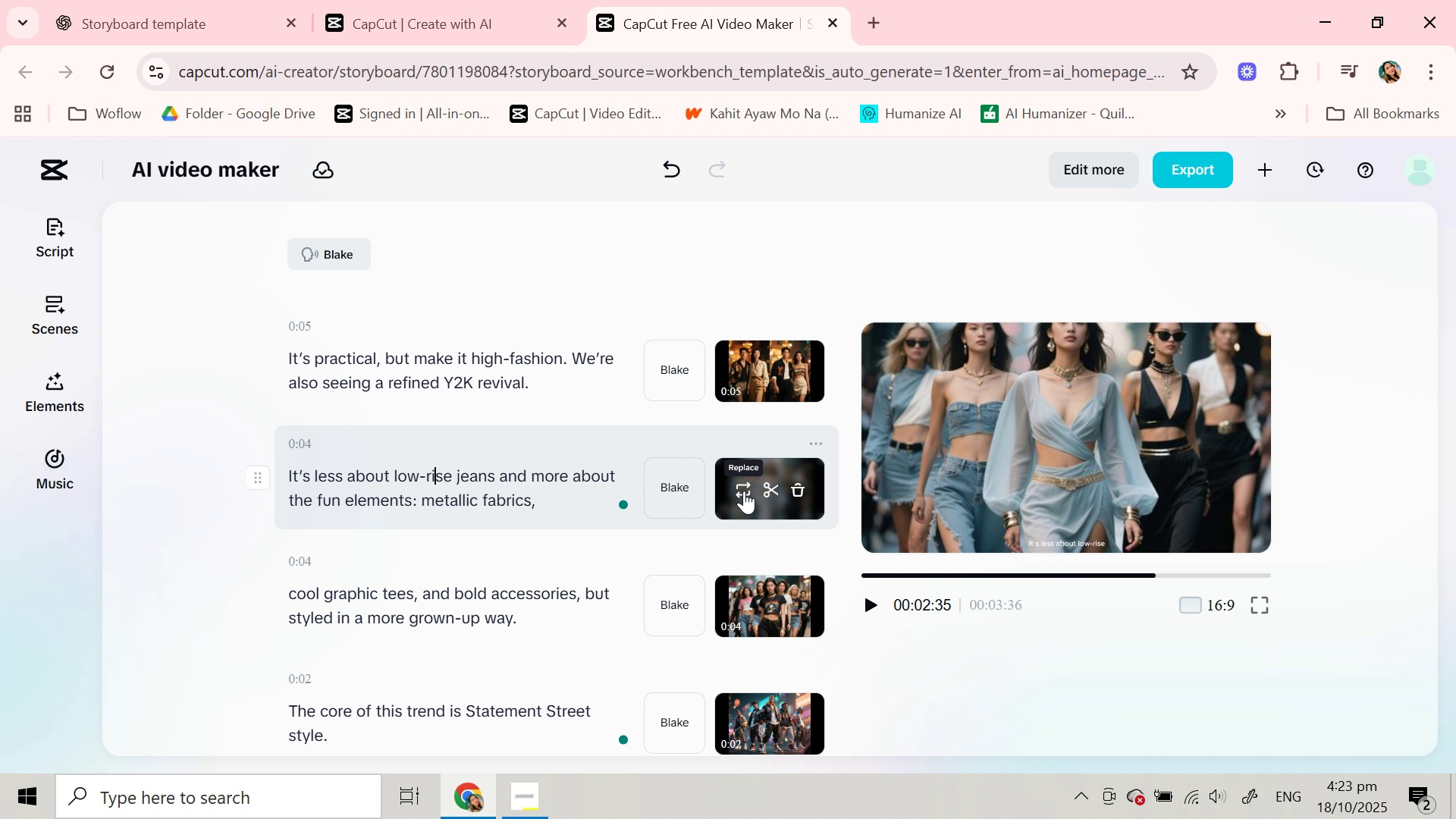 
left_click([744, 491])
 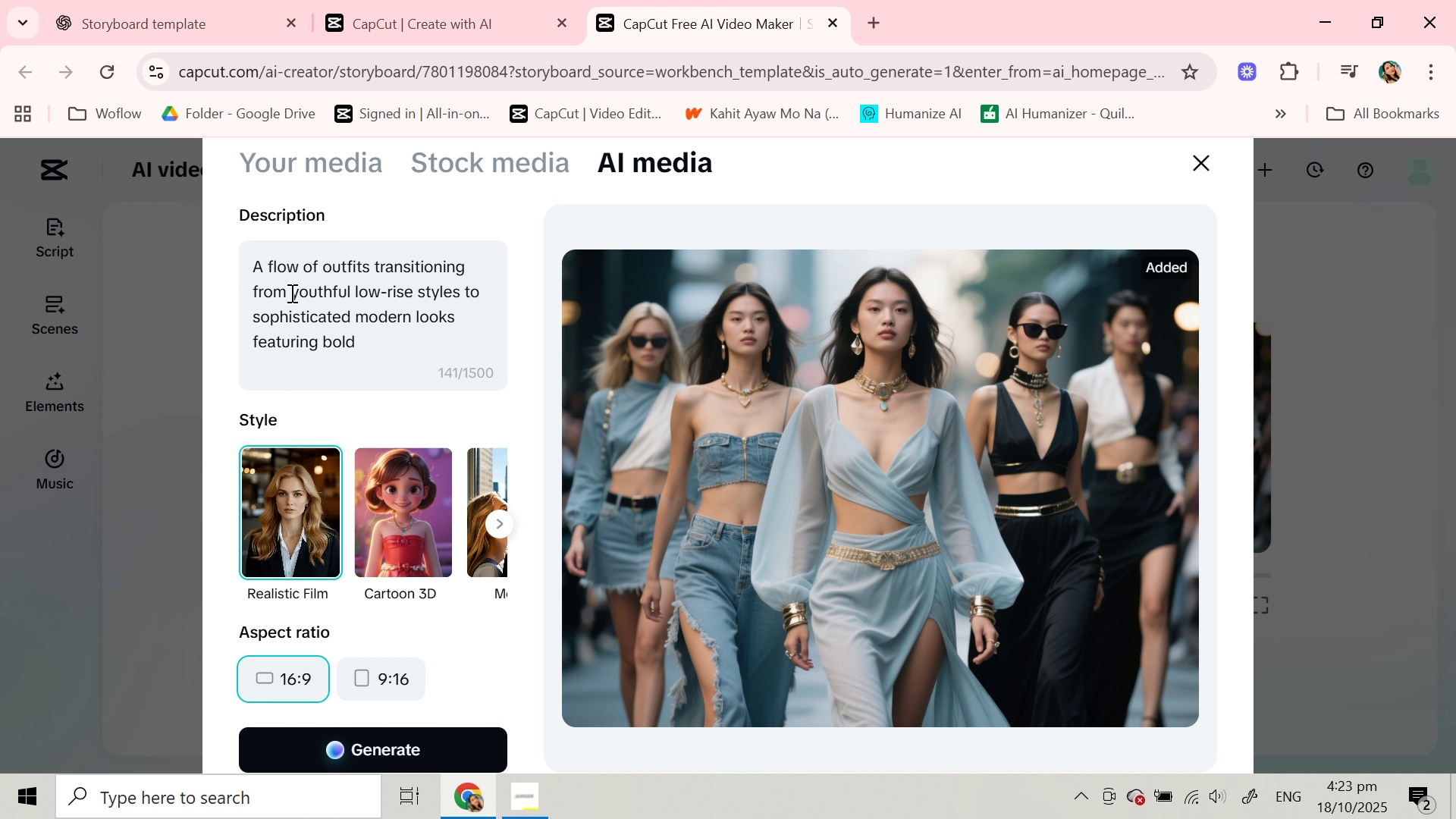 
wait(6.52)
 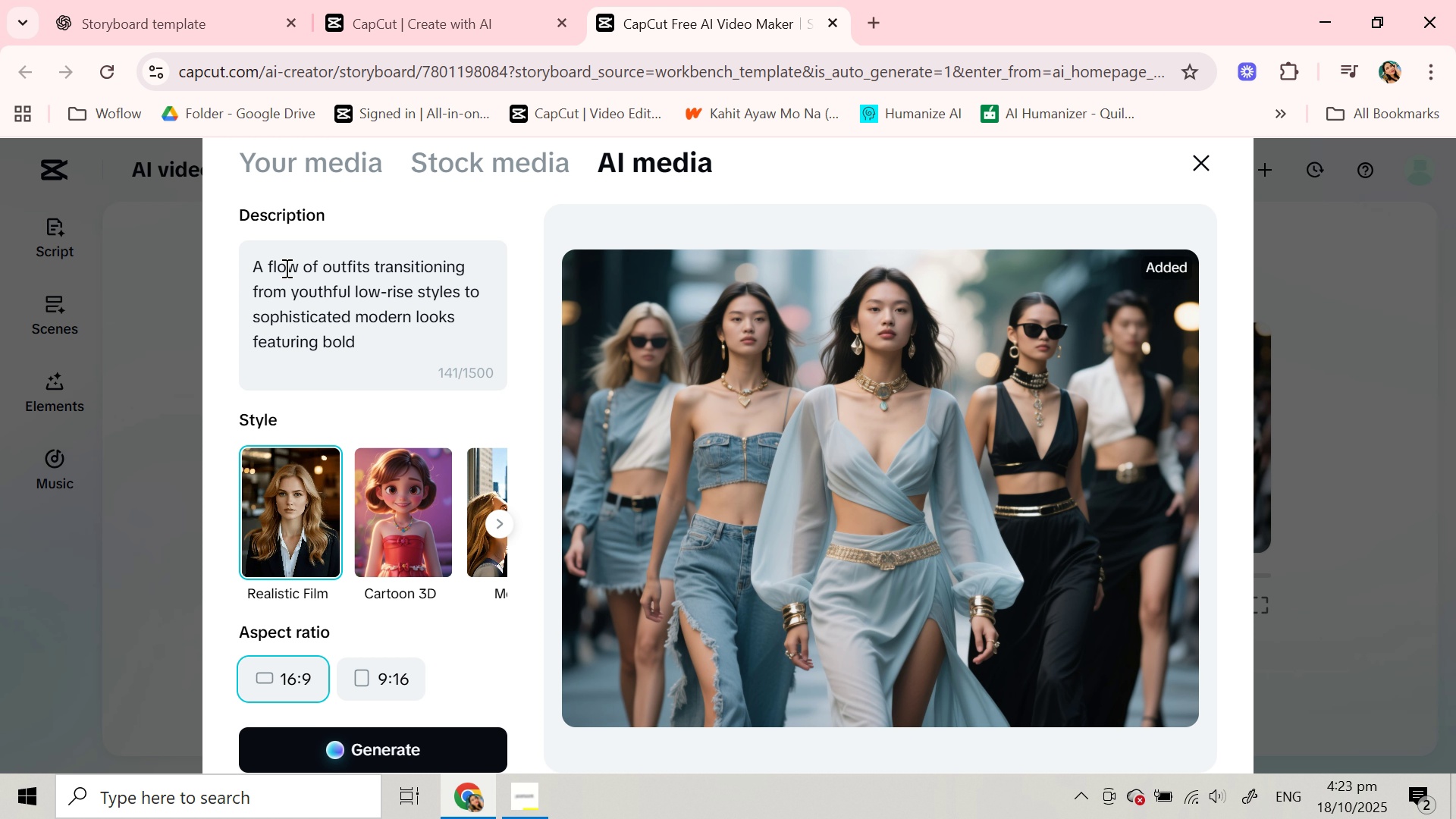 
scroll: coordinate [290, 293], scroll_direction: down, amount: 1.0
 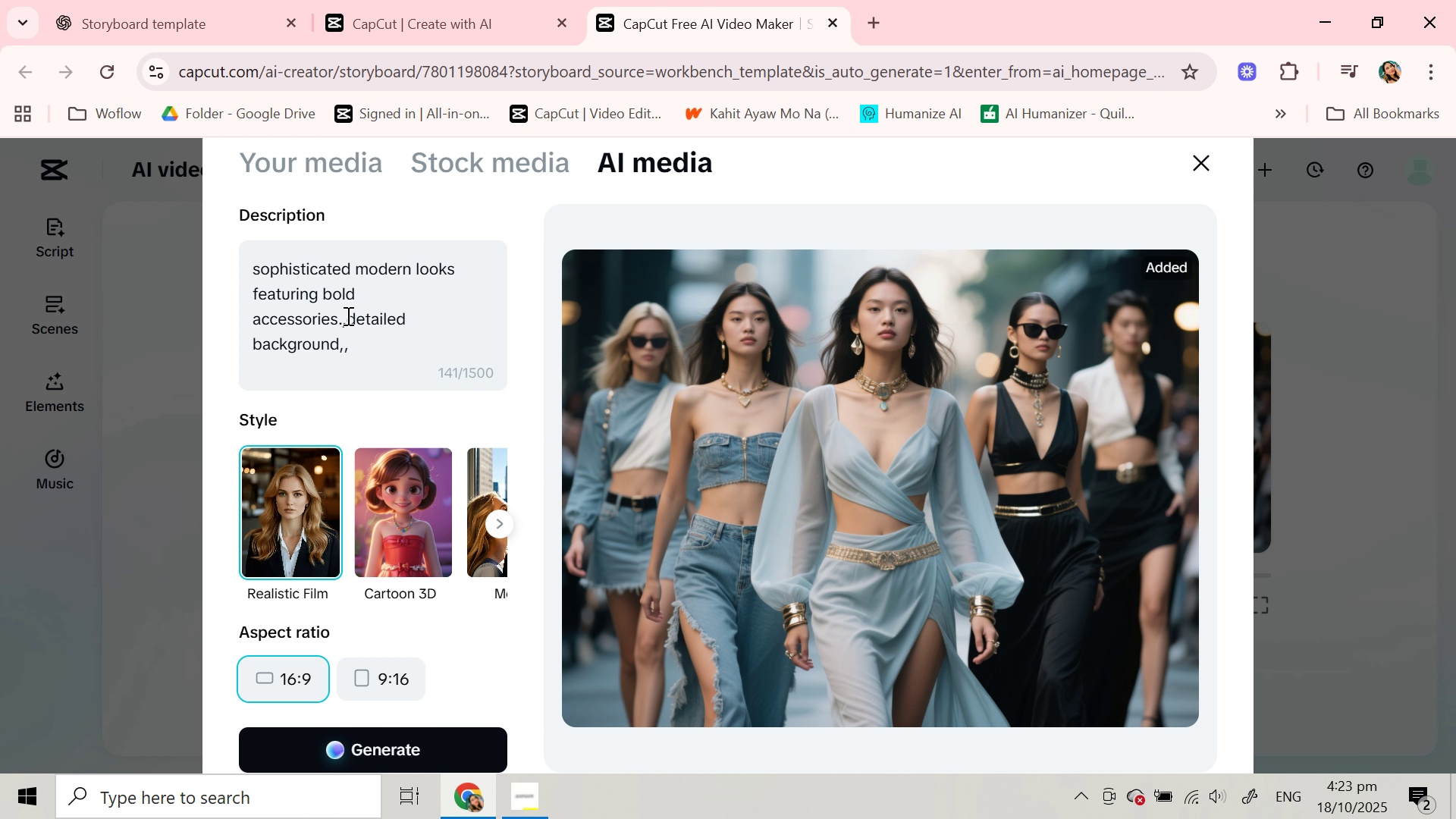 
left_click([347, 315])
 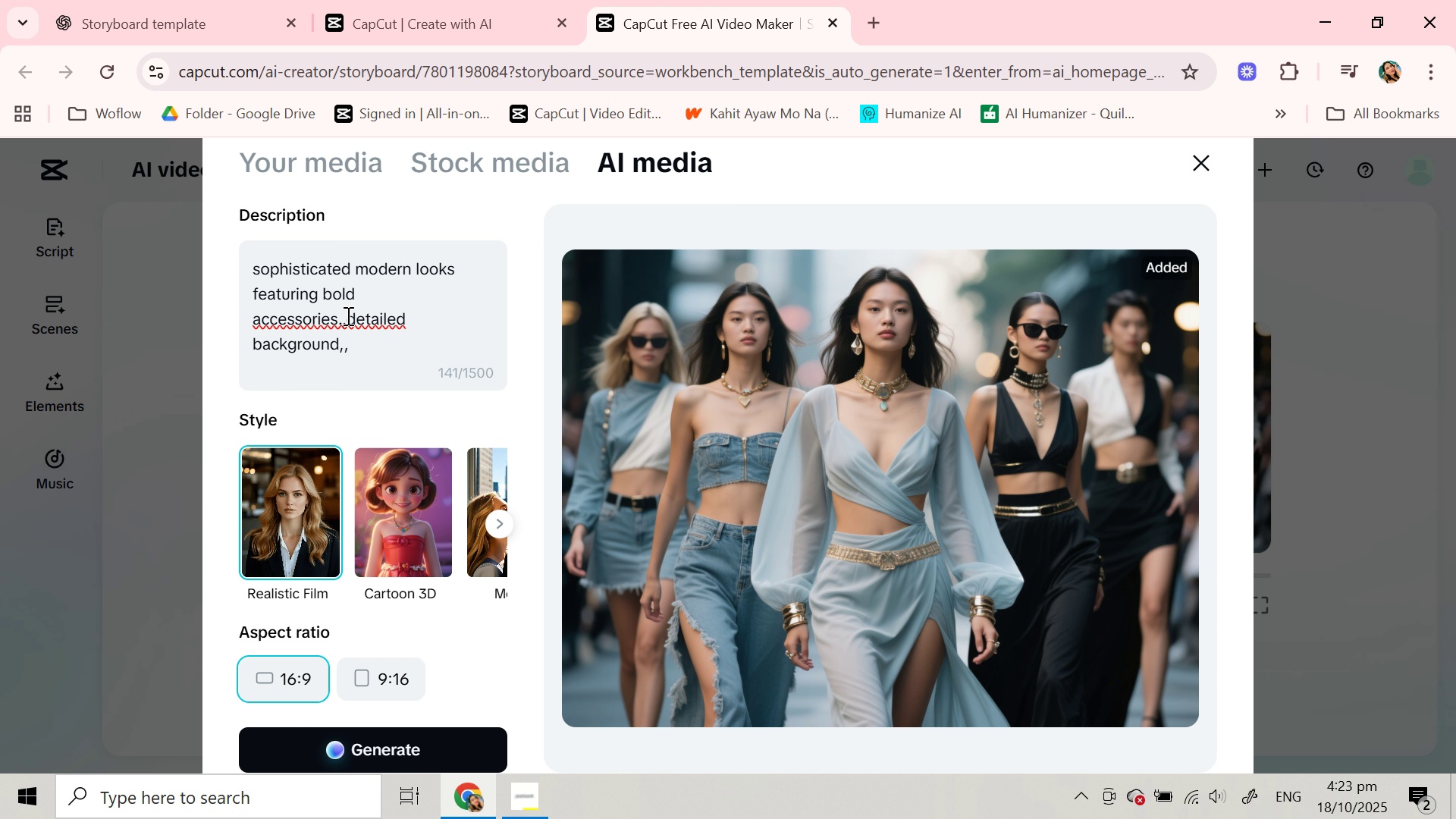 
type(no persons , just photos of outfirs)
key(Backspace)
type(ts to wear ,. )
 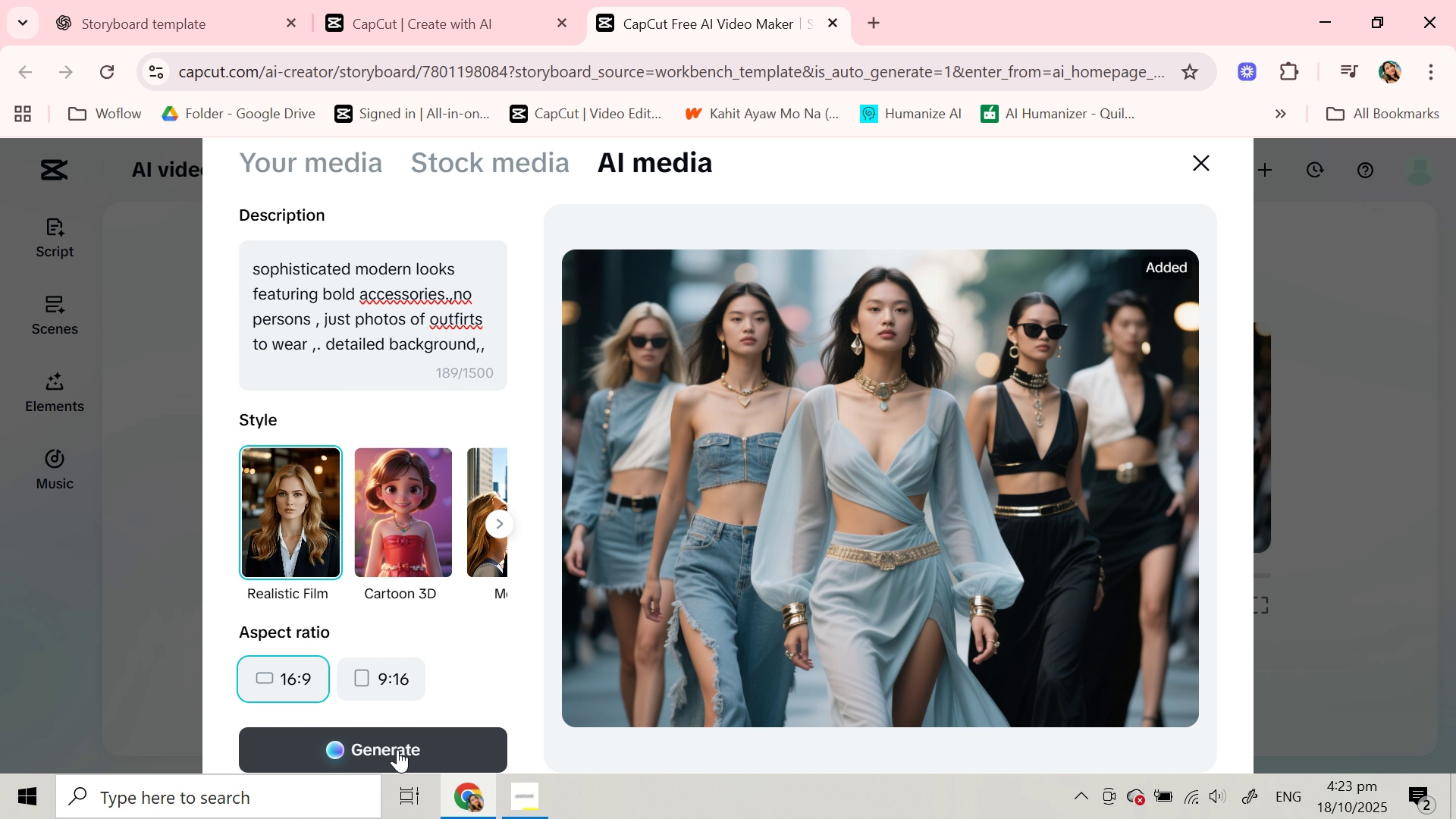 
left_click([397, 749])
 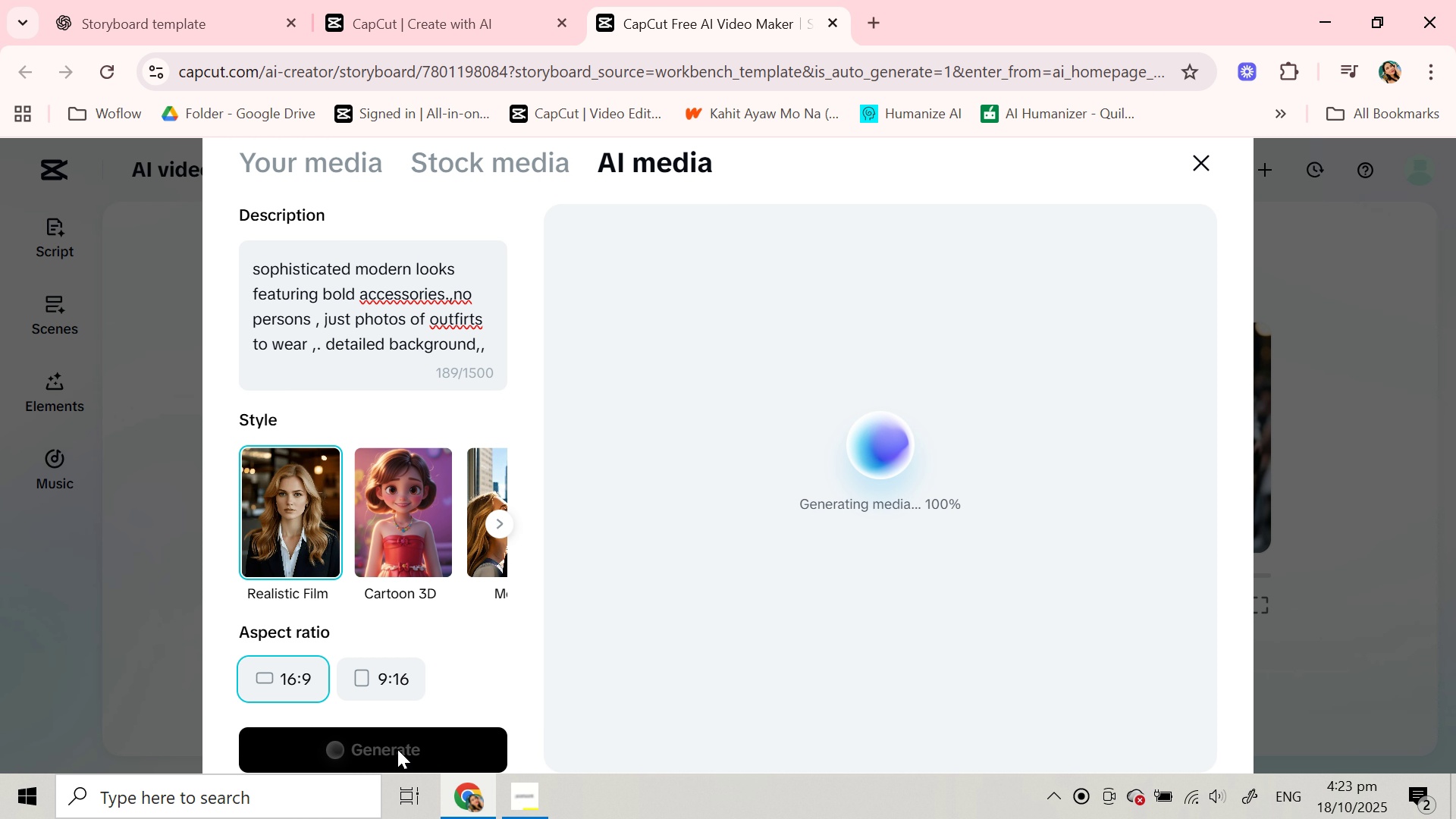 
wait(18.43)
 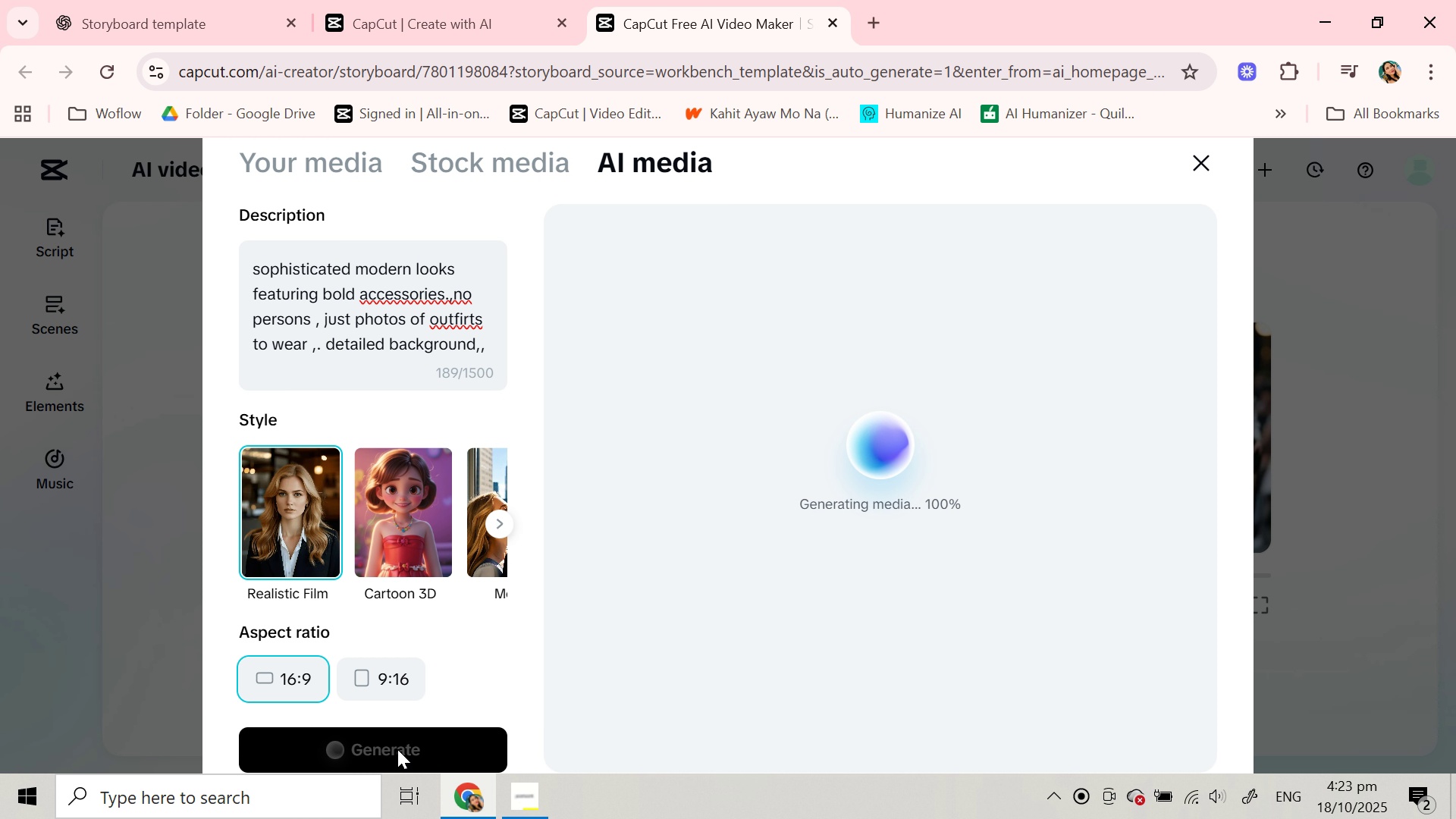 
scroll: coordinate [314, 337], scroll_direction: up, amount: 3.0
 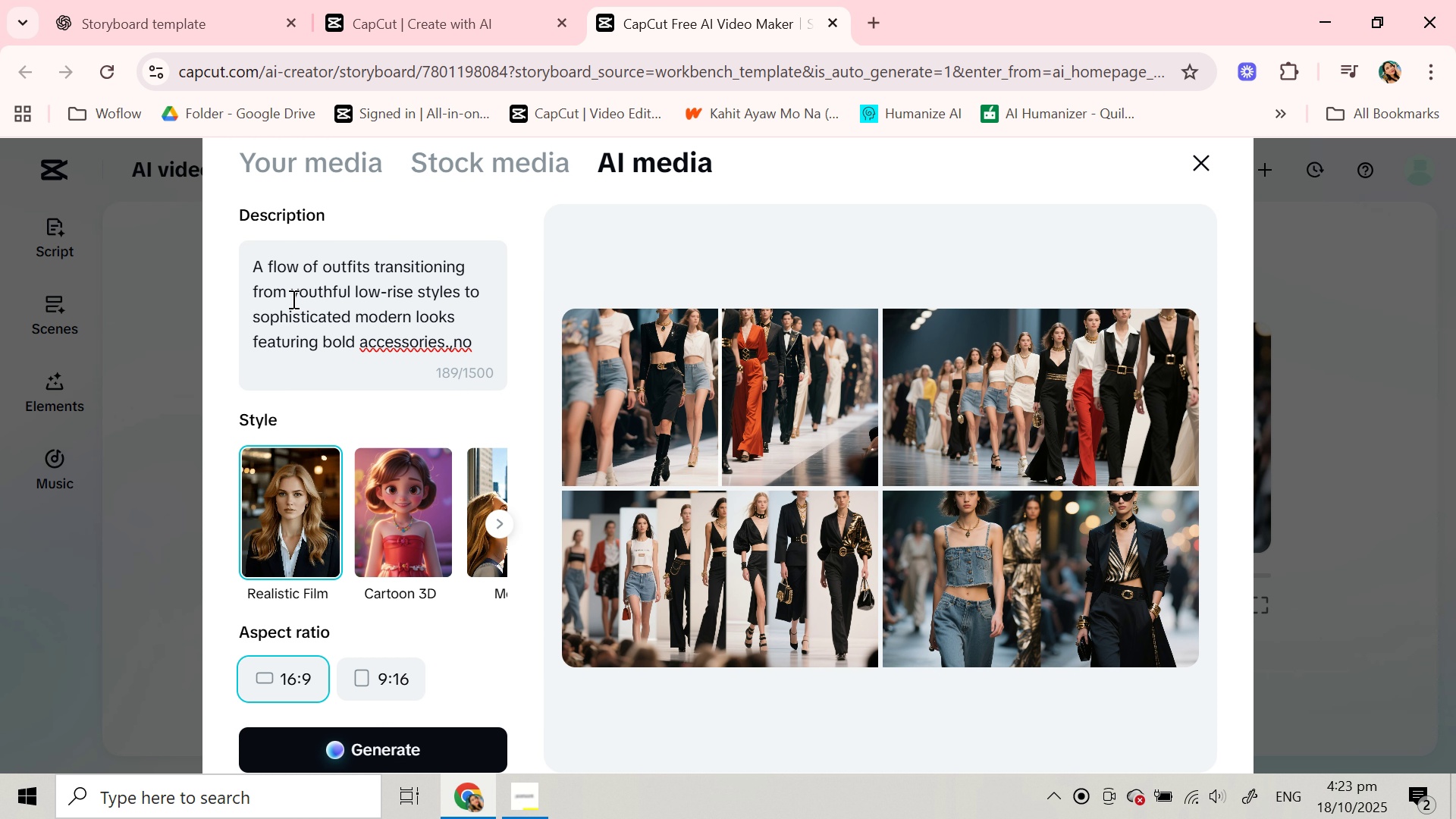 
left_click_drag(start_coordinate=[292, 299], to_coordinate=[356, 286])
 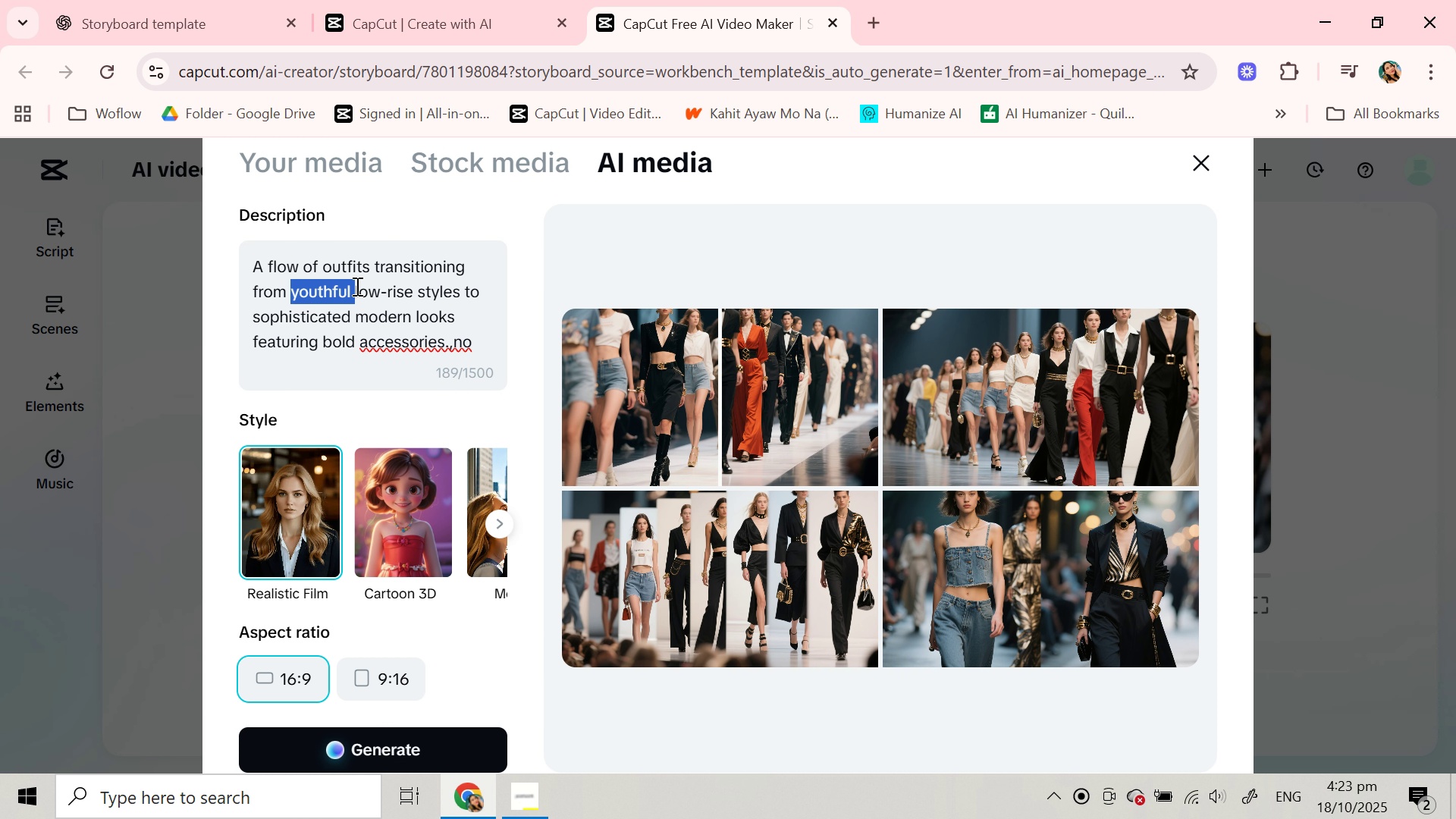 
key(Backspace)
 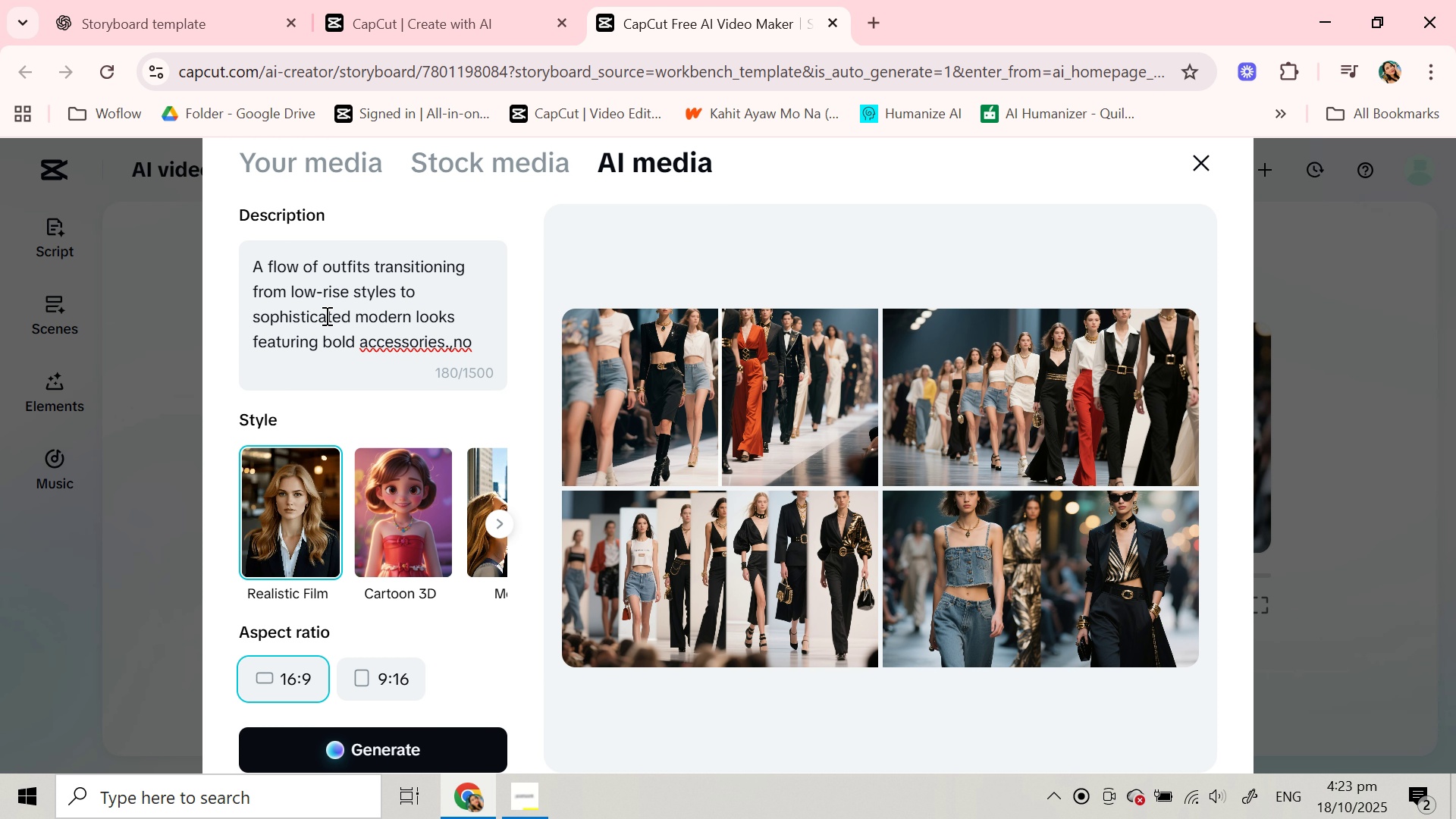 
wait(5.41)
 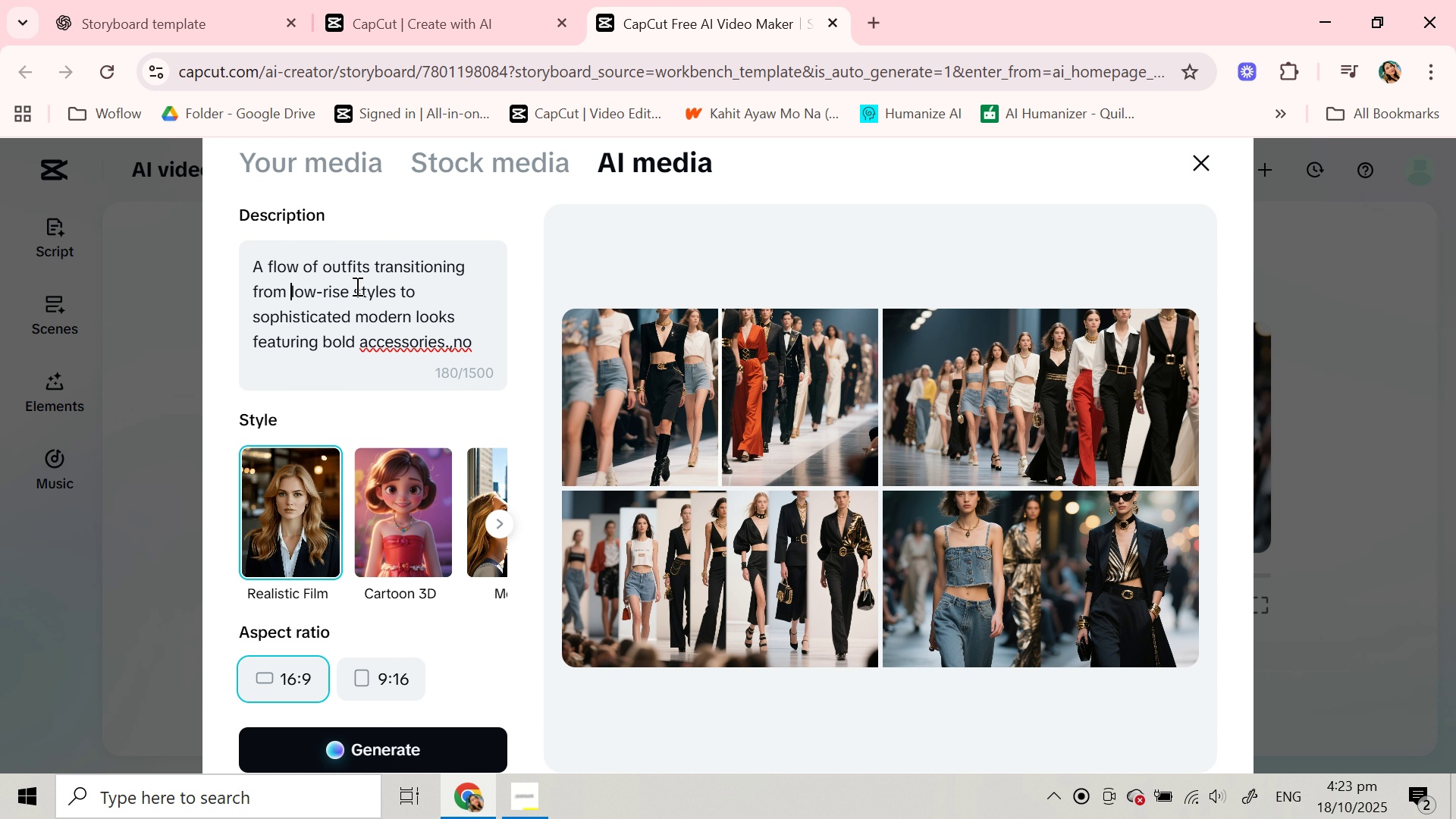 
double_click([284, 261])
 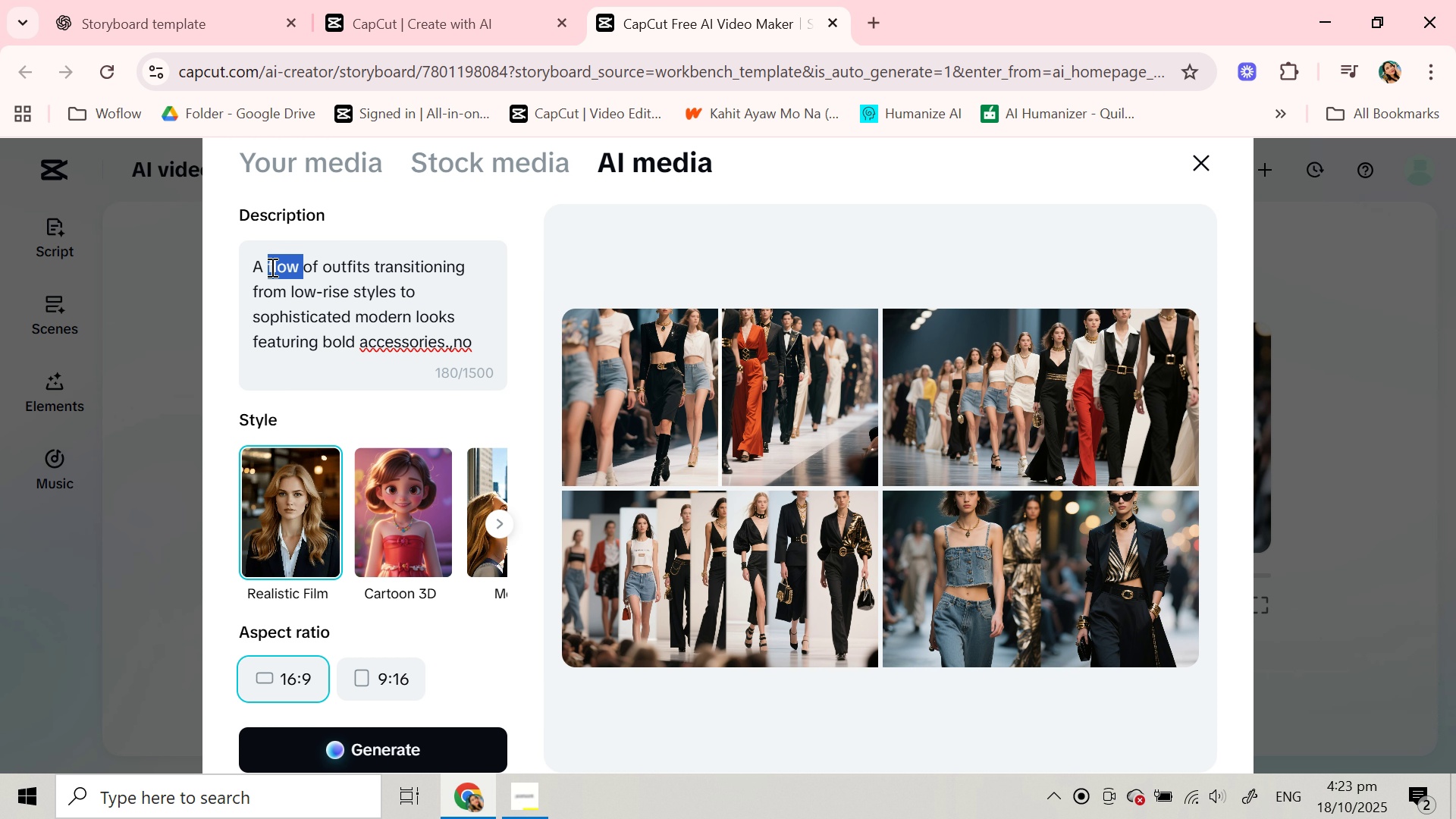 
left_click([271, 267])
 